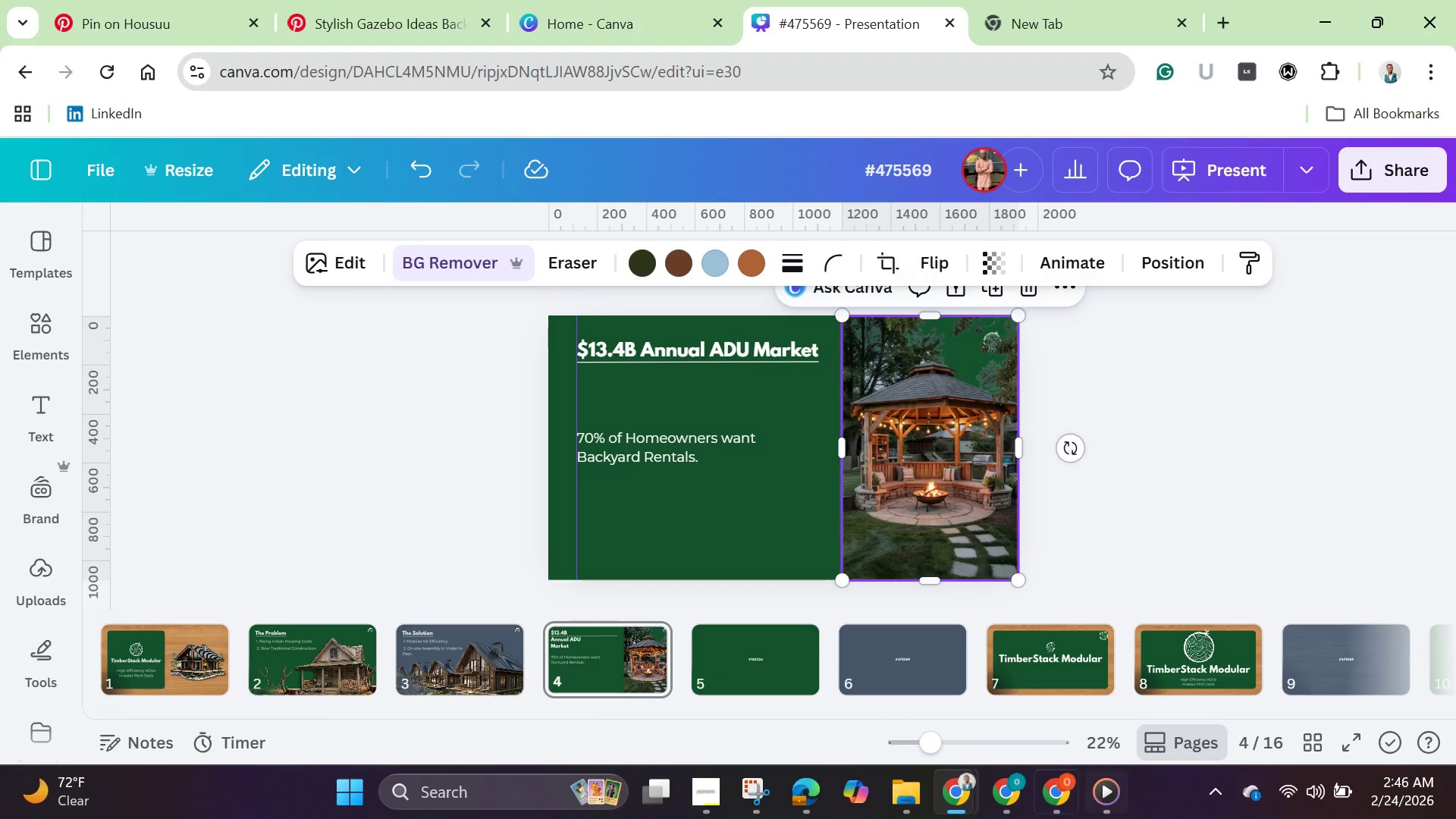 
left_click([1047, 789])
 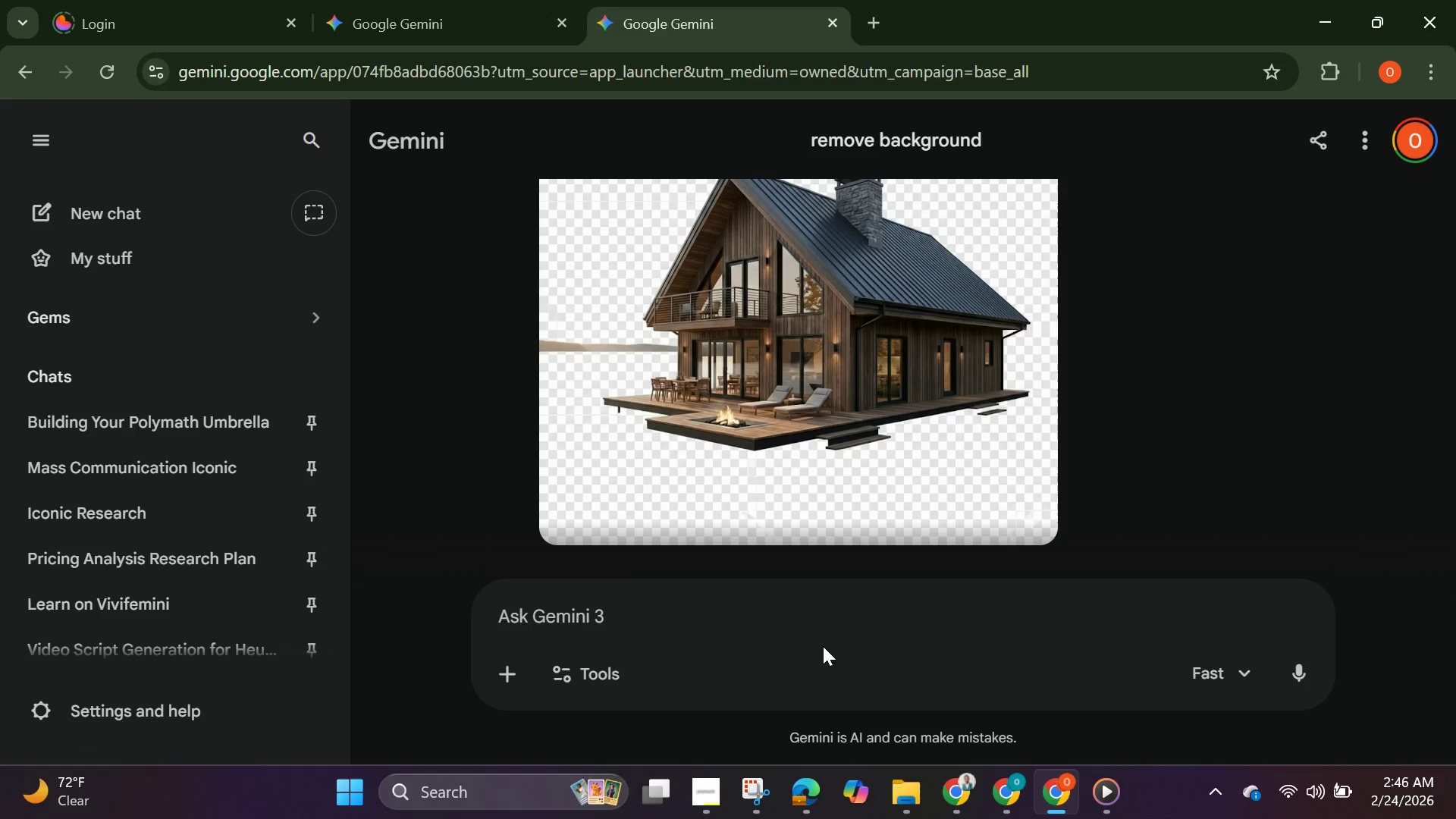 
left_click([823, 646])
 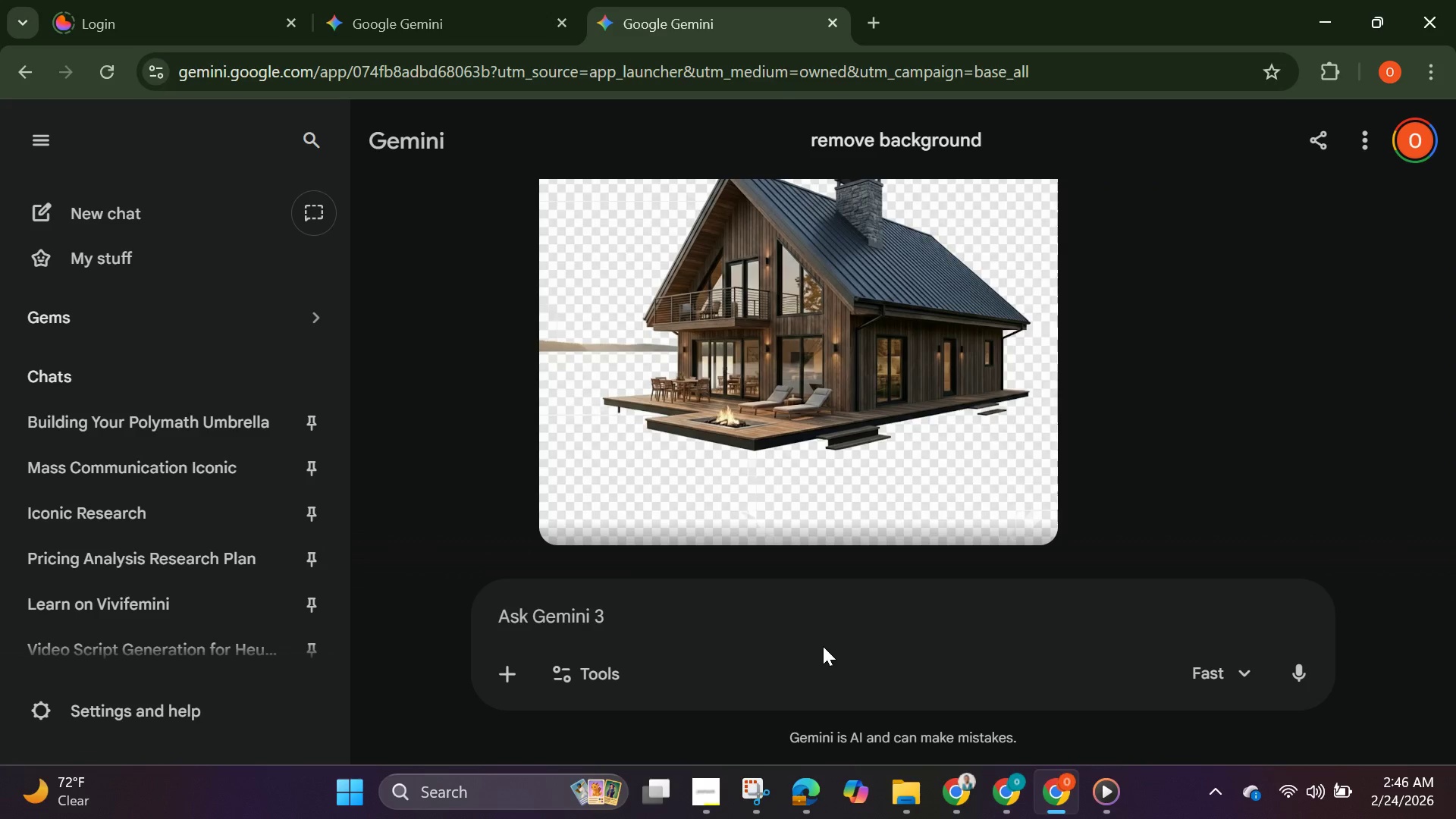 
key(Control+V)
 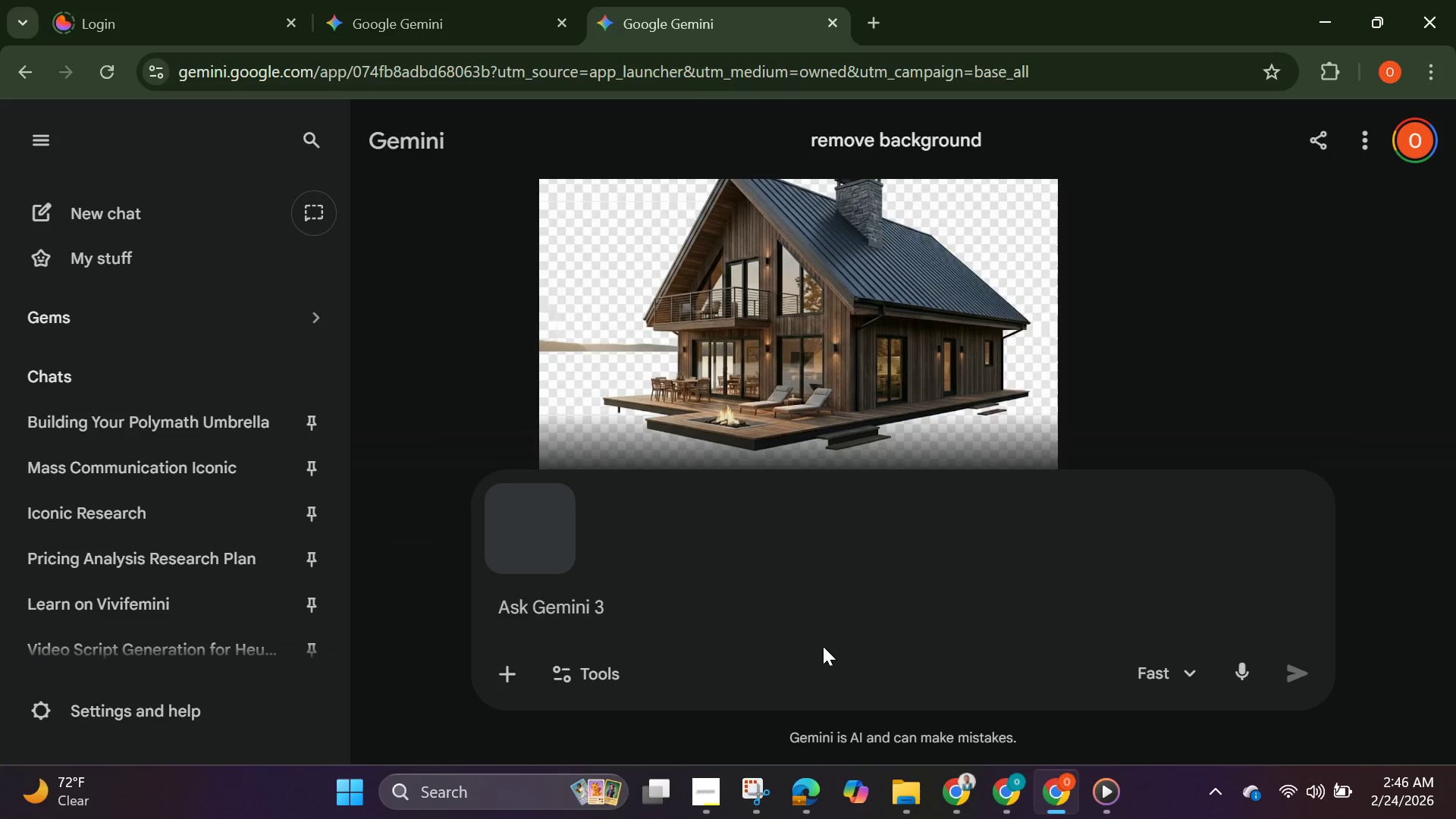 
type(remove backgorund)
 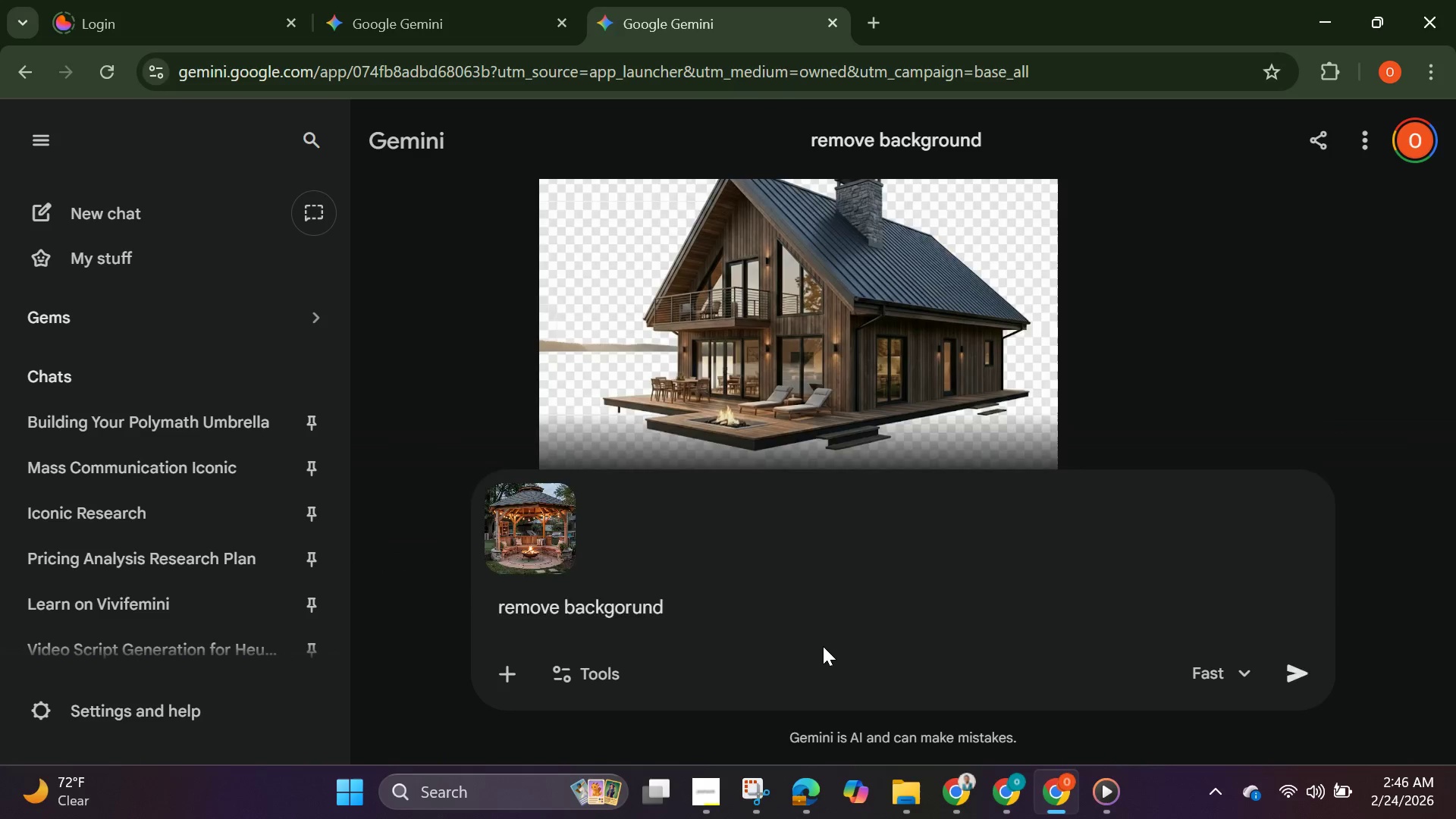 
key(Enter)
 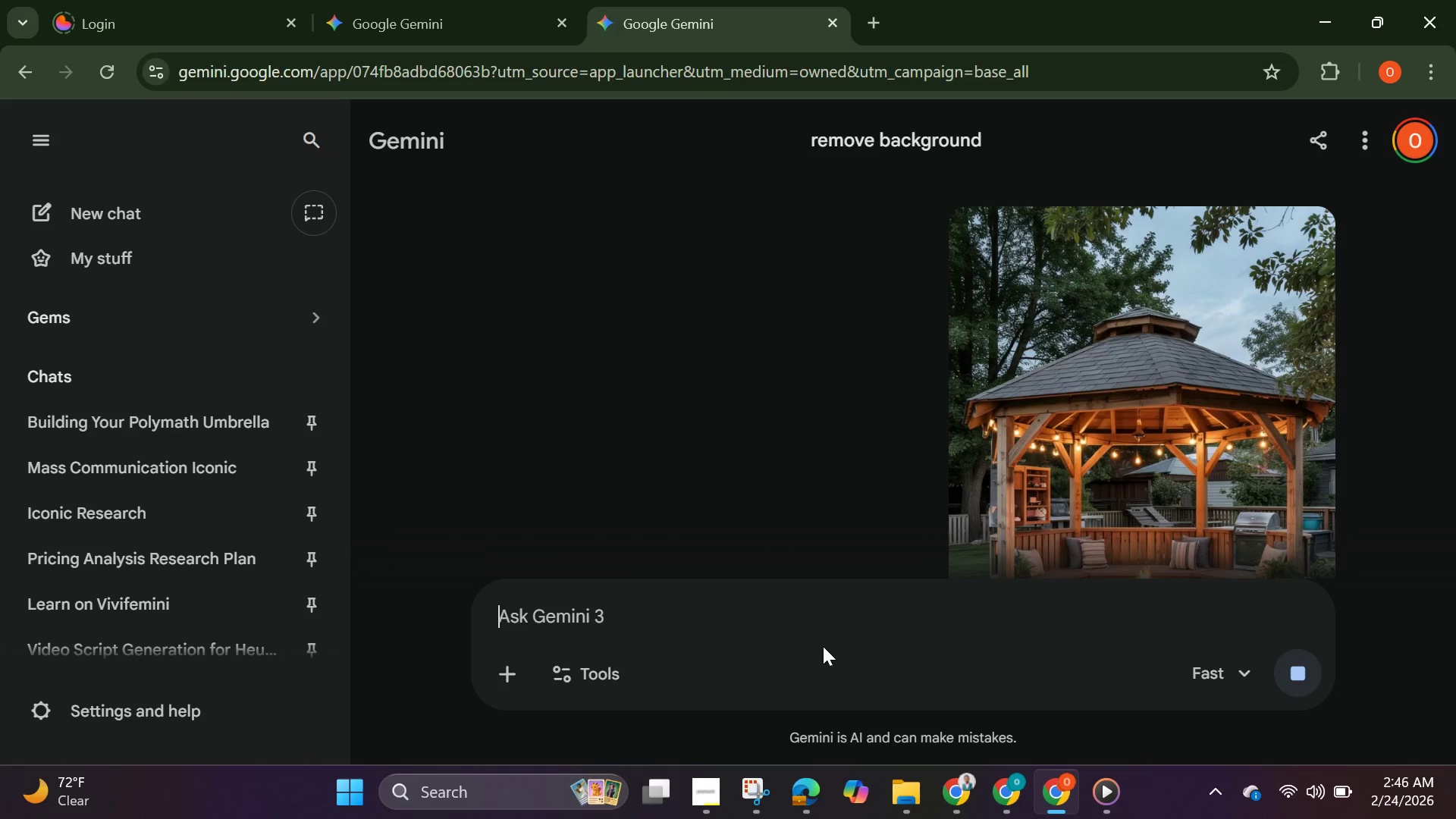 
wait(14.92)
 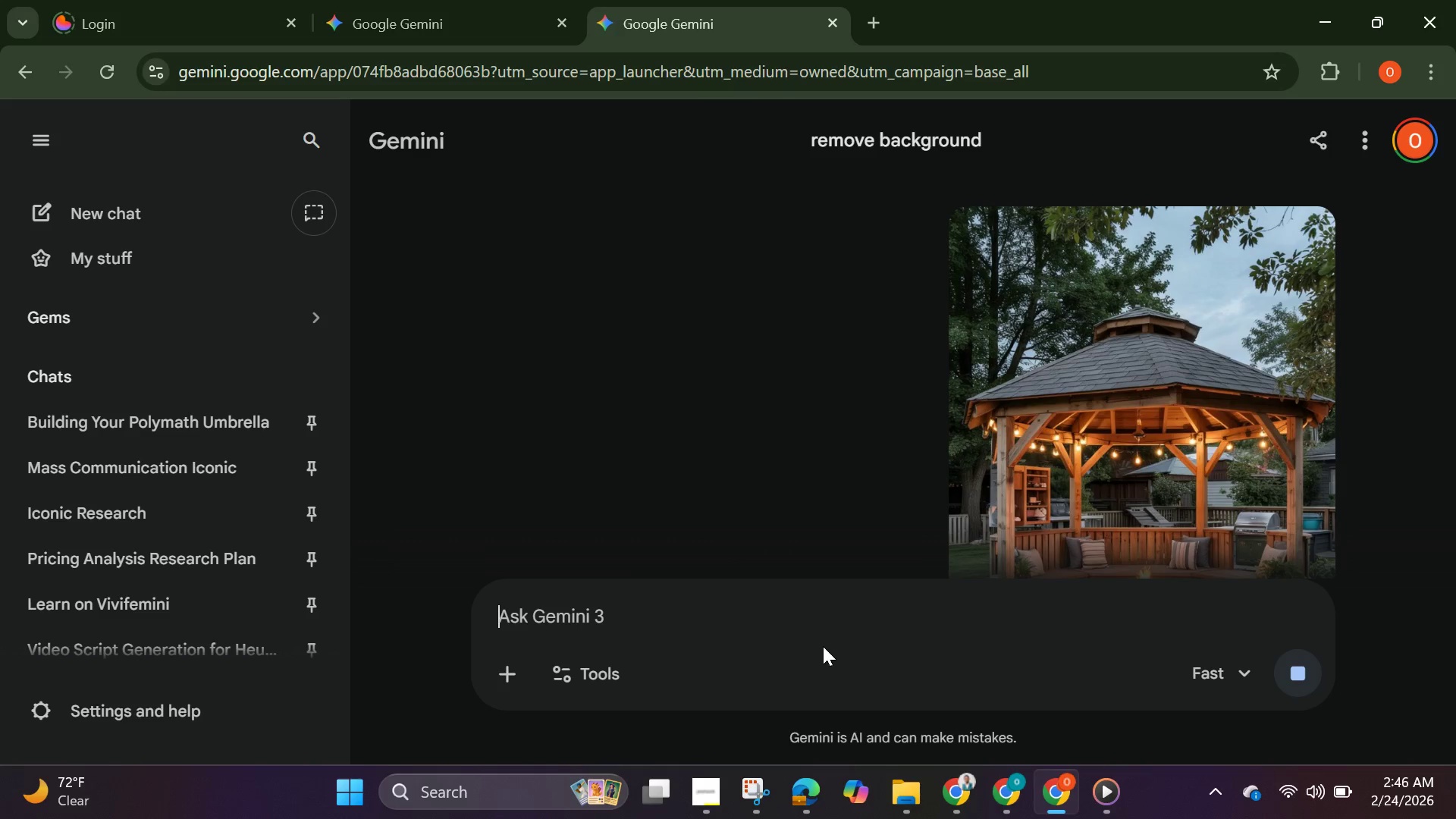 
scroll: coordinate [819, 378], scroll_direction: down, amount: 9.0
 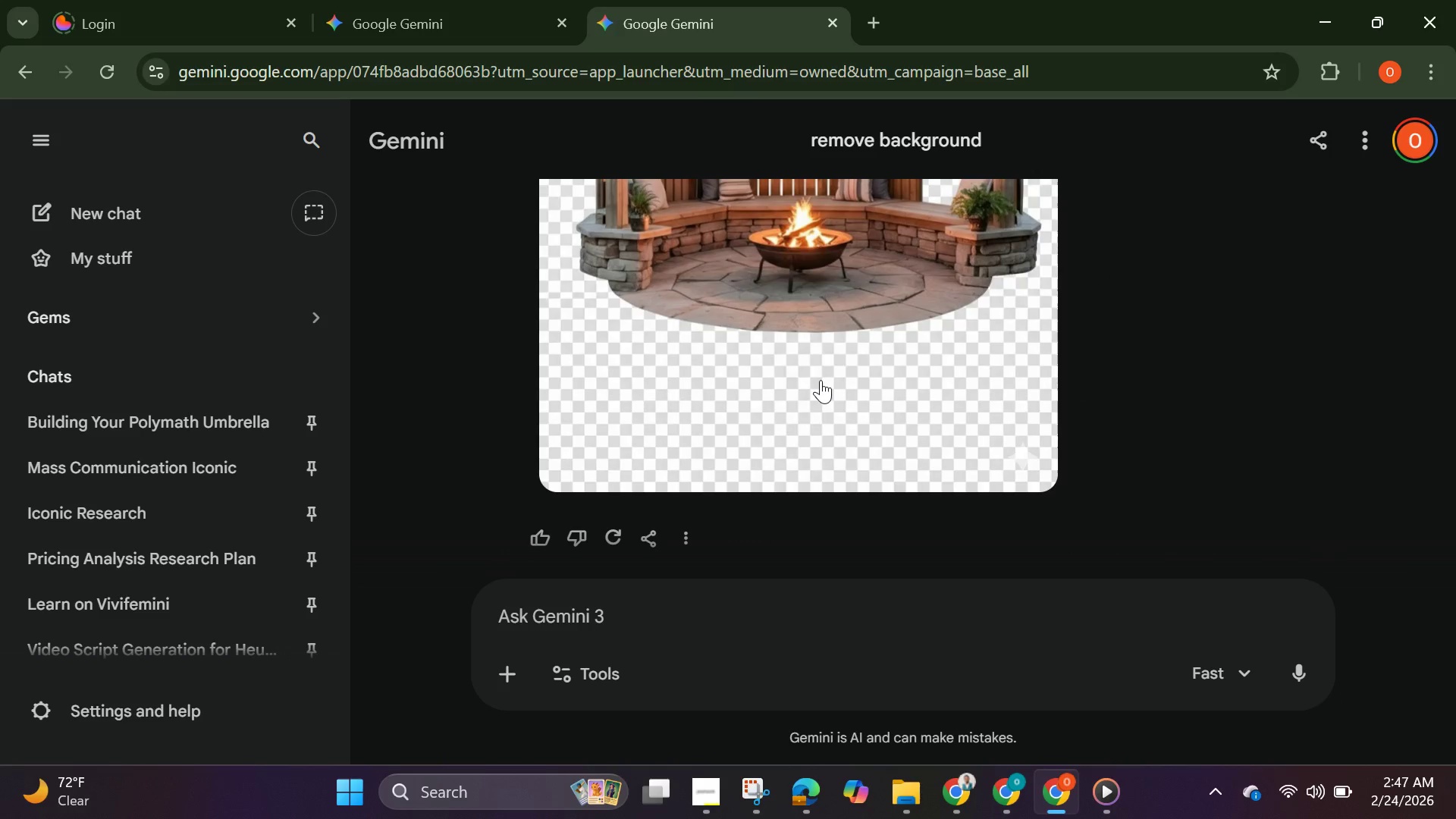 
scroll: coordinate [821, 380], scroll_direction: up, amount: 2.0
 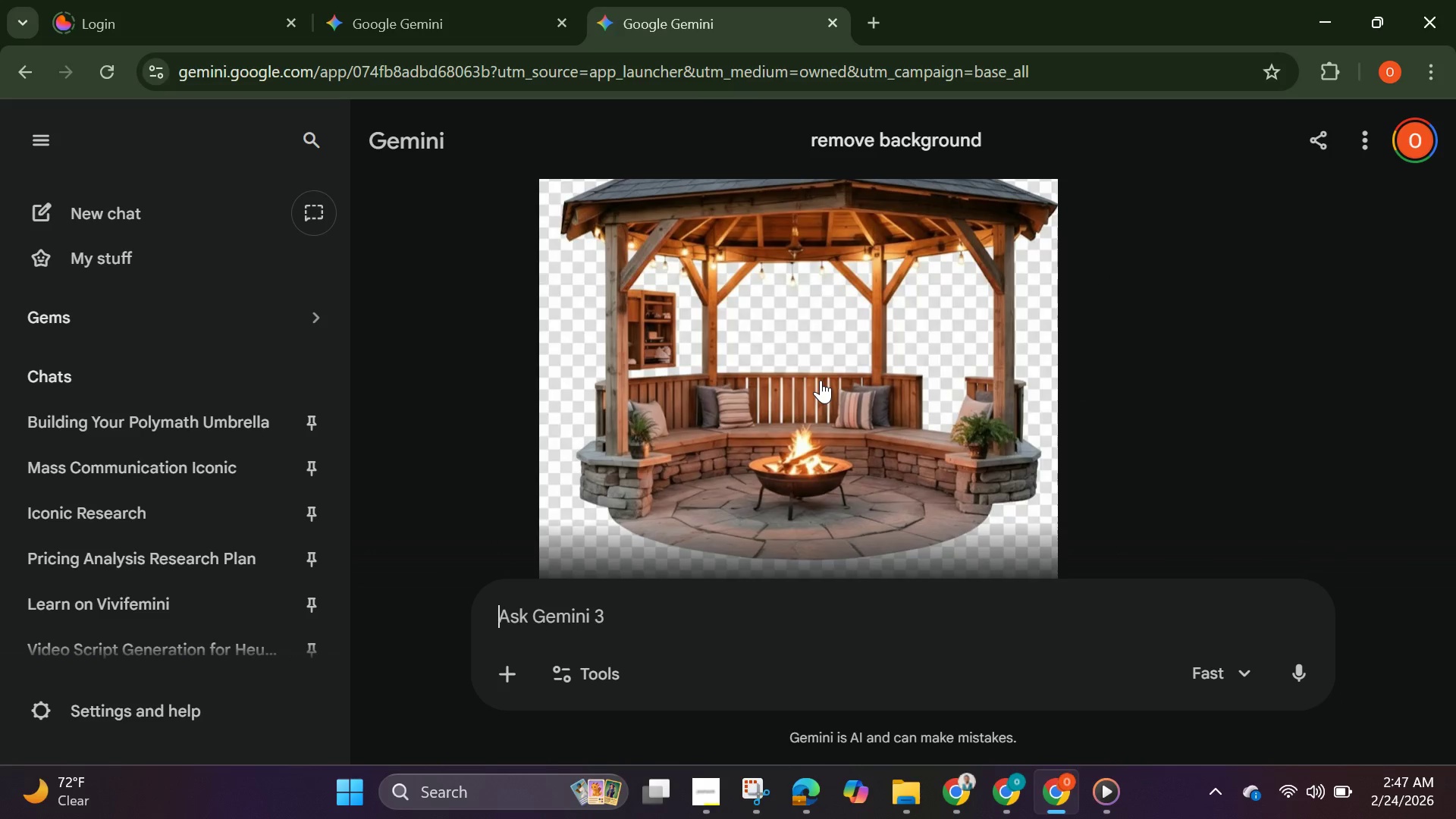 
right_click([819, 373])
 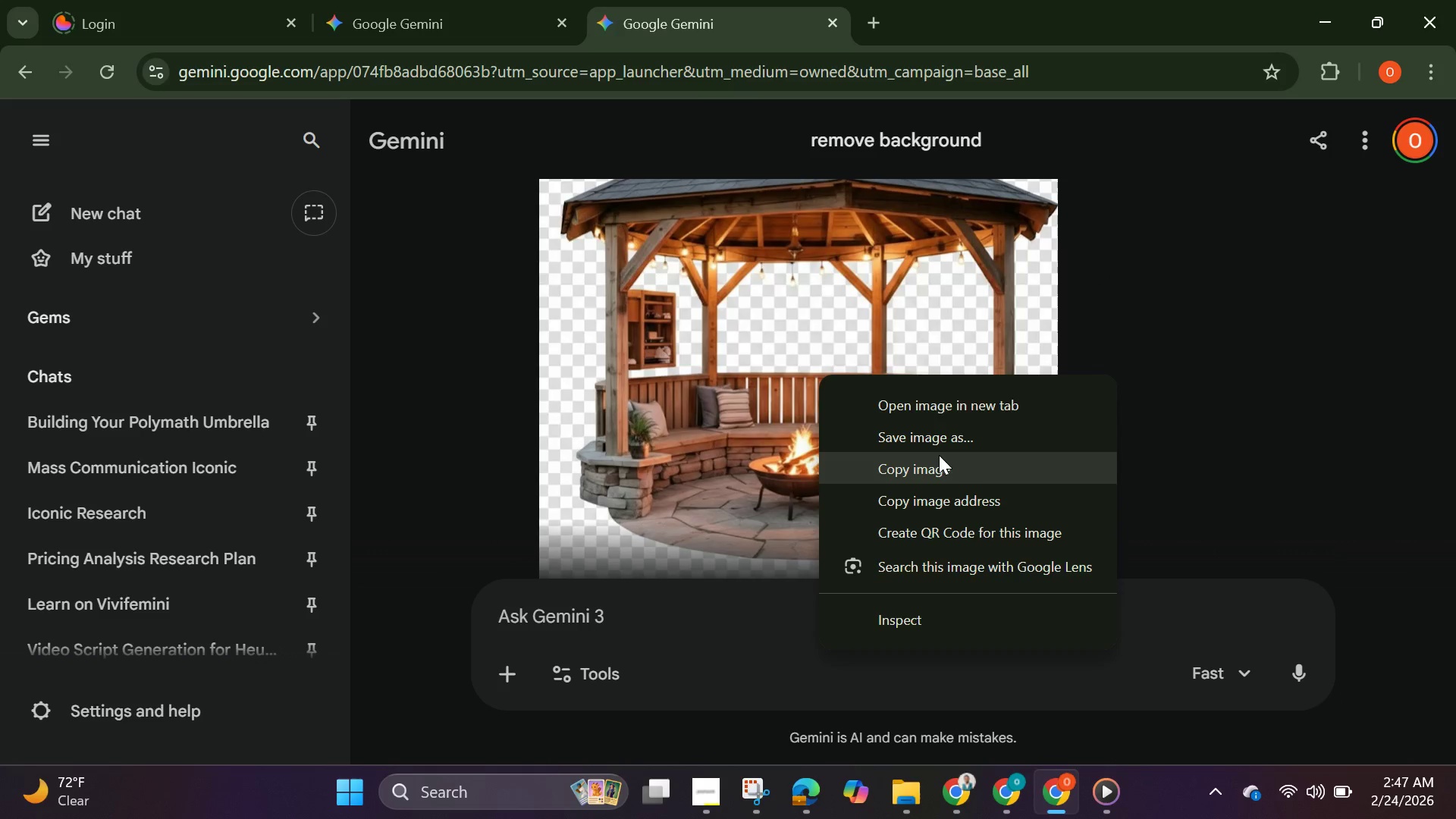 
left_click([939, 453])
 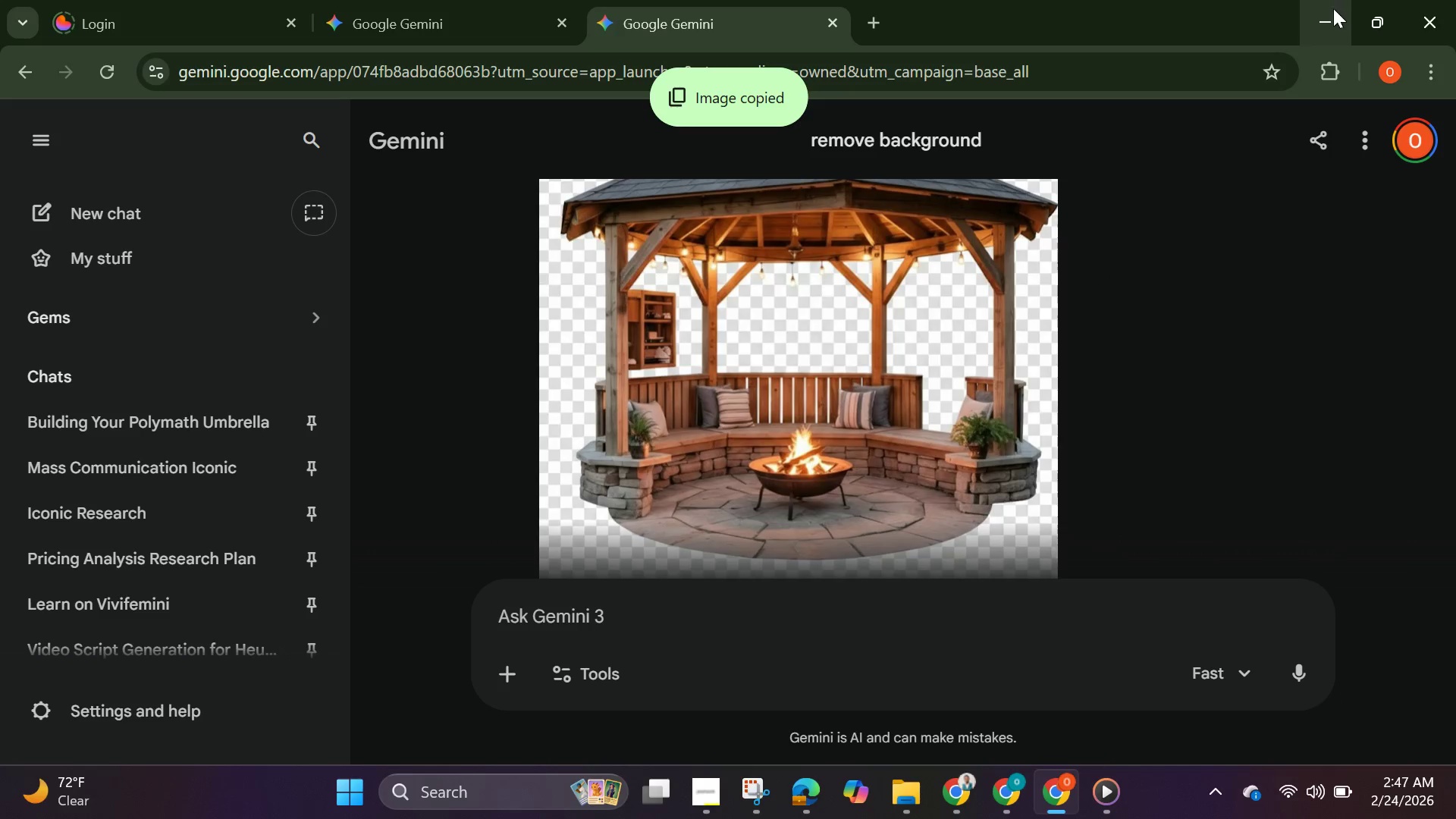 
left_click([1333, 8])
 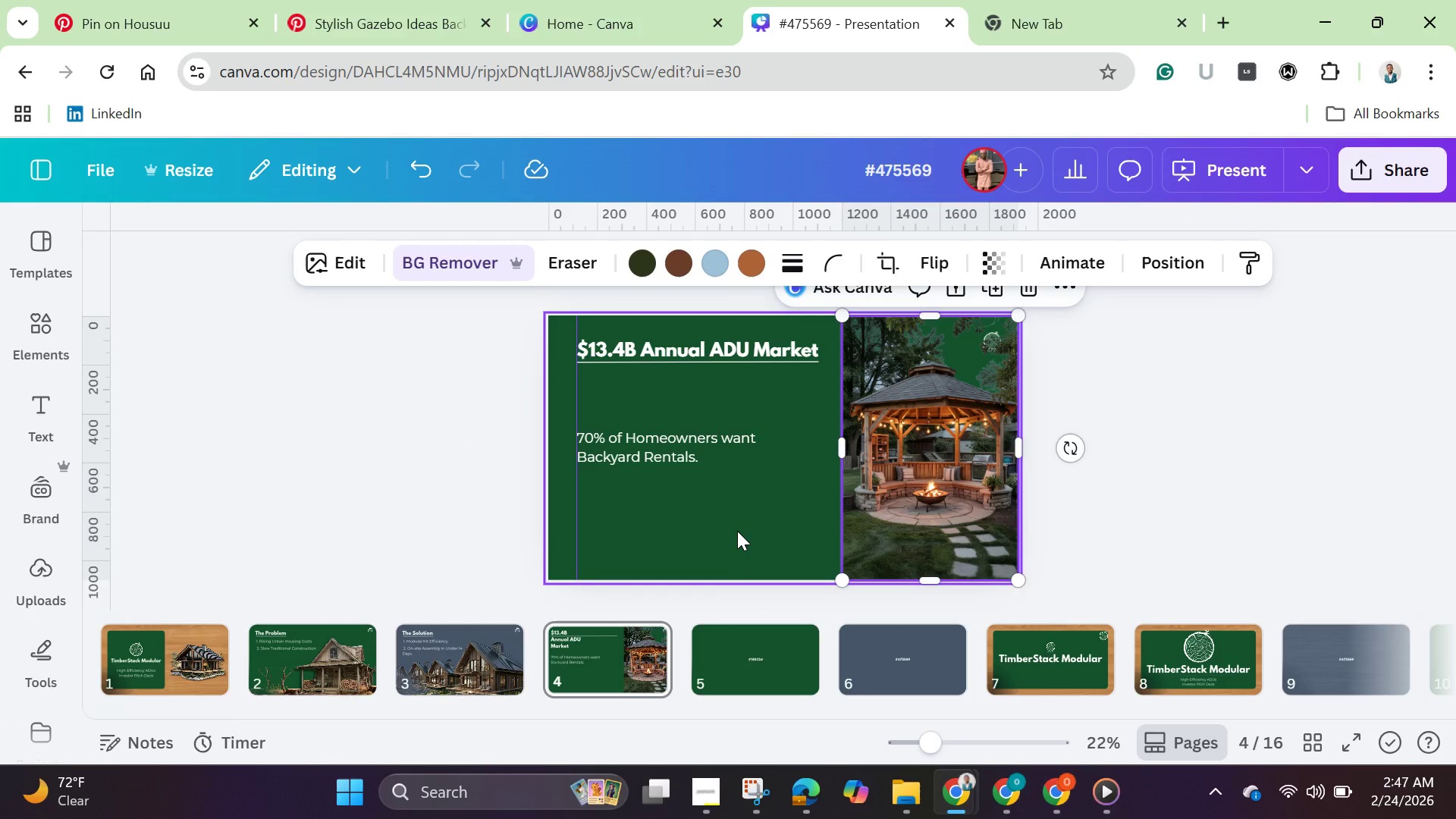 
left_click([737, 531])
 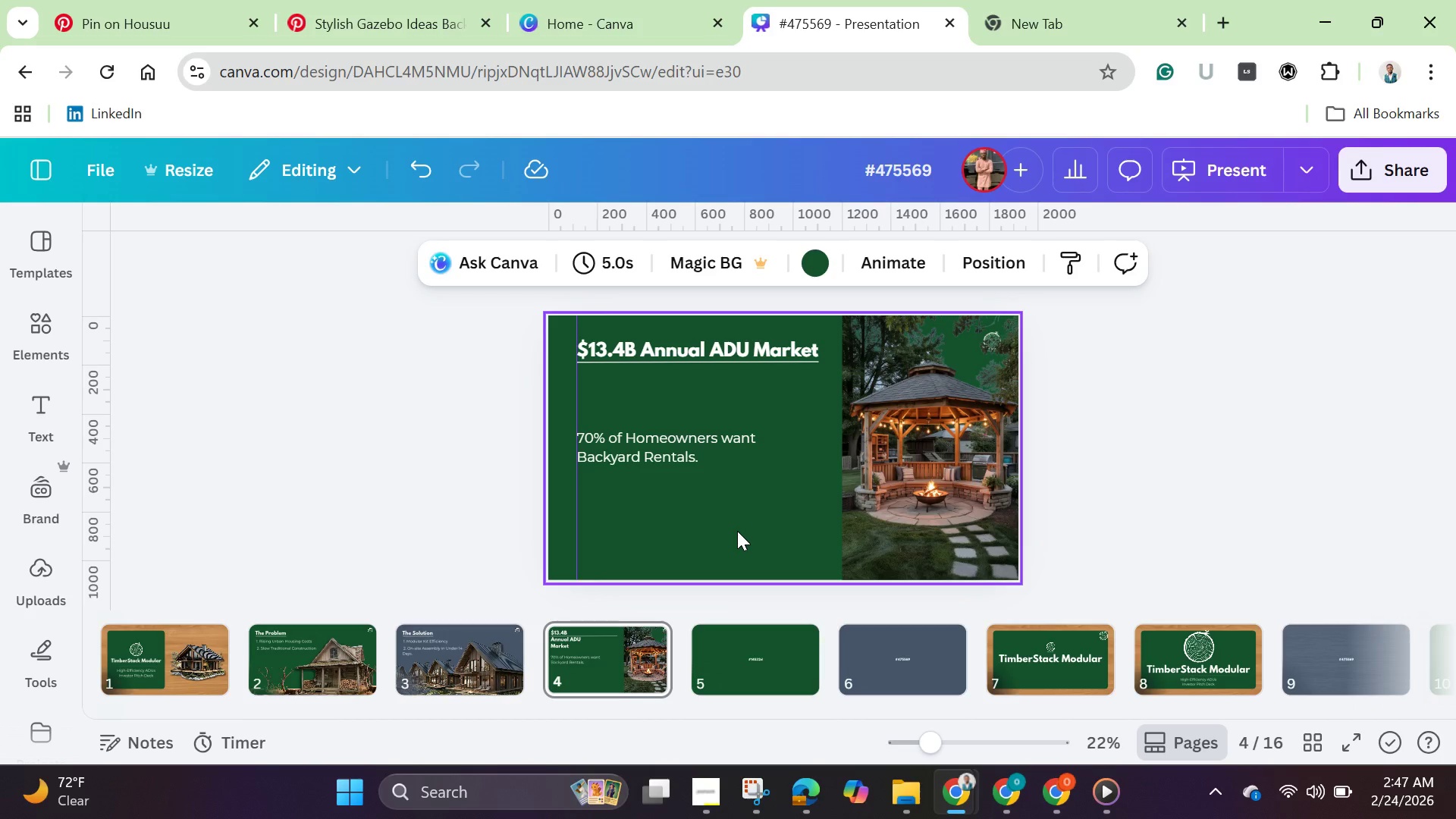 
key(Control+V)
 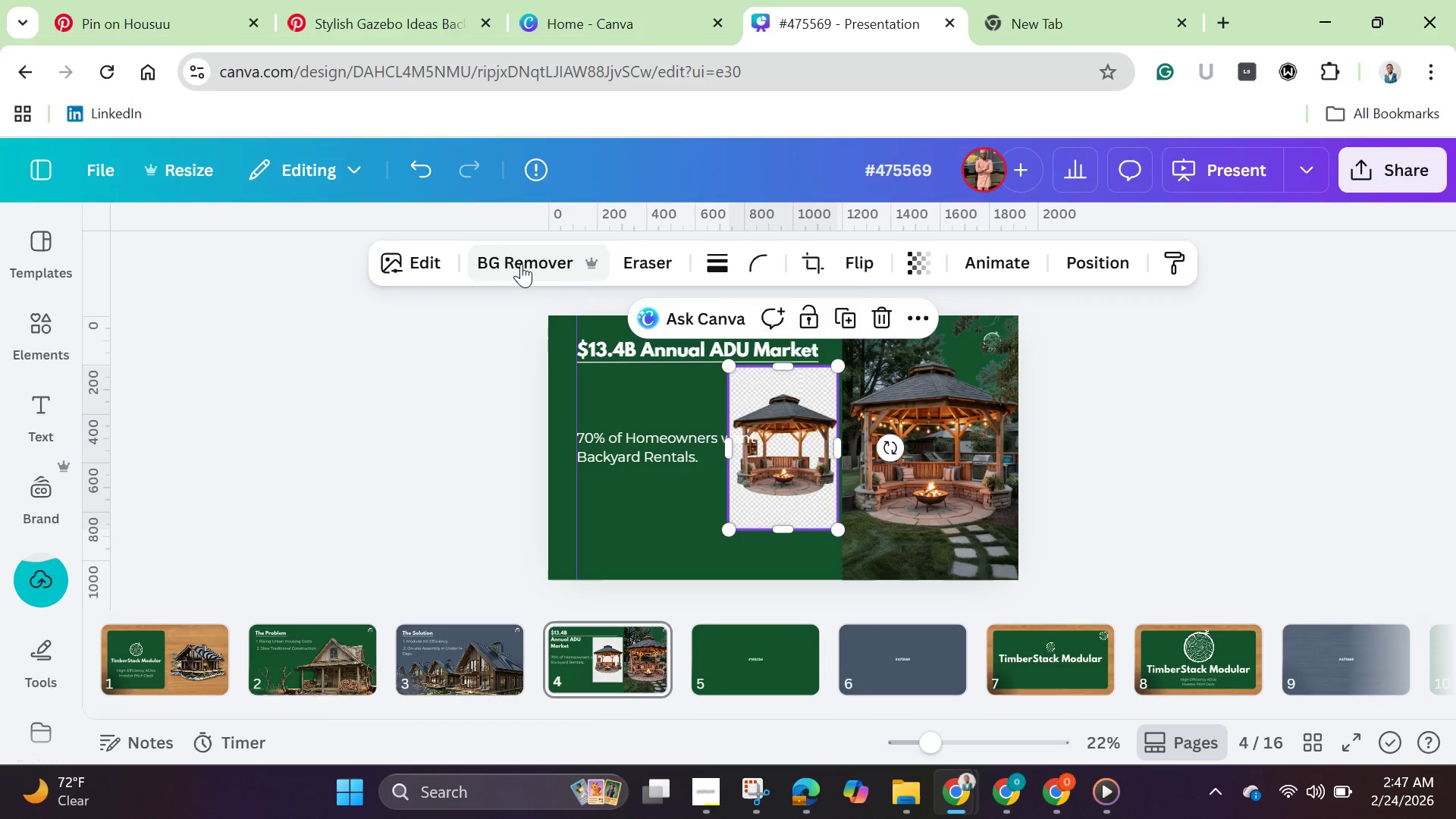 
wait(6.2)
 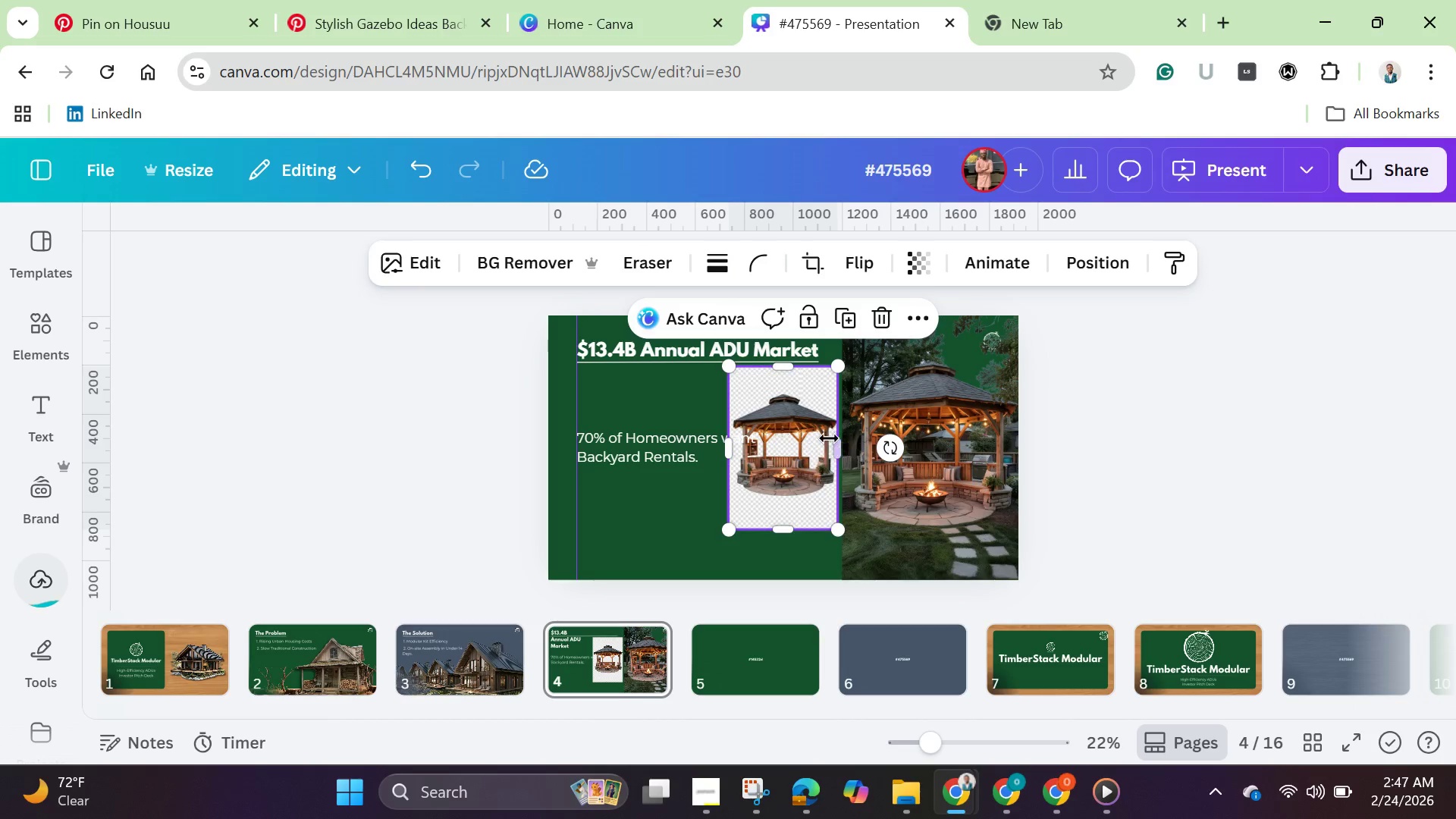 
left_click([521, 264])
 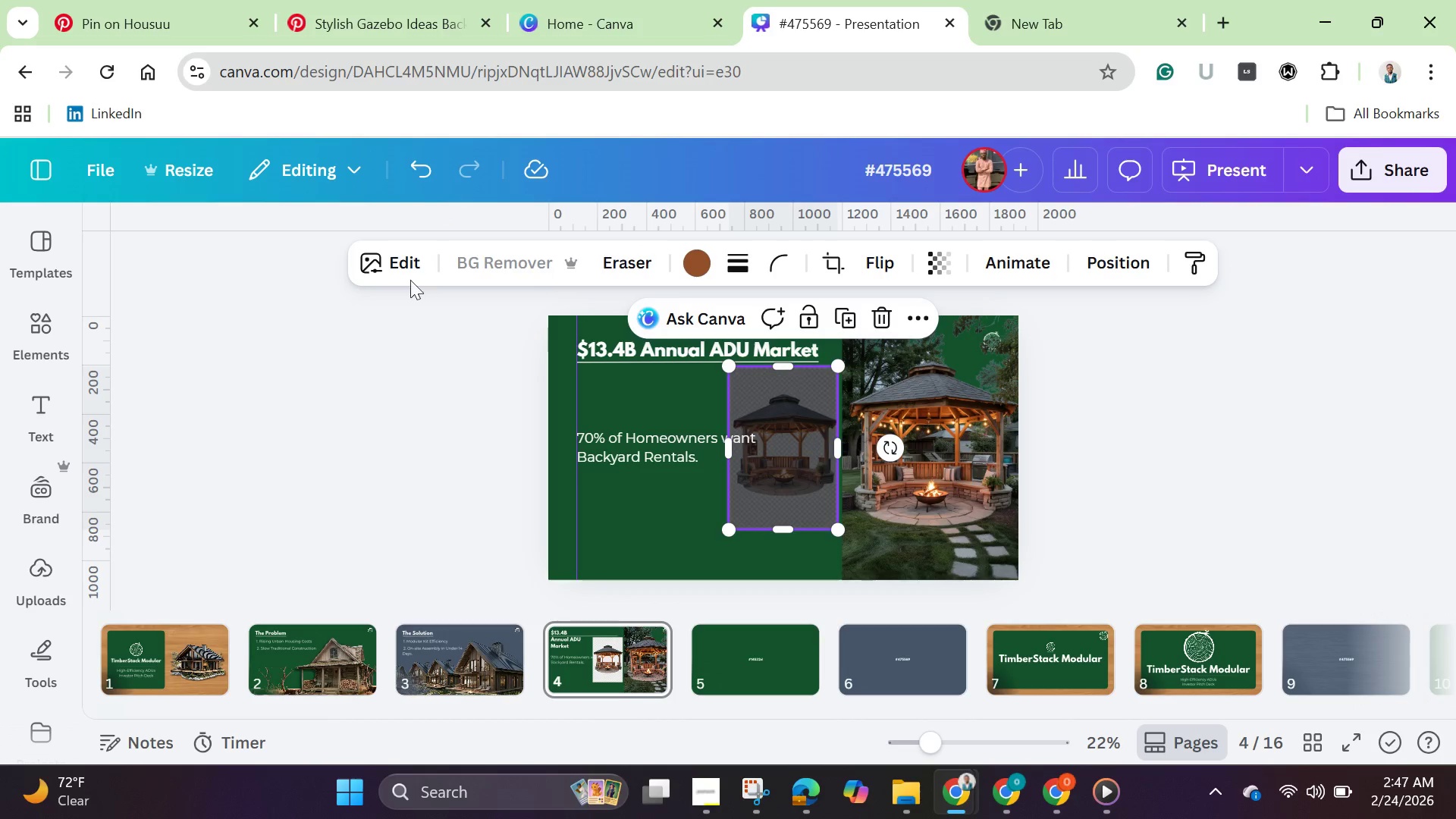 
left_click([393, 258])
 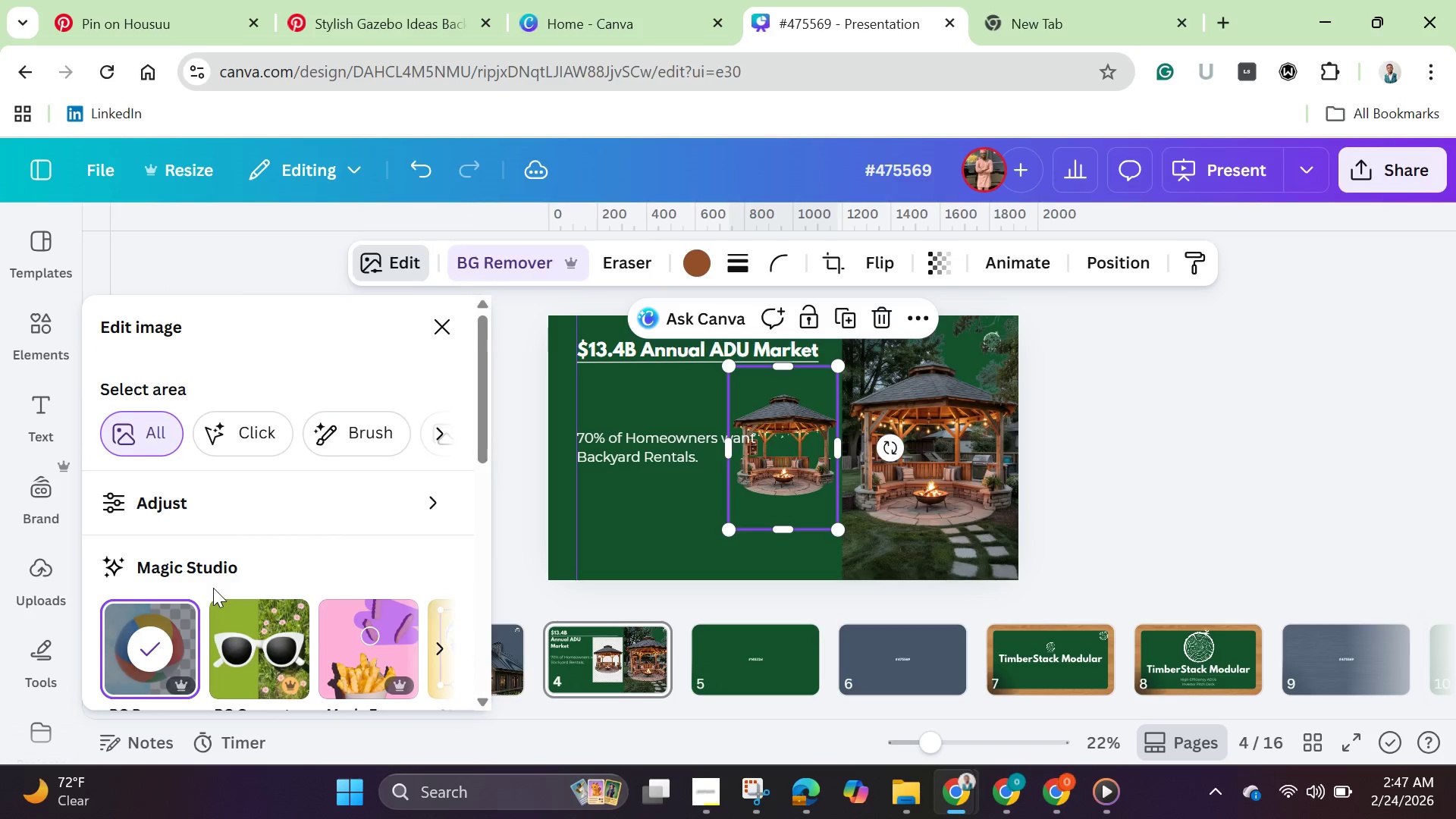 
scroll: coordinate [242, 607], scroll_direction: down, amount: 5.0
 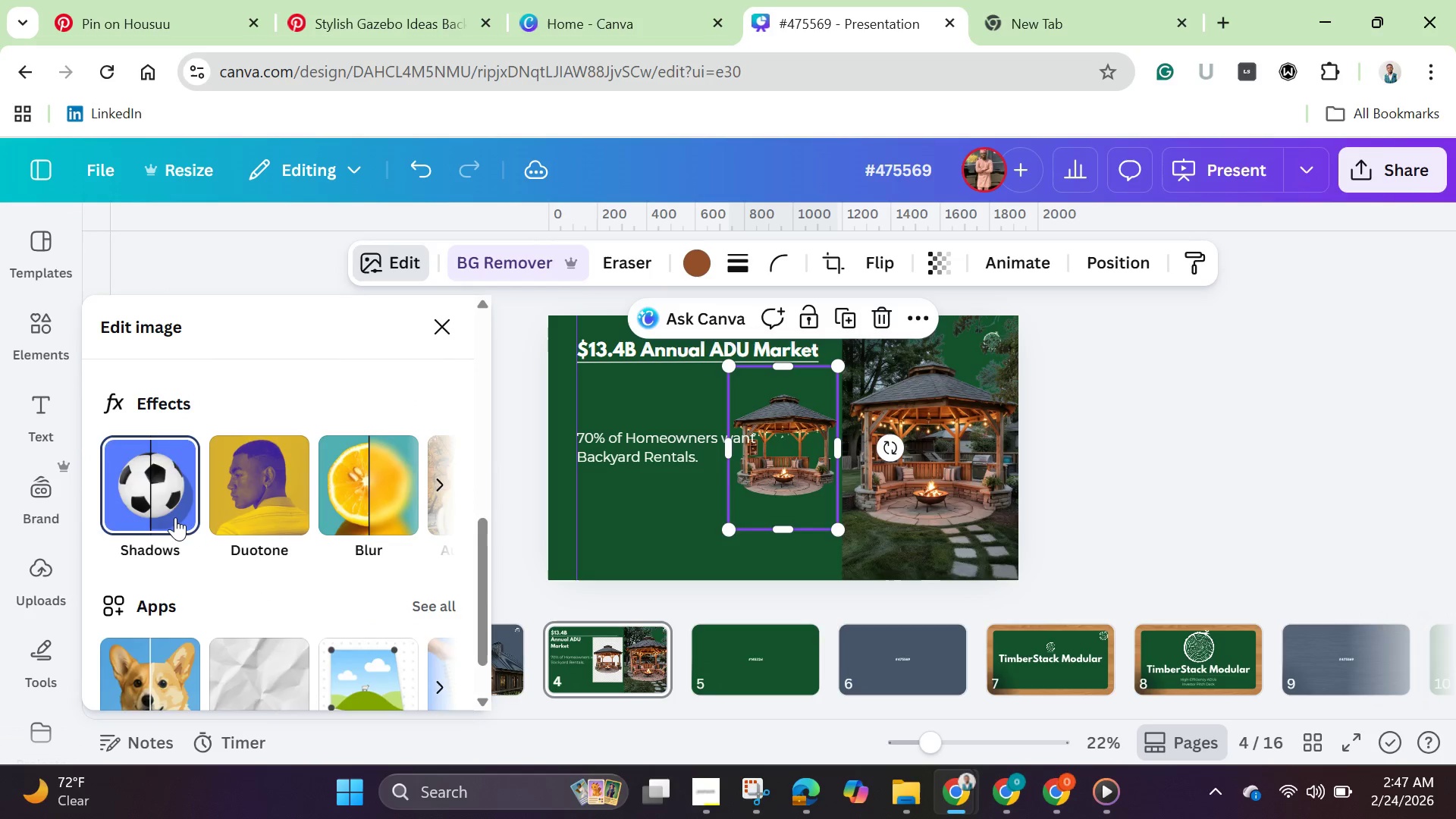 
left_click([174, 517])
 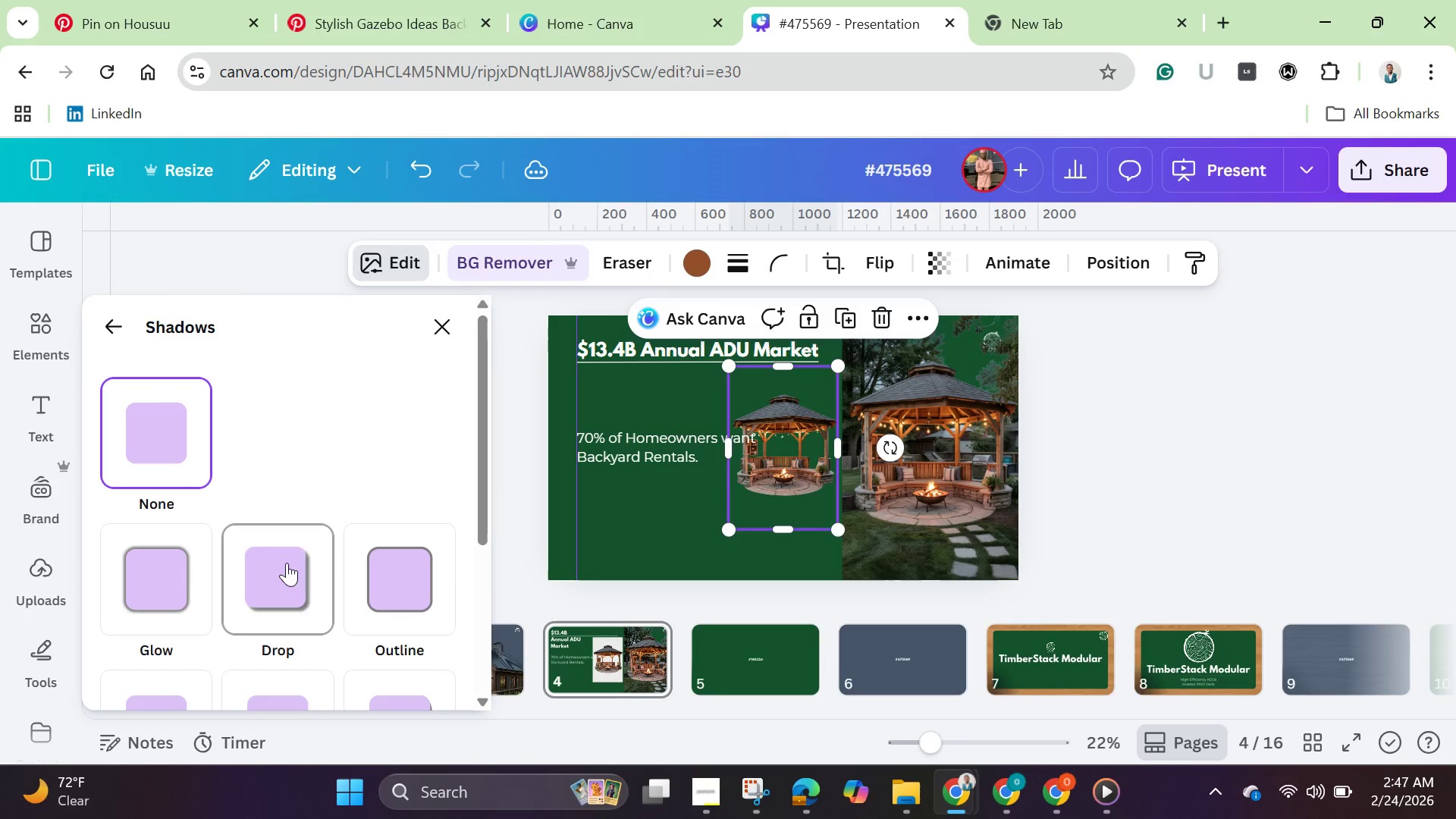 
left_click([287, 563])
 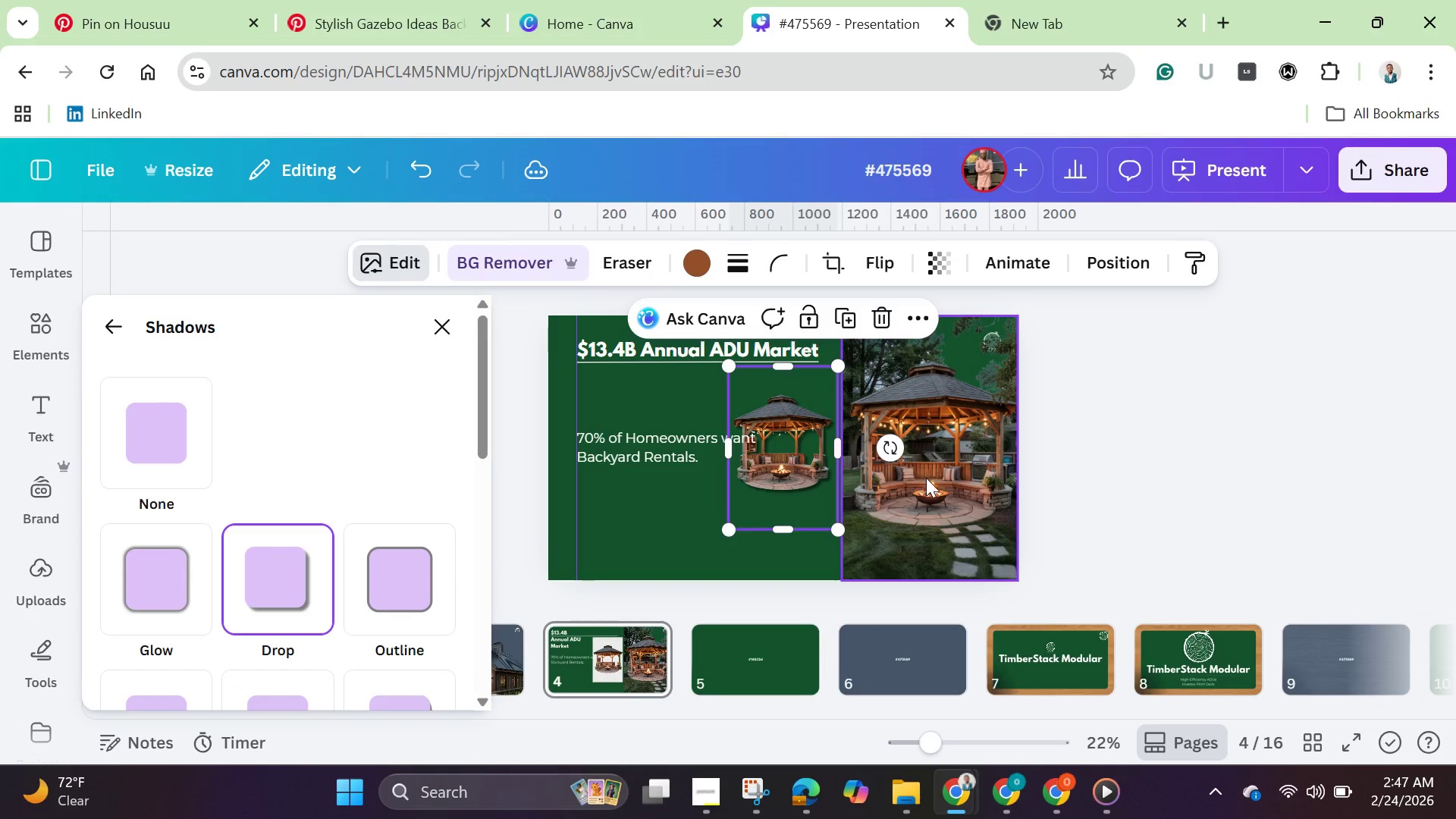 
left_click([927, 481])
 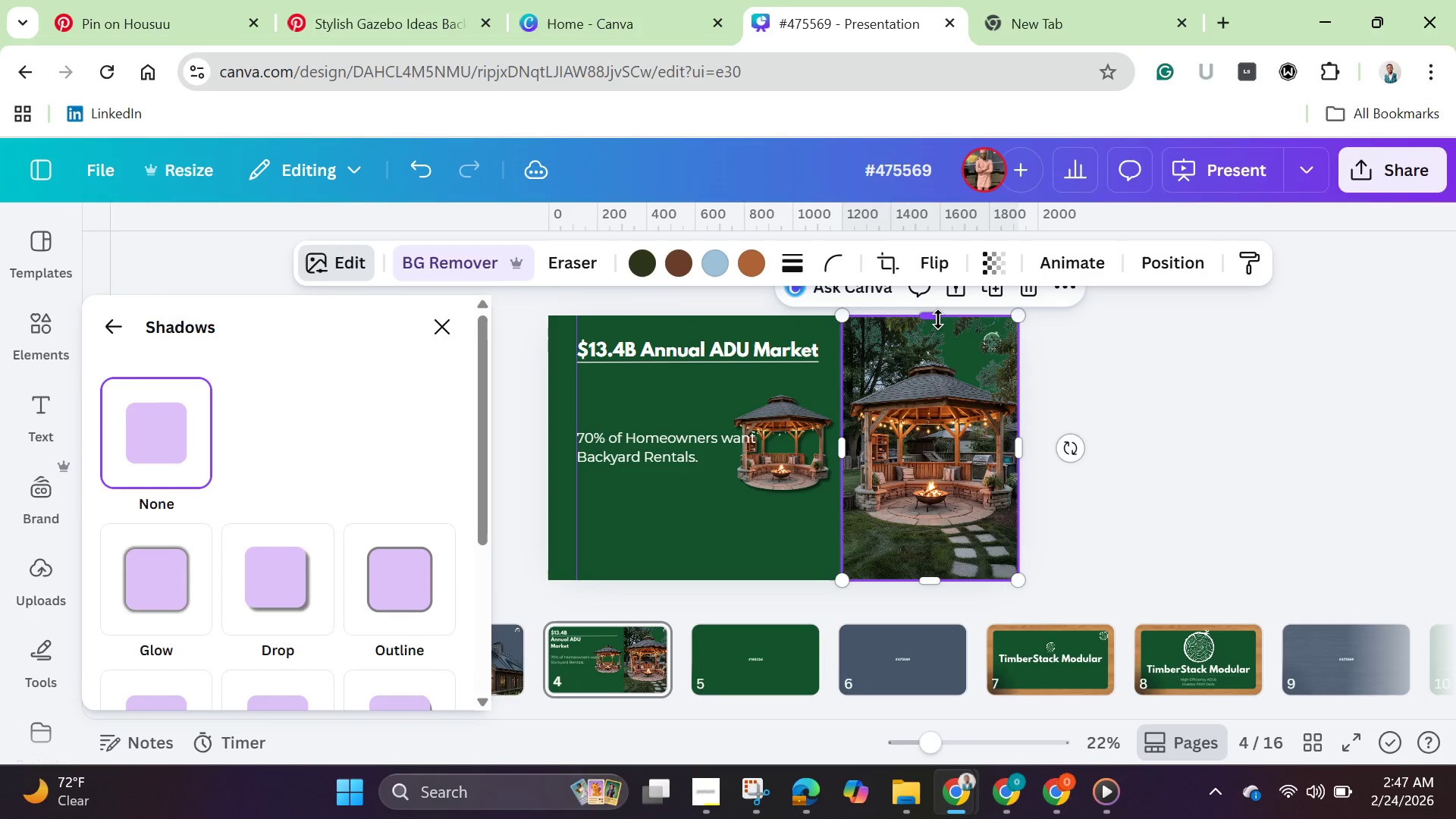 
left_click_drag(start_coordinate=[937, 316], to_coordinate=[945, 523])
 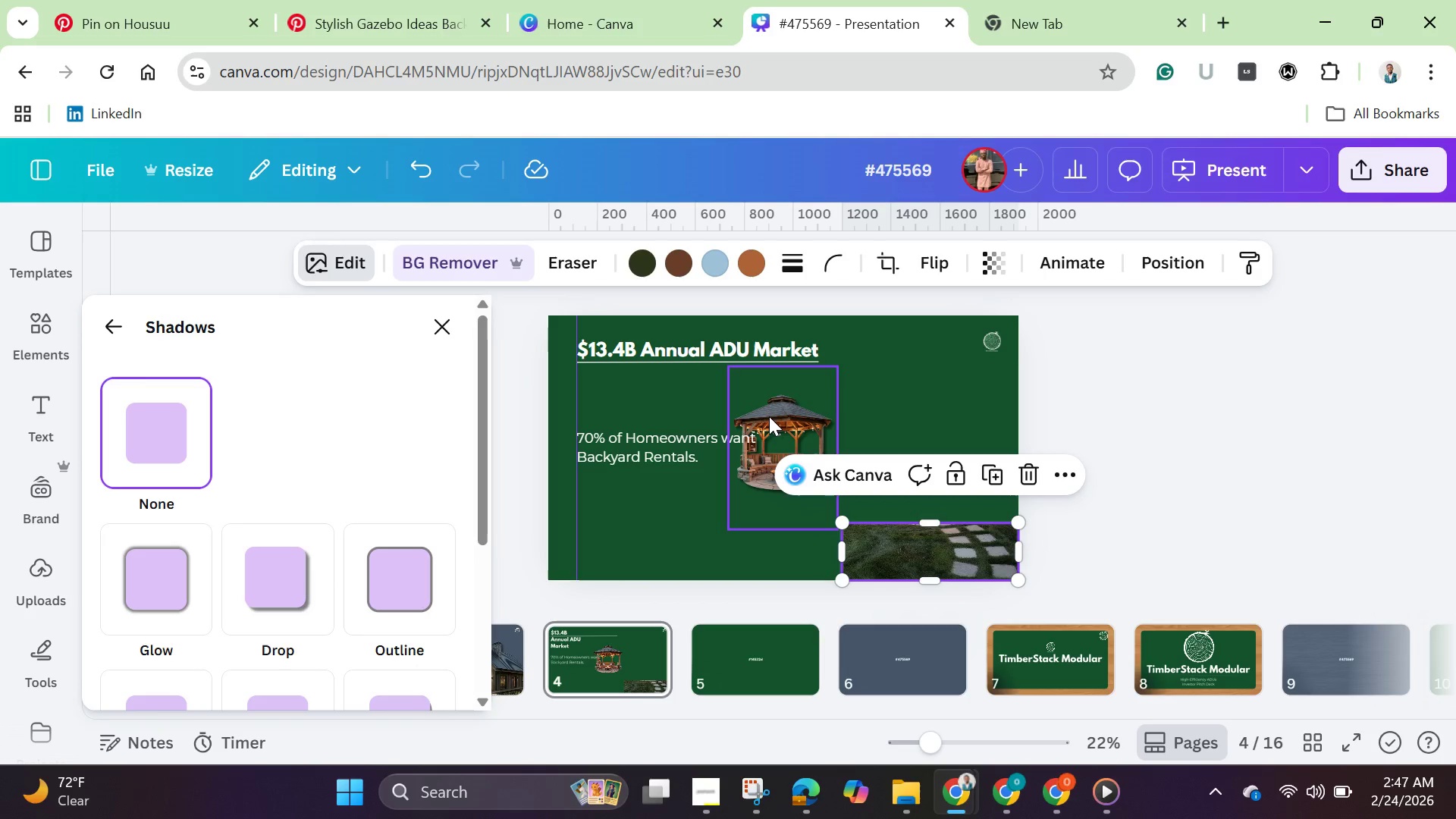 
left_click([769, 416])
 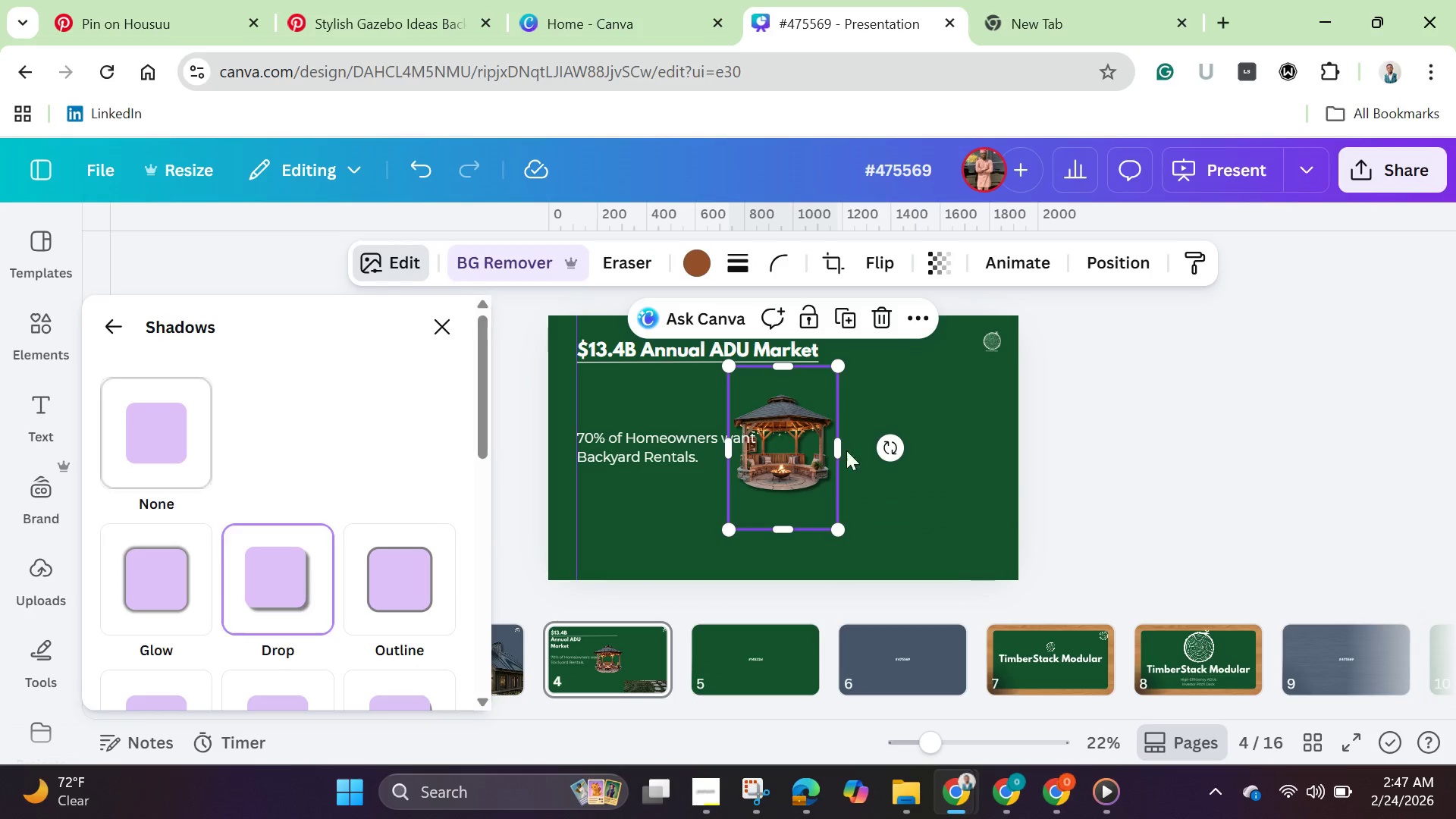 
left_click_drag(start_coordinate=[769, 415], to_coordinate=[940, 481])
 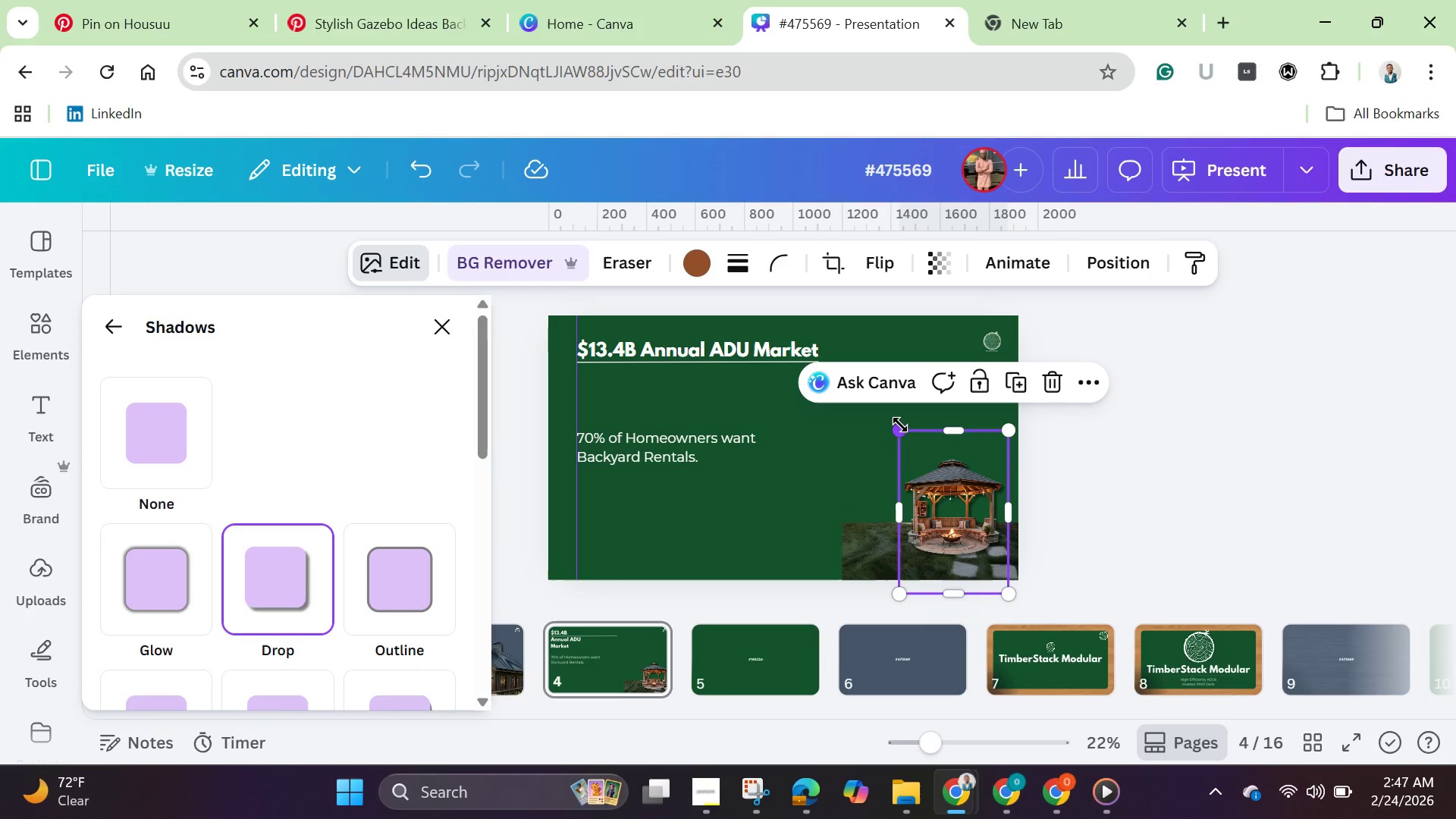 
left_click_drag(start_coordinate=[900, 425], to_coordinate=[699, 296])
 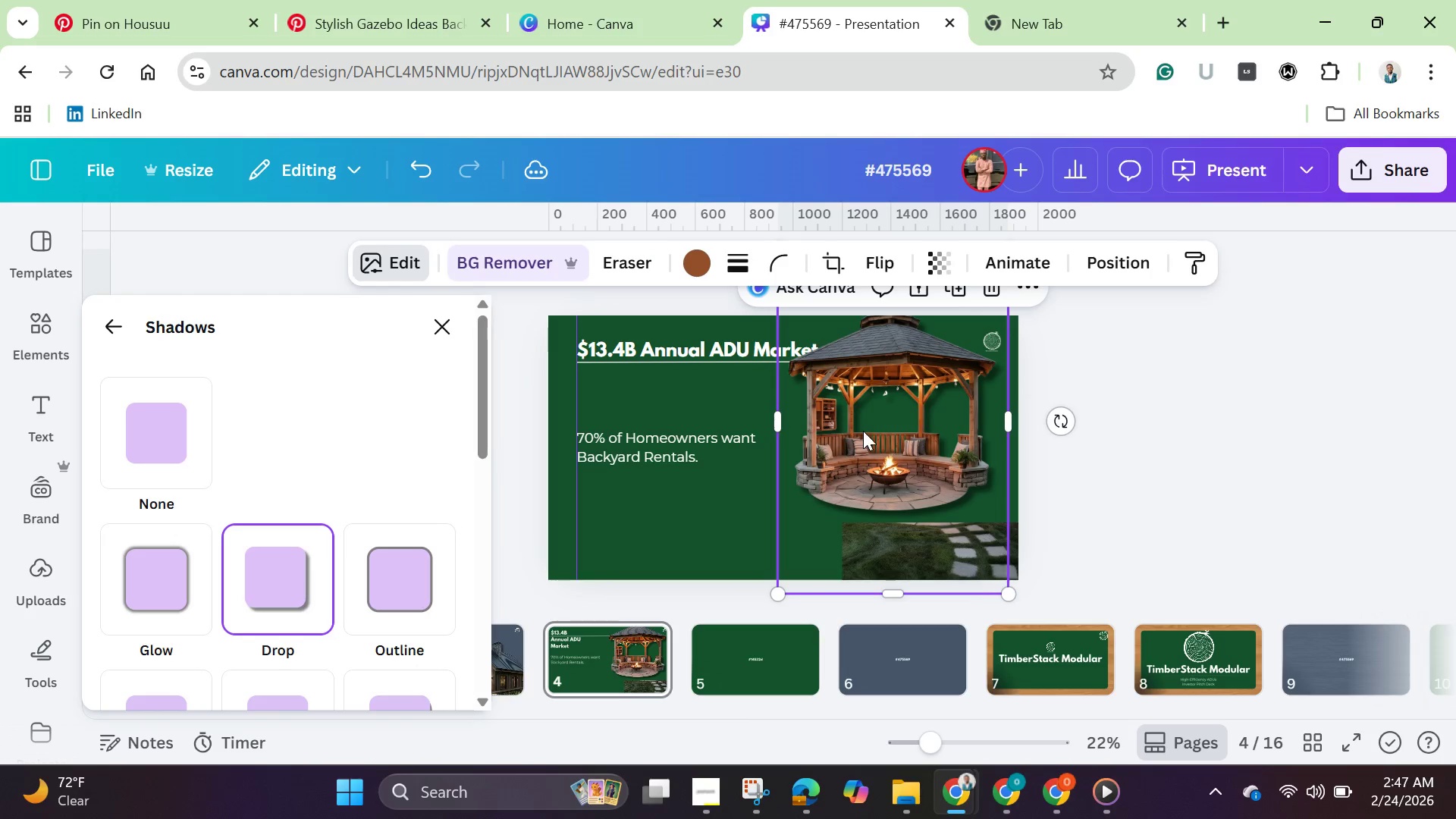 
left_click_drag(start_coordinate=[861, 431], to_coordinate=[908, 454])
 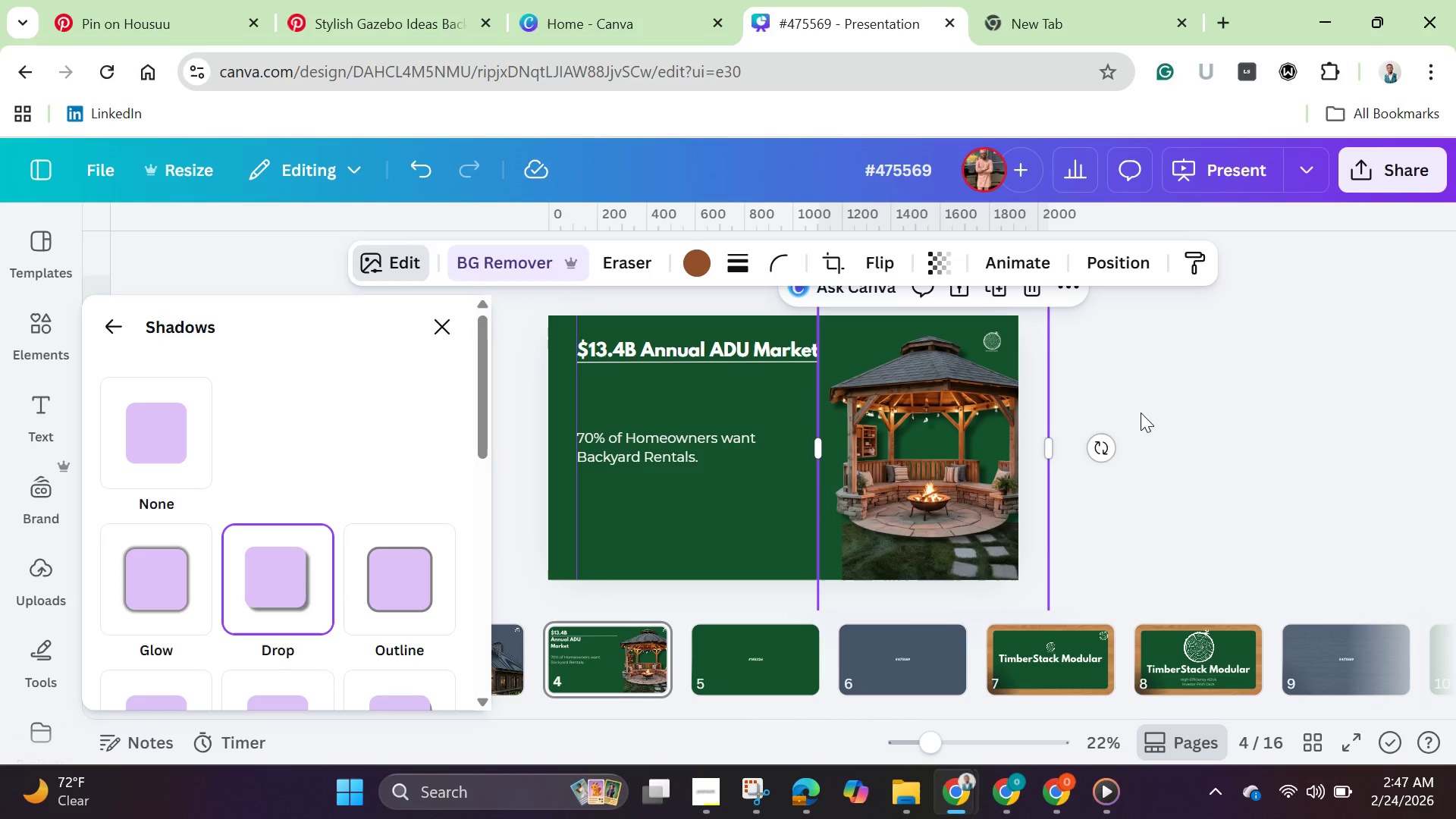 
left_click([1141, 413])
 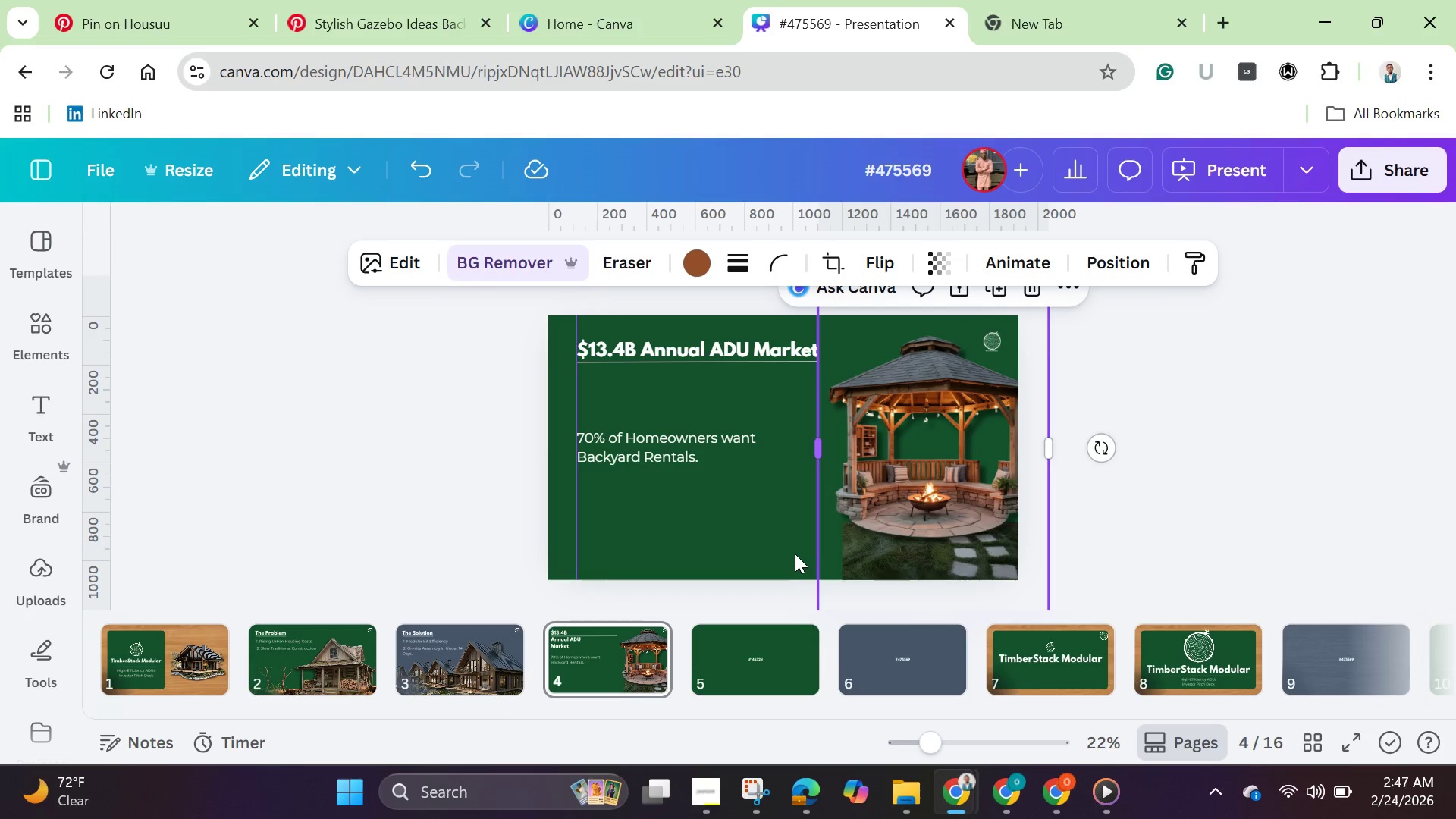 
left_click([792, 554])
 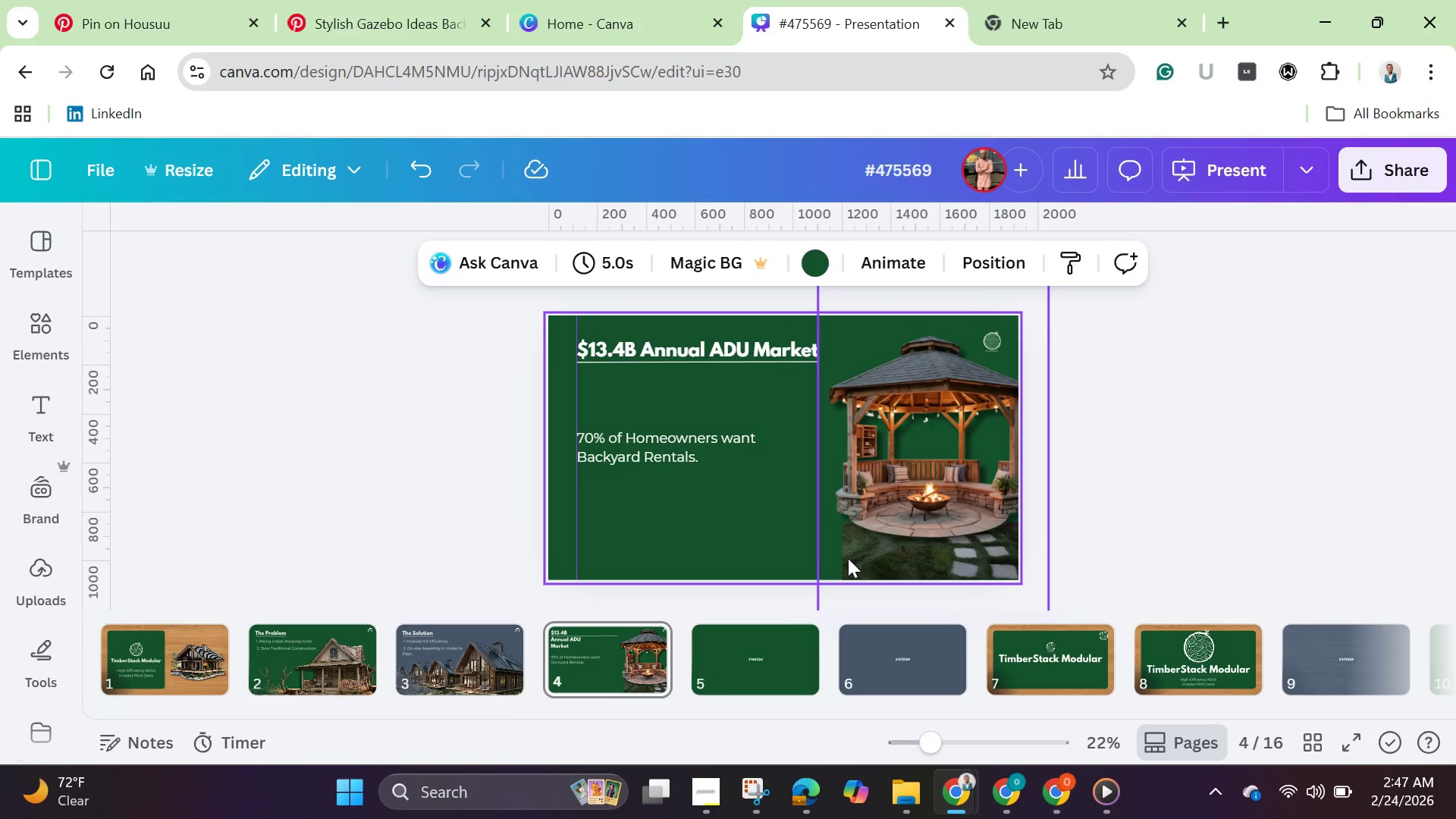 
left_click([848, 558])
 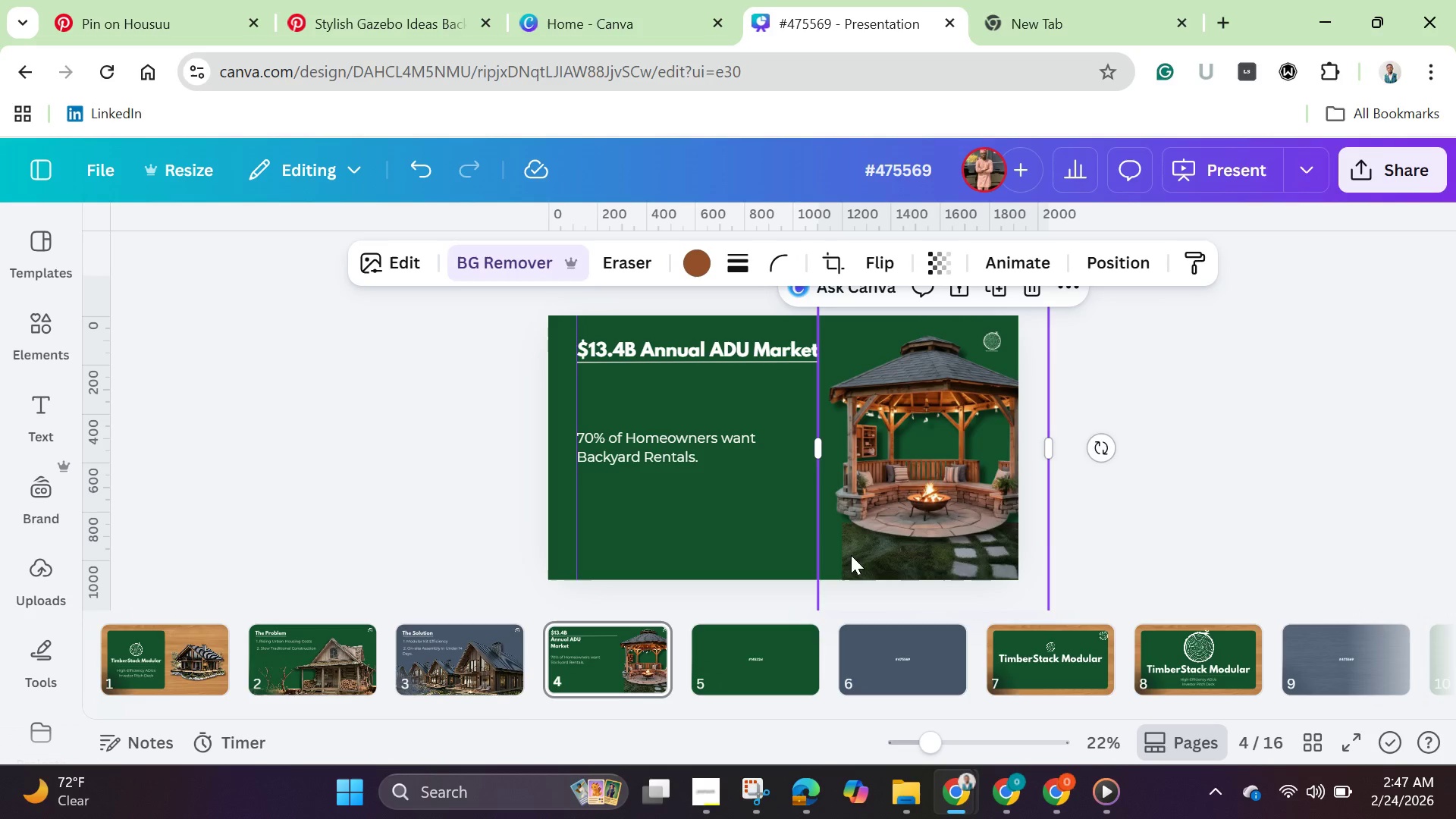 
right_click([851, 555])
 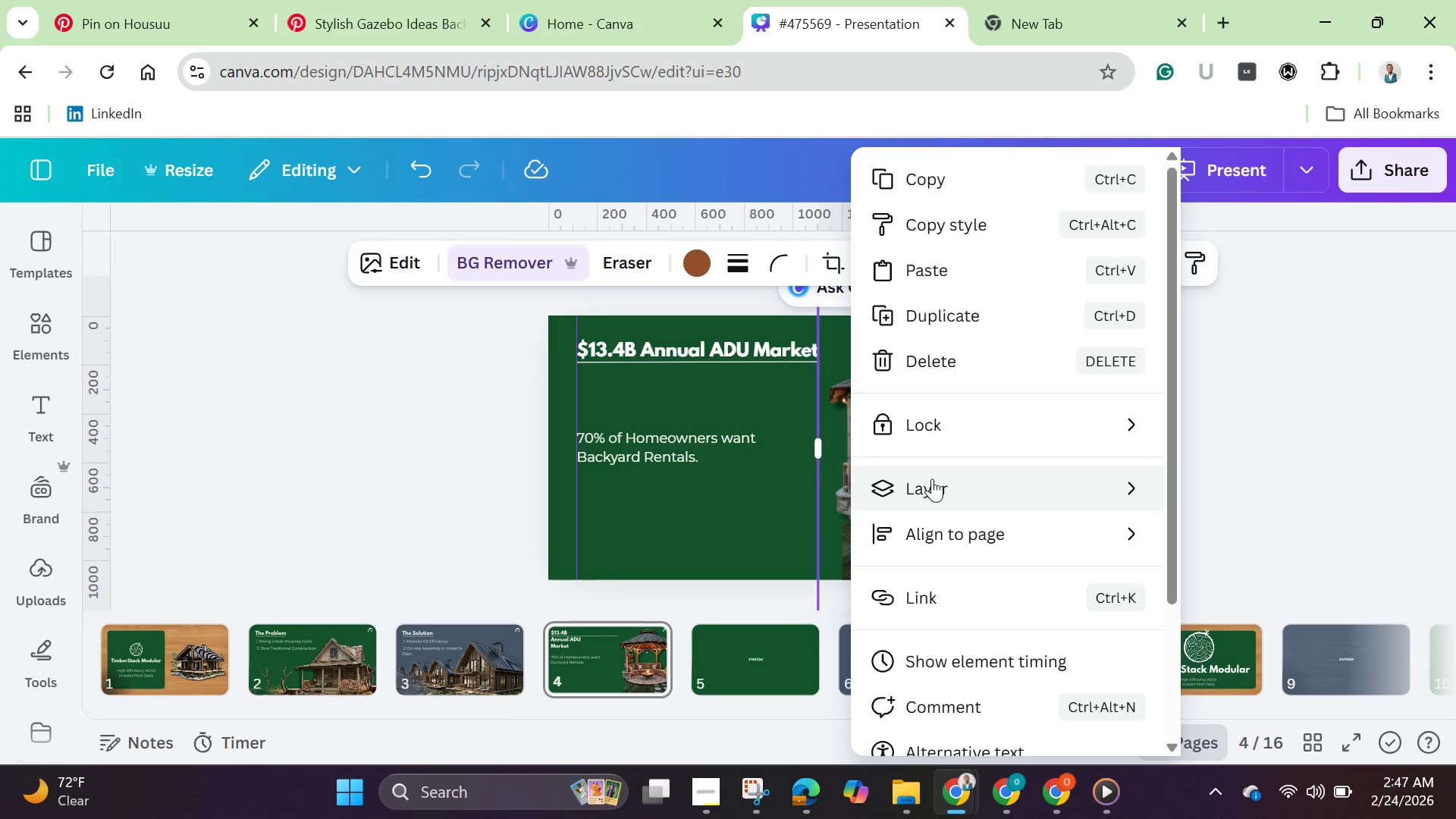 
left_click([932, 482])
 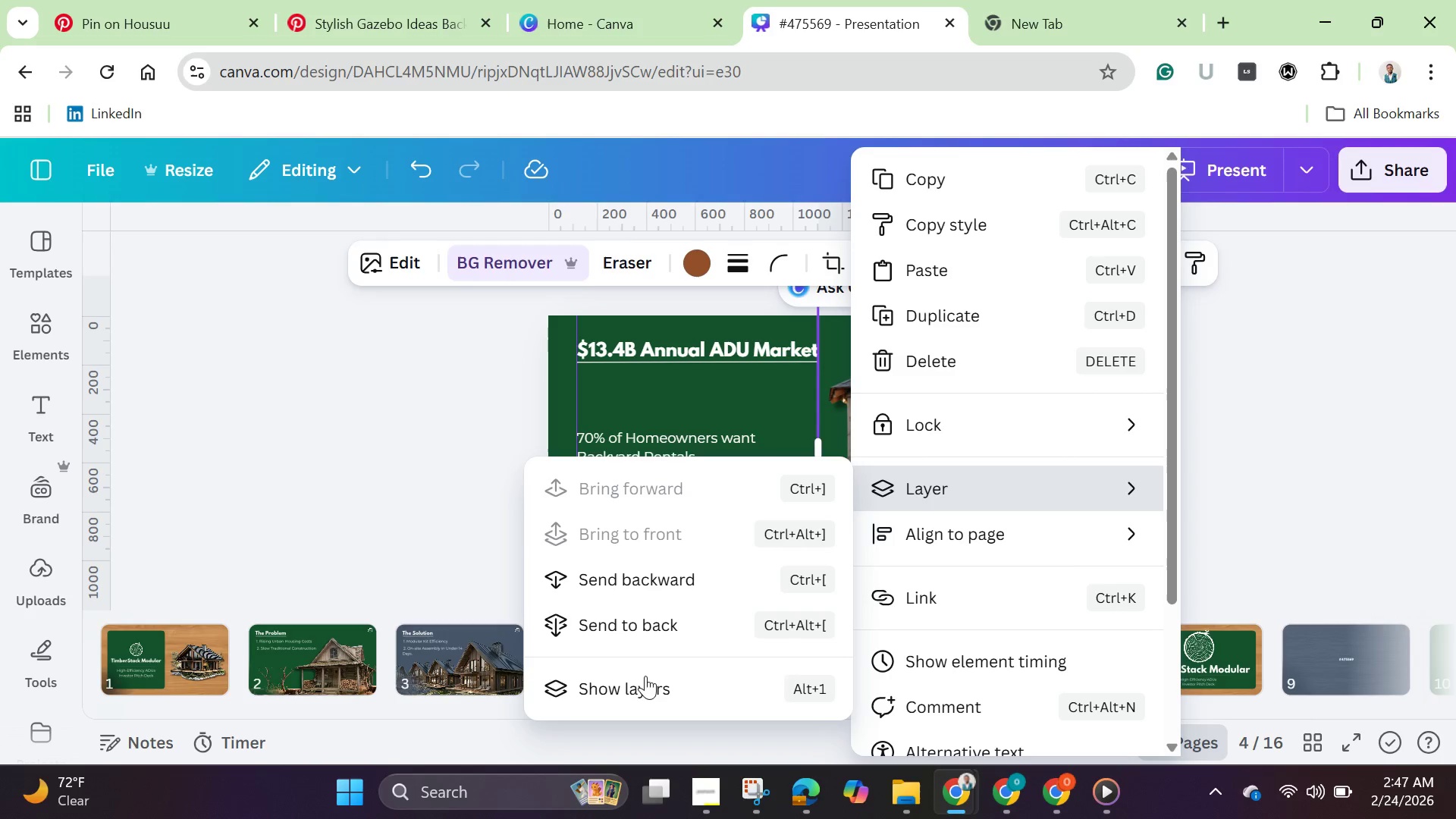 
left_click([644, 679])
 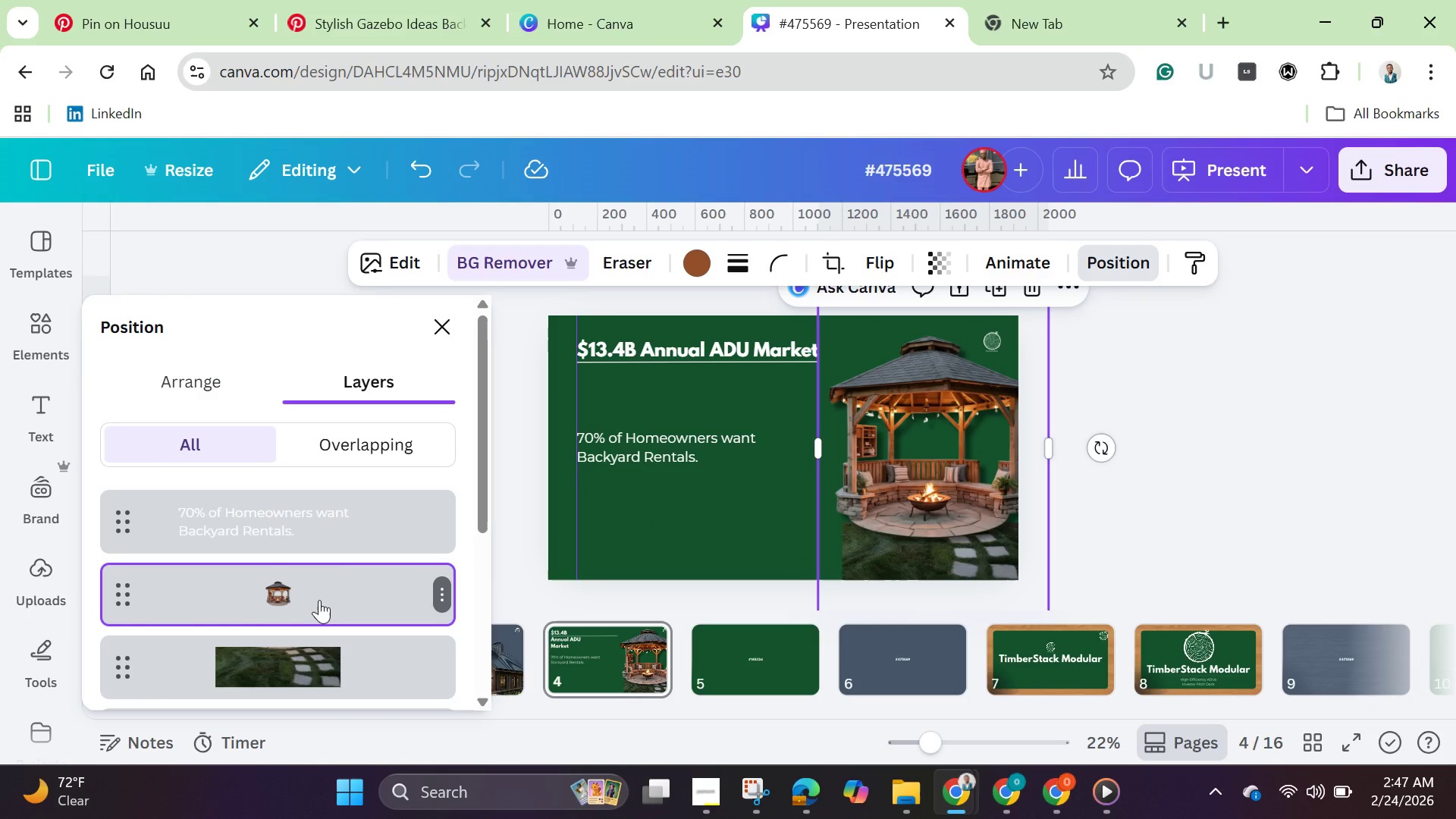 
left_click([303, 611])
 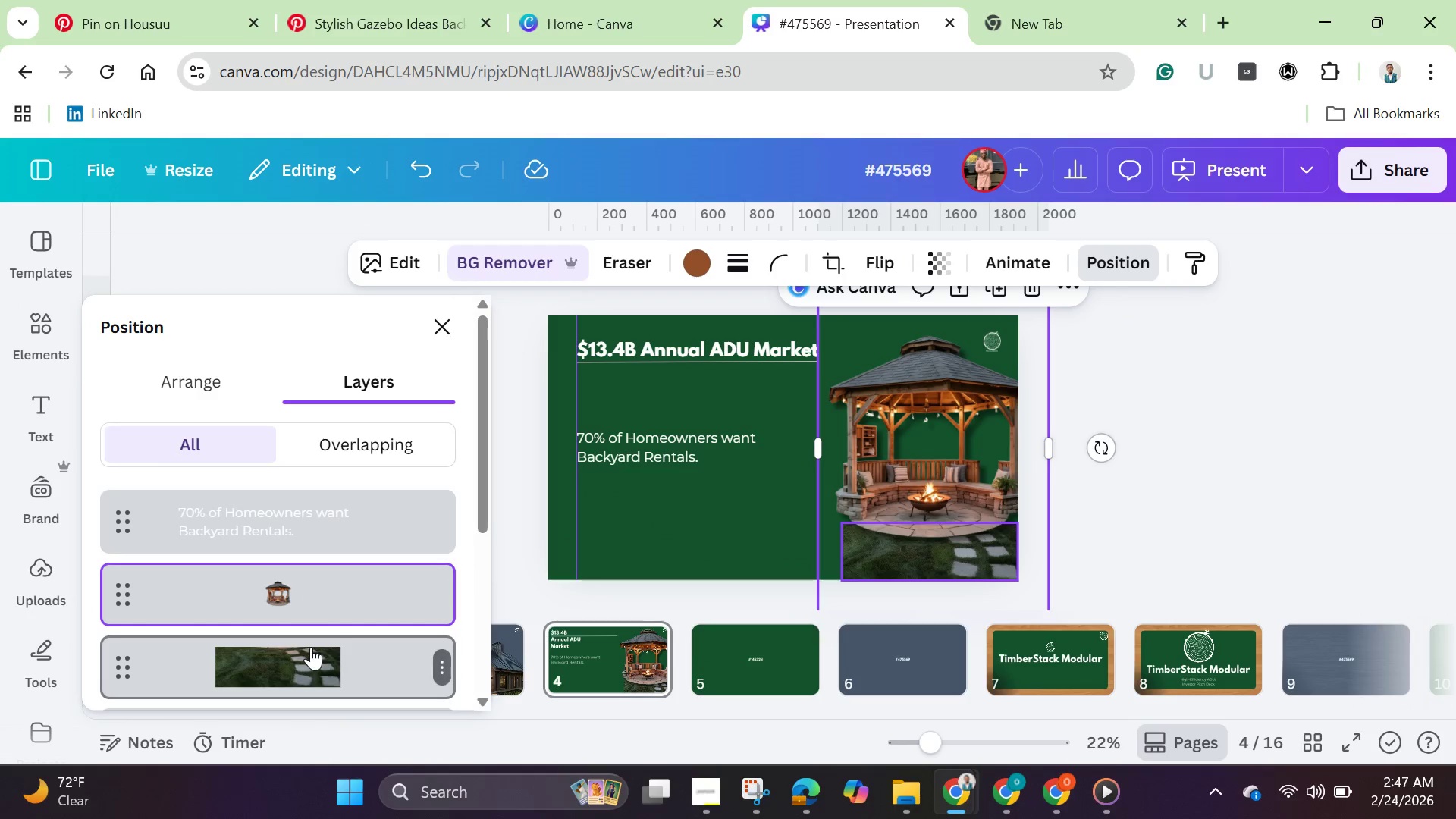 
left_click([311, 647])
 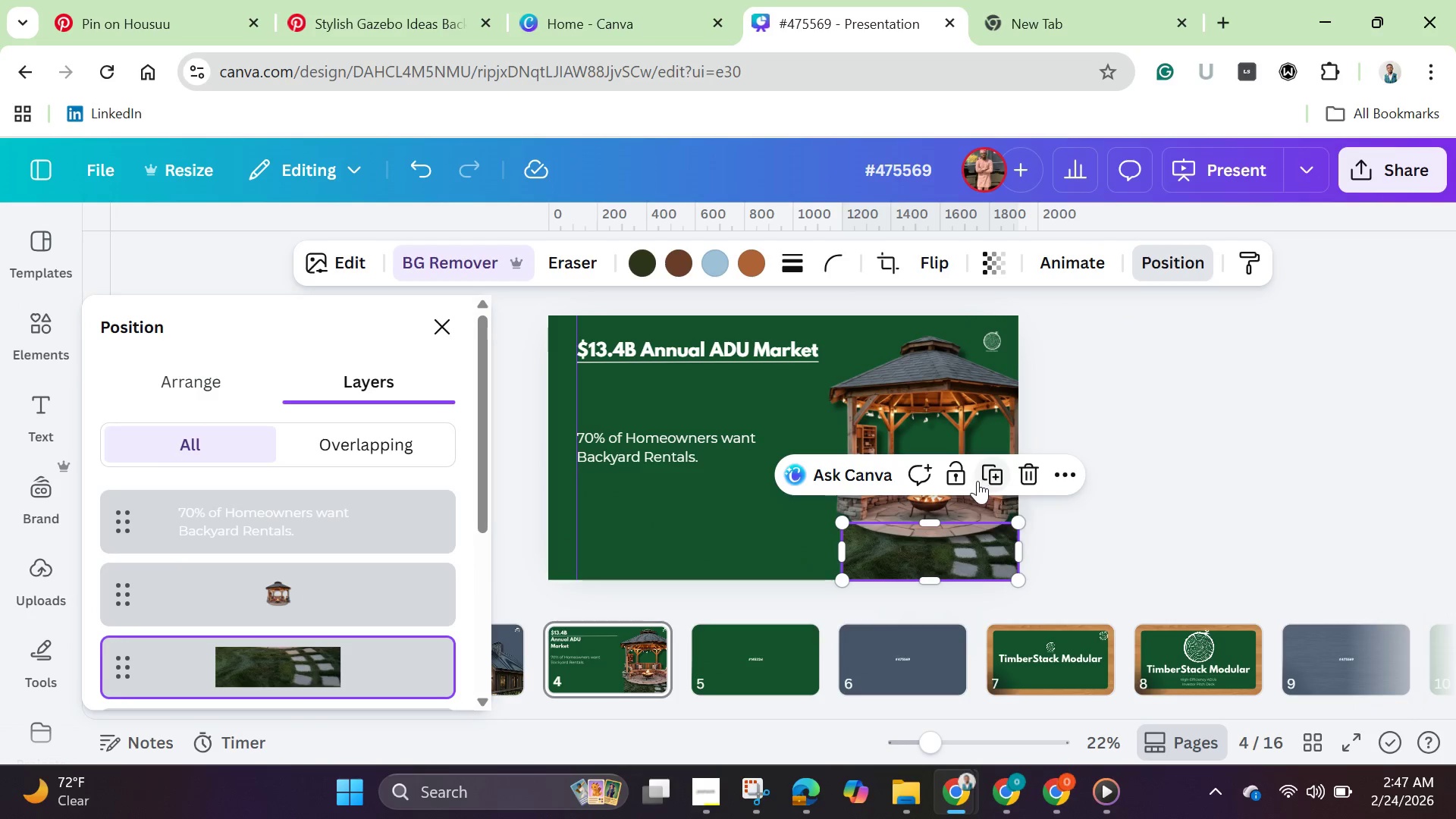 
left_click([990, 467])
 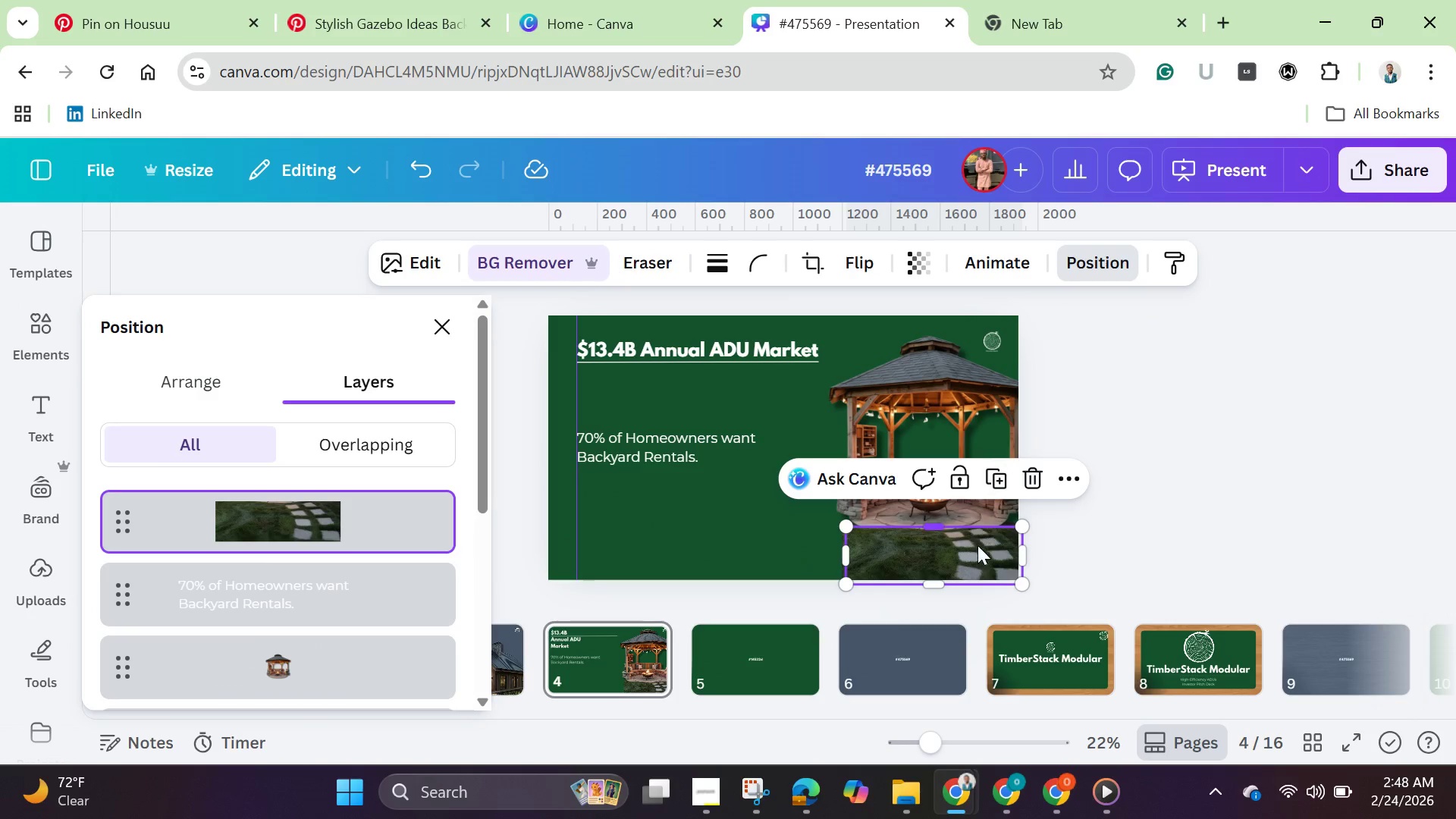 
left_click_drag(start_coordinate=[977, 544], to_coordinate=[772, 523])
 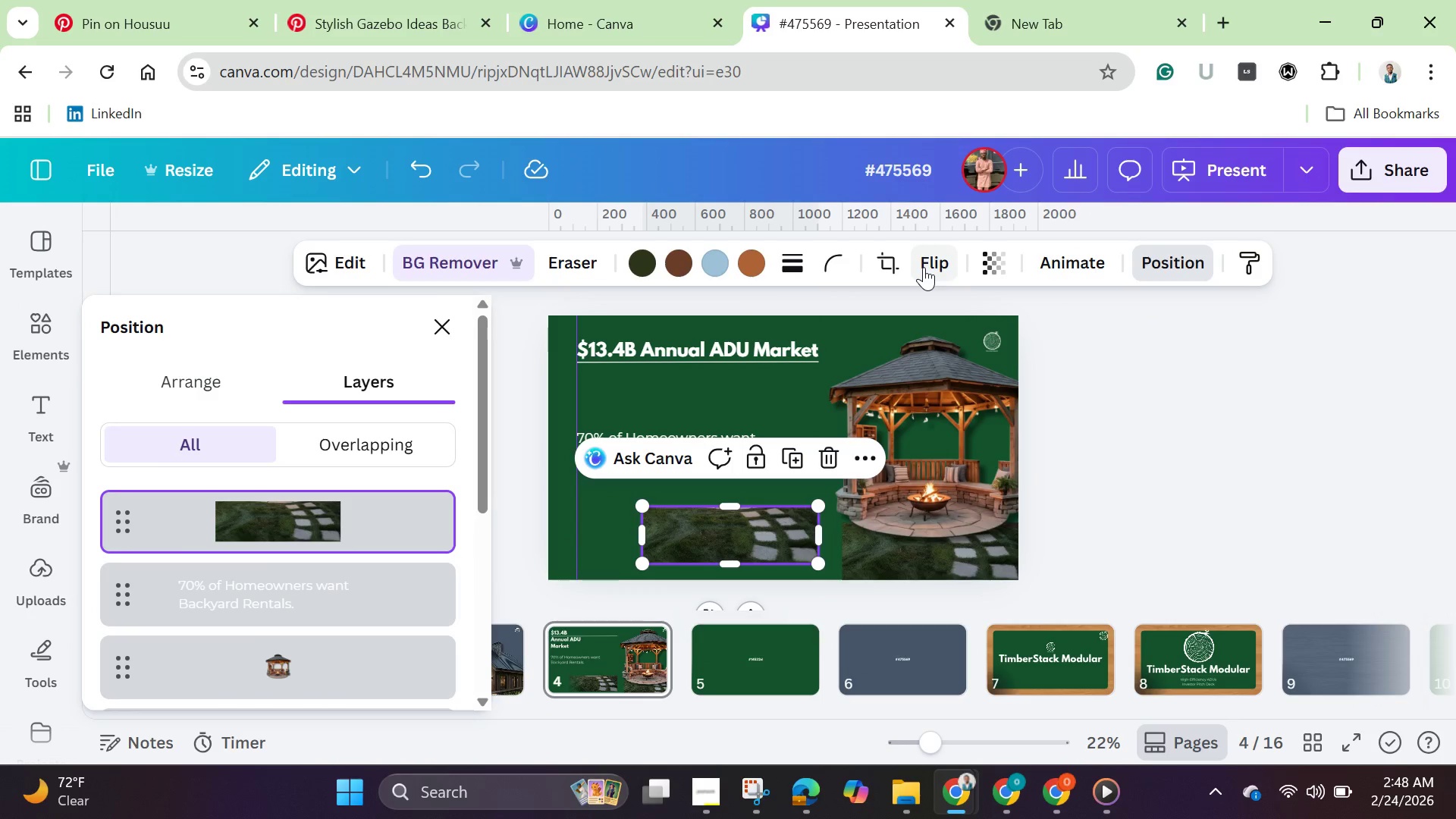 
left_click([921, 261])
 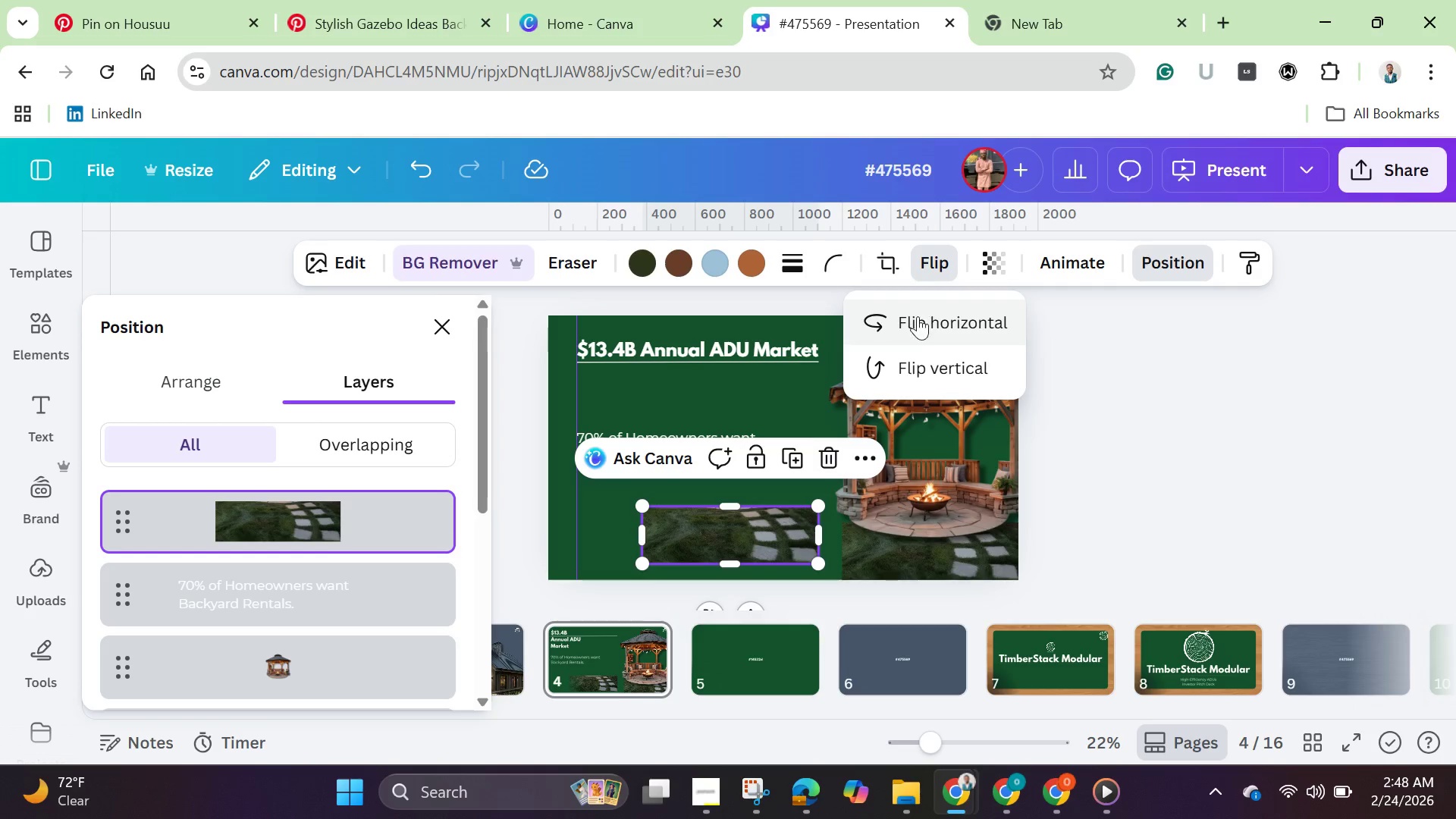 
left_click([918, 319])
 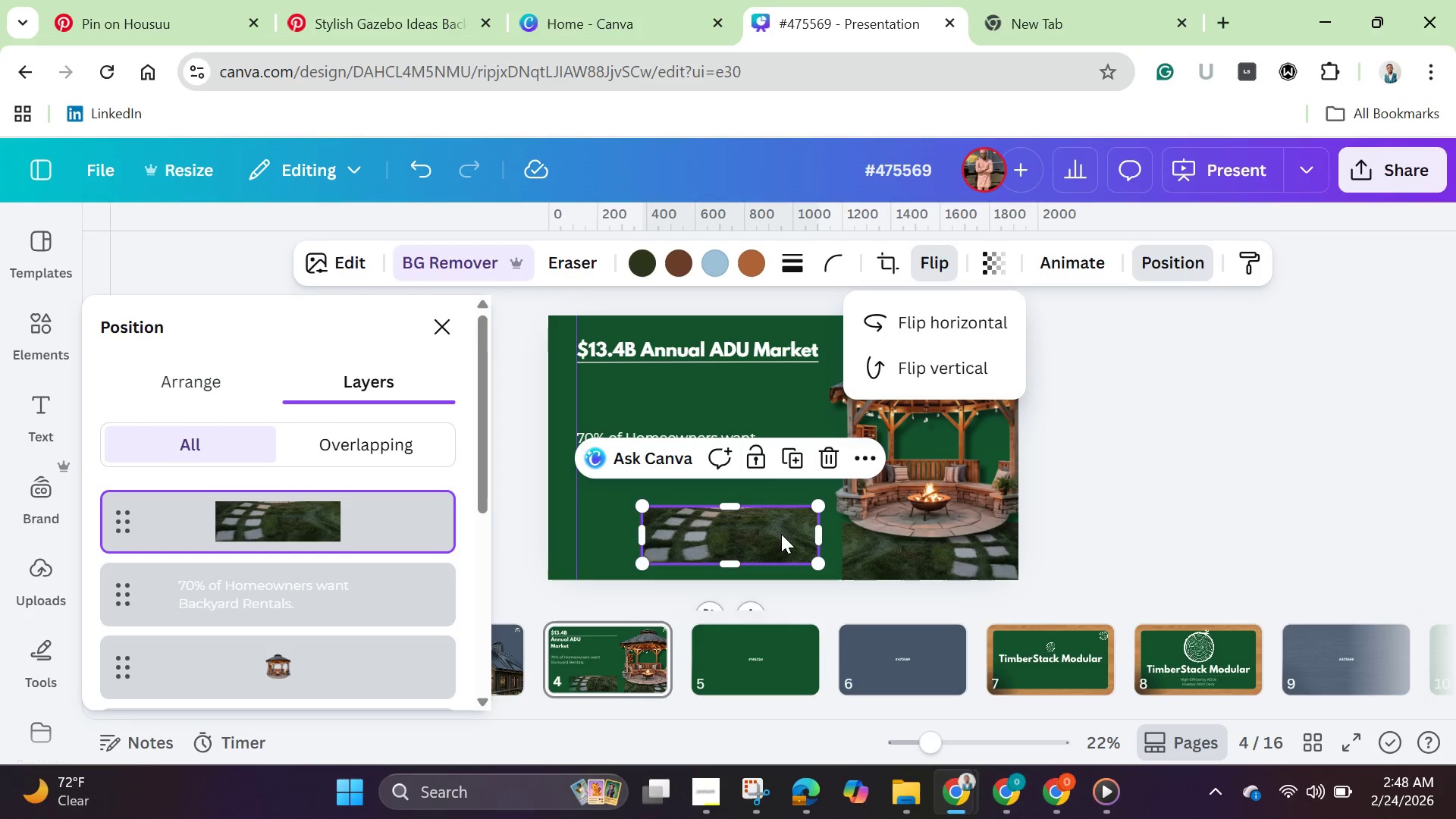 
left_click_drag(start_coordinate=[780, 534], to_coordinate=[797, 544])
 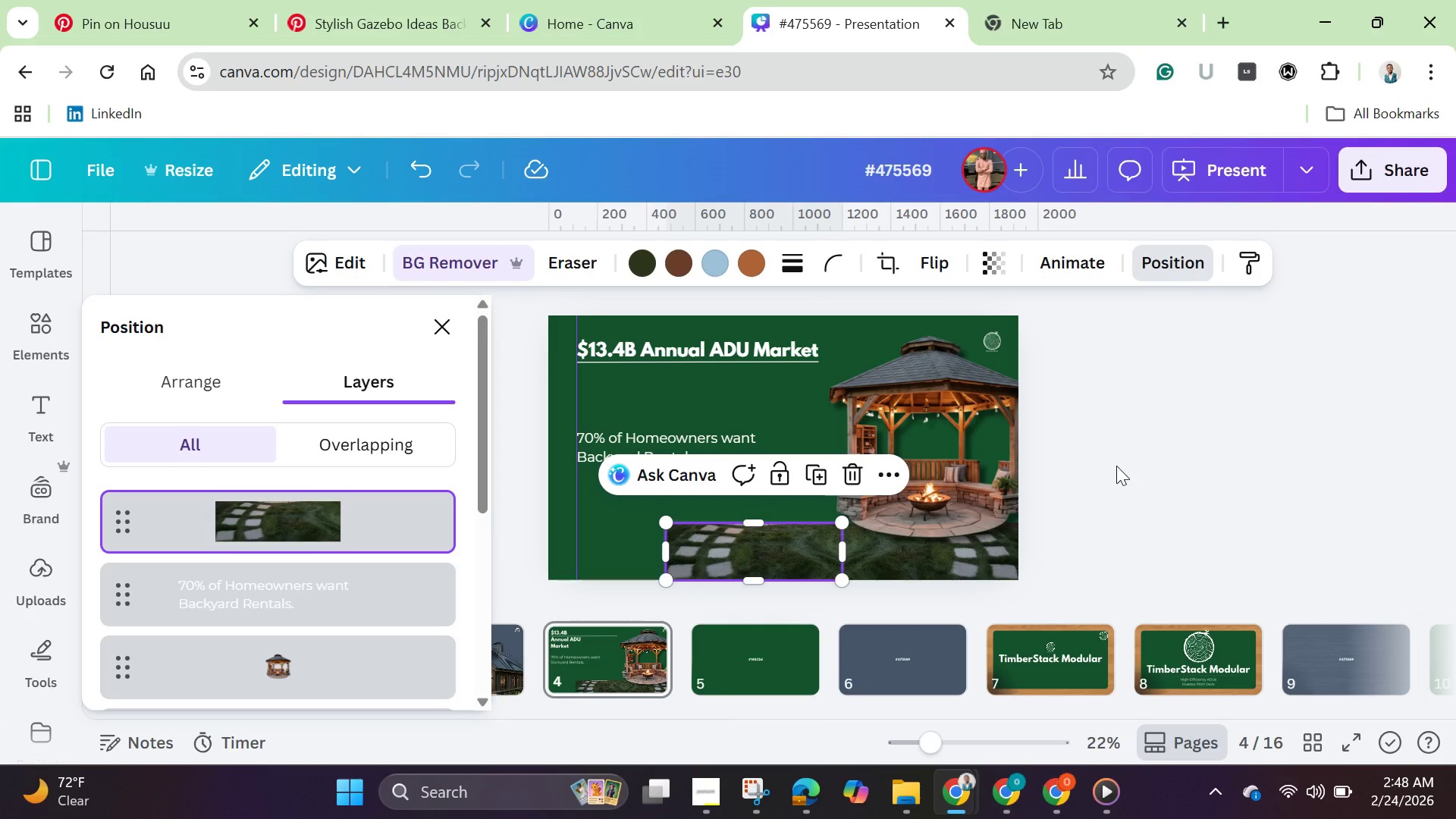 
left_click([1116, 466])
 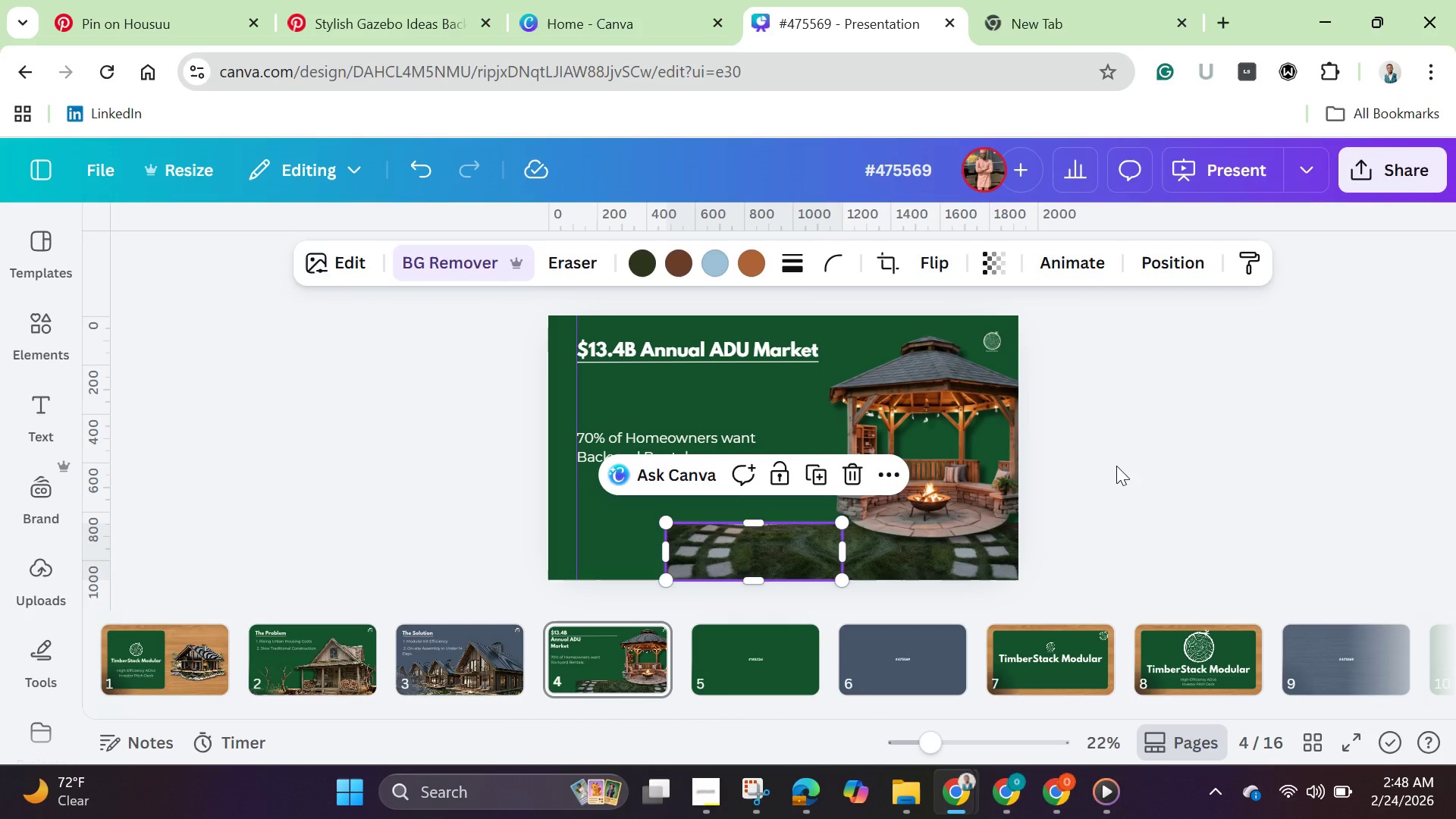 
left_click([1116, 464])
 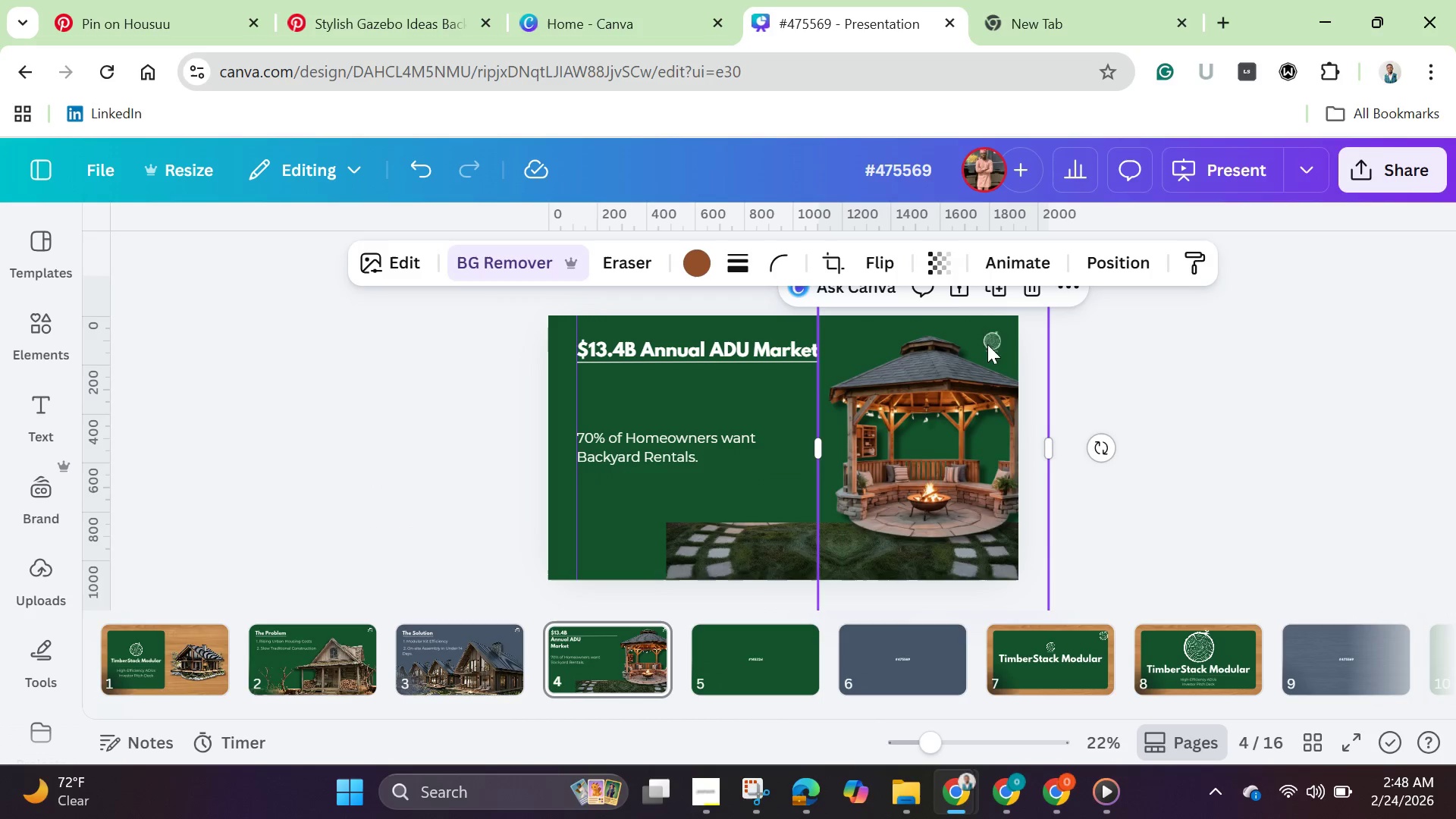 
left_click([990, 287])
 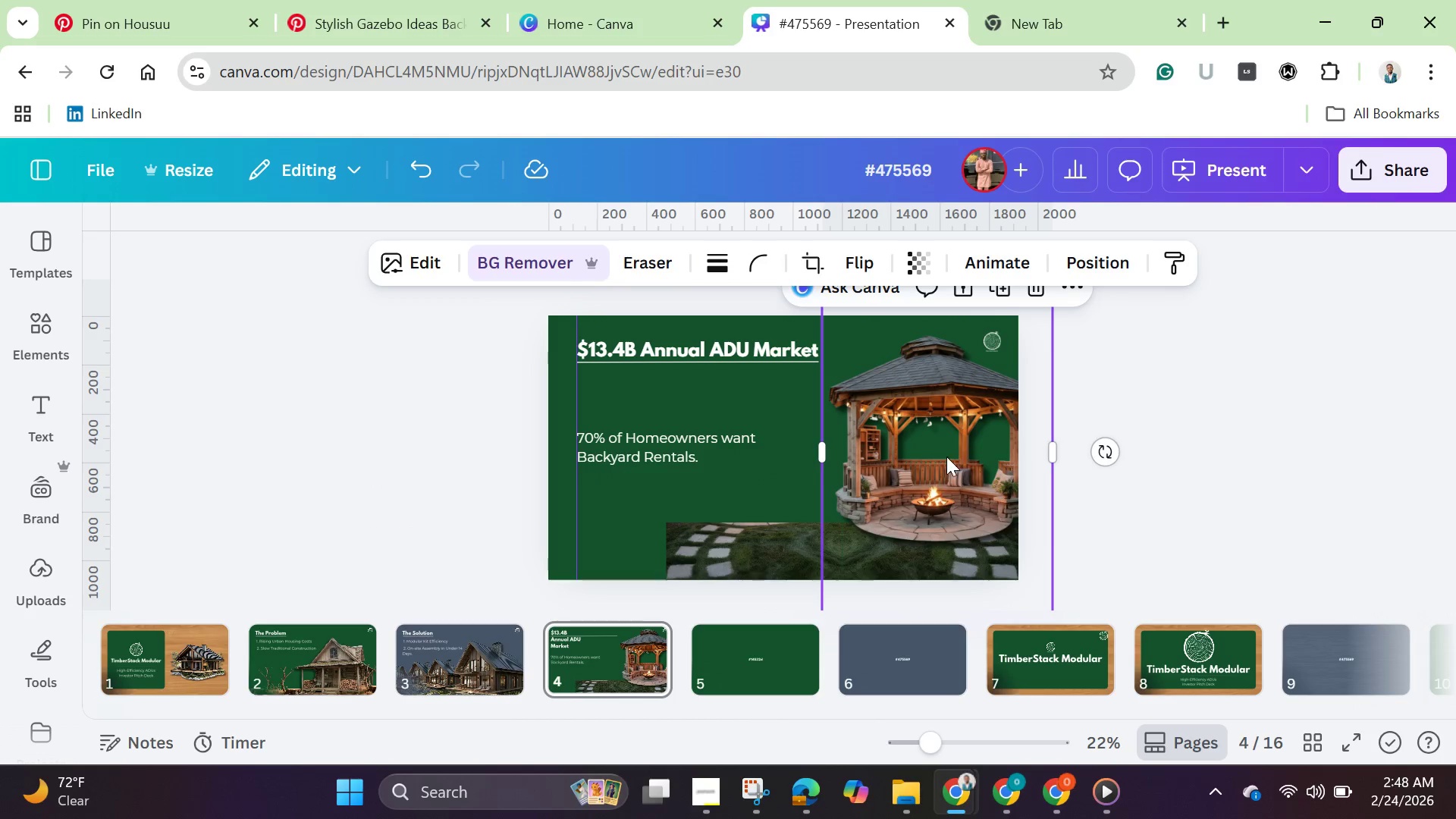 
left_click_drag(start_coordinate=[954, 455], to_coordinate=[817, 485])
 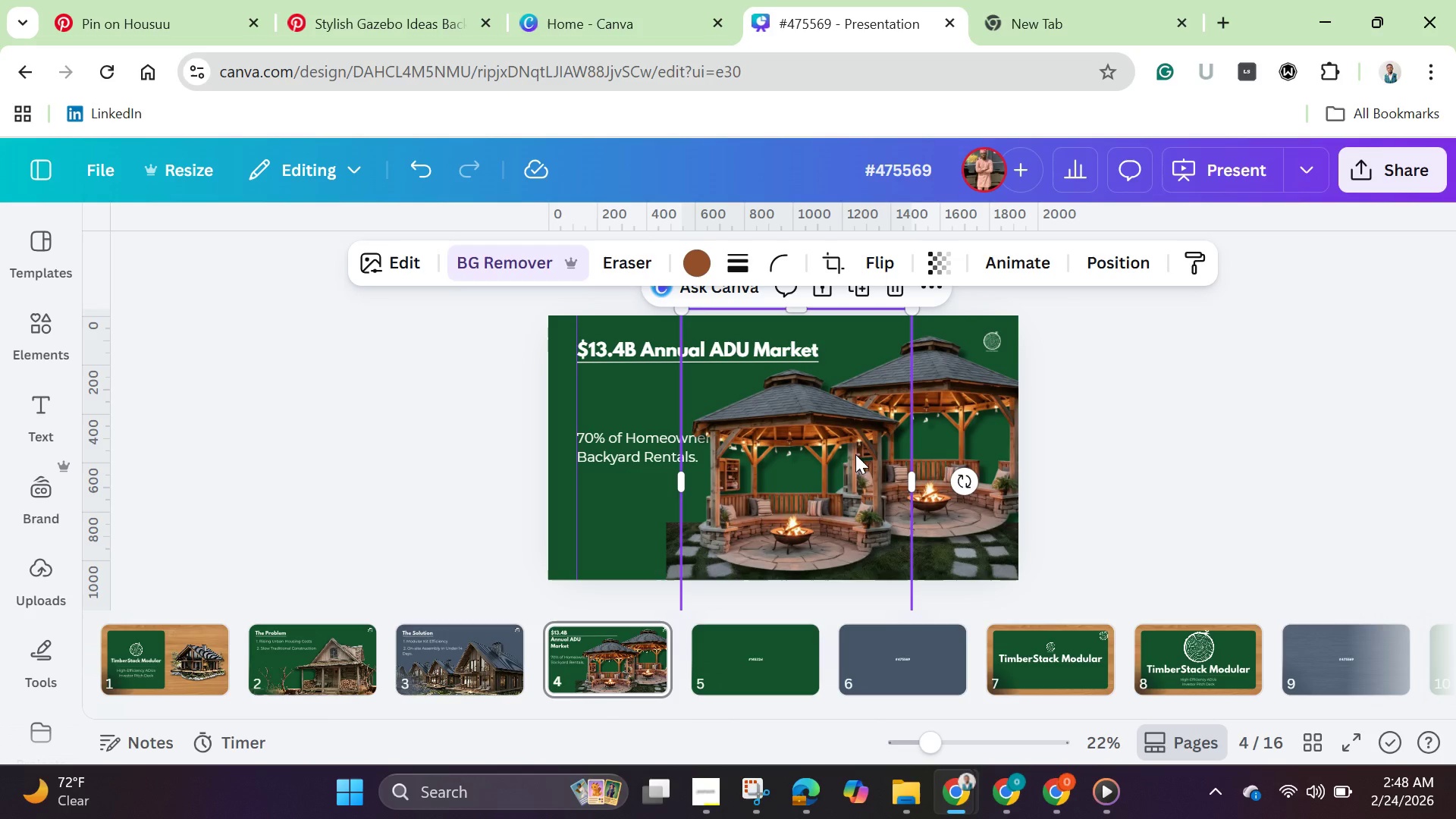 
left_click_drag(start_coordinate=[855, 454], to_coordinate=[852, 465])
 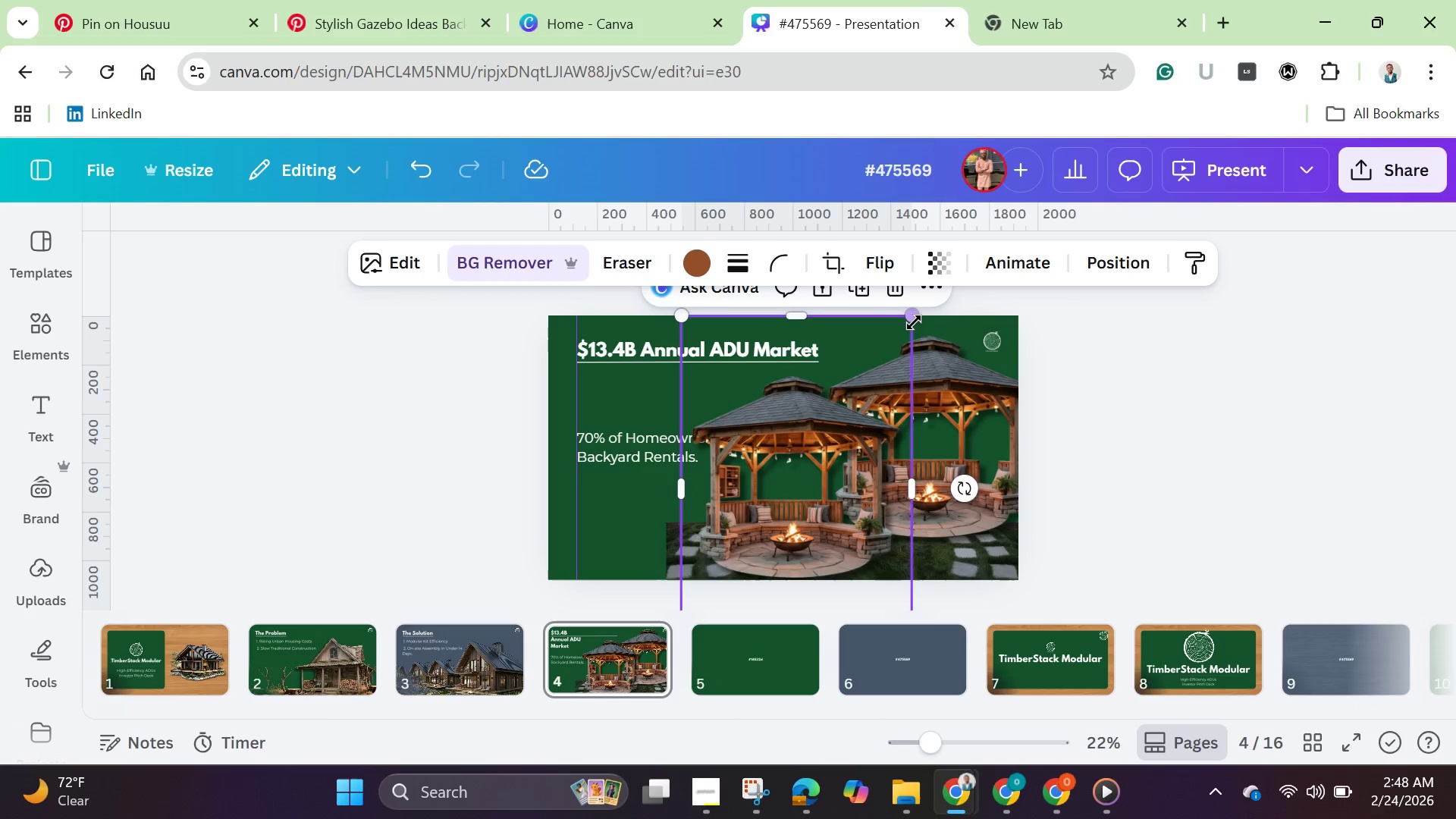 
left_click_drag(start_coordinate=[909, 318], to_coordinate=[837, 456])
 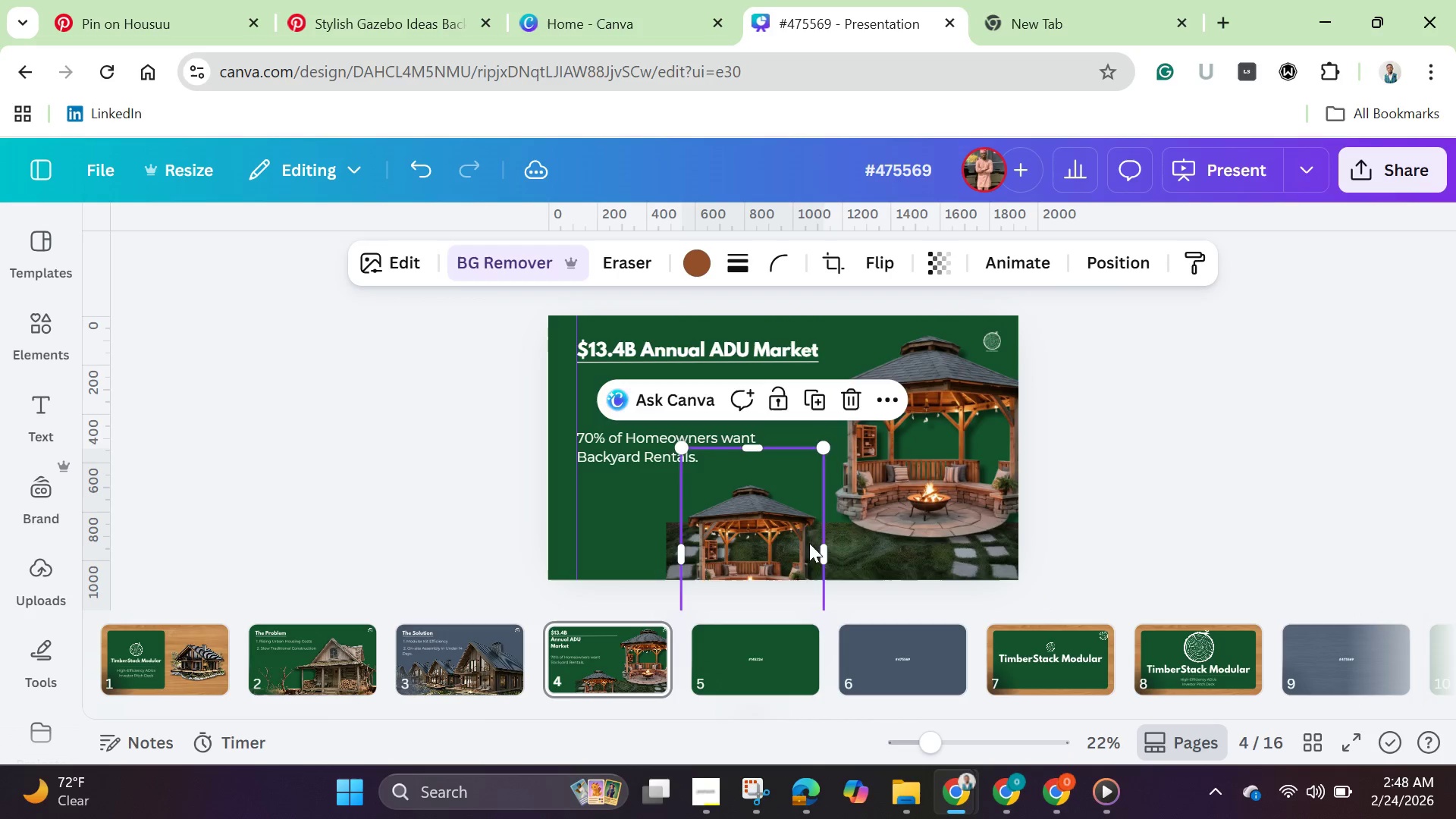 
left_click_drag(start_coordinate=[780, 561], to_coordinate=[824, 529])
 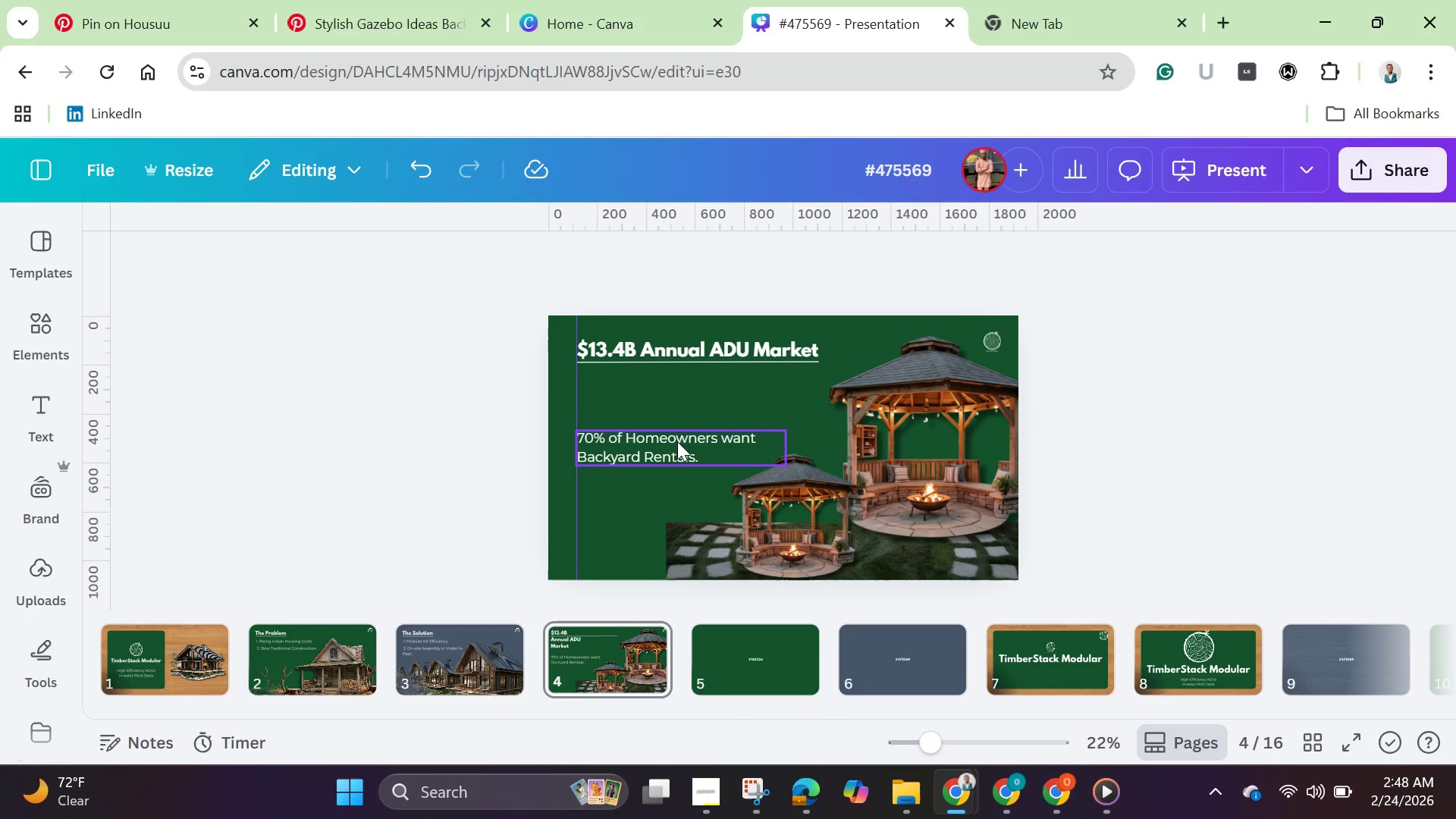 
left_click([672, 439])
 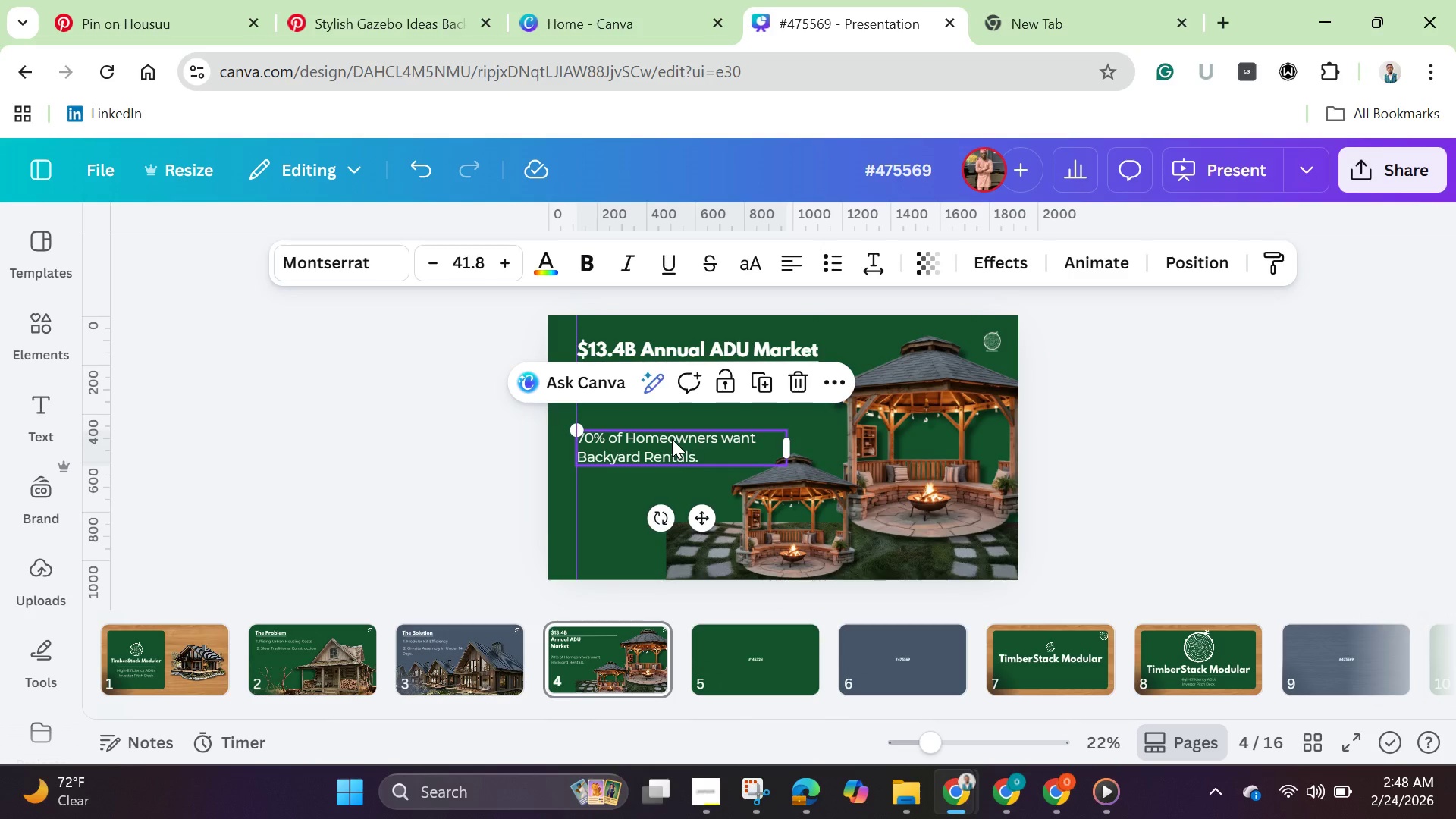 
left_click_drag(start_coordinate=[672, 439], to_coordinate=[673, 375])
 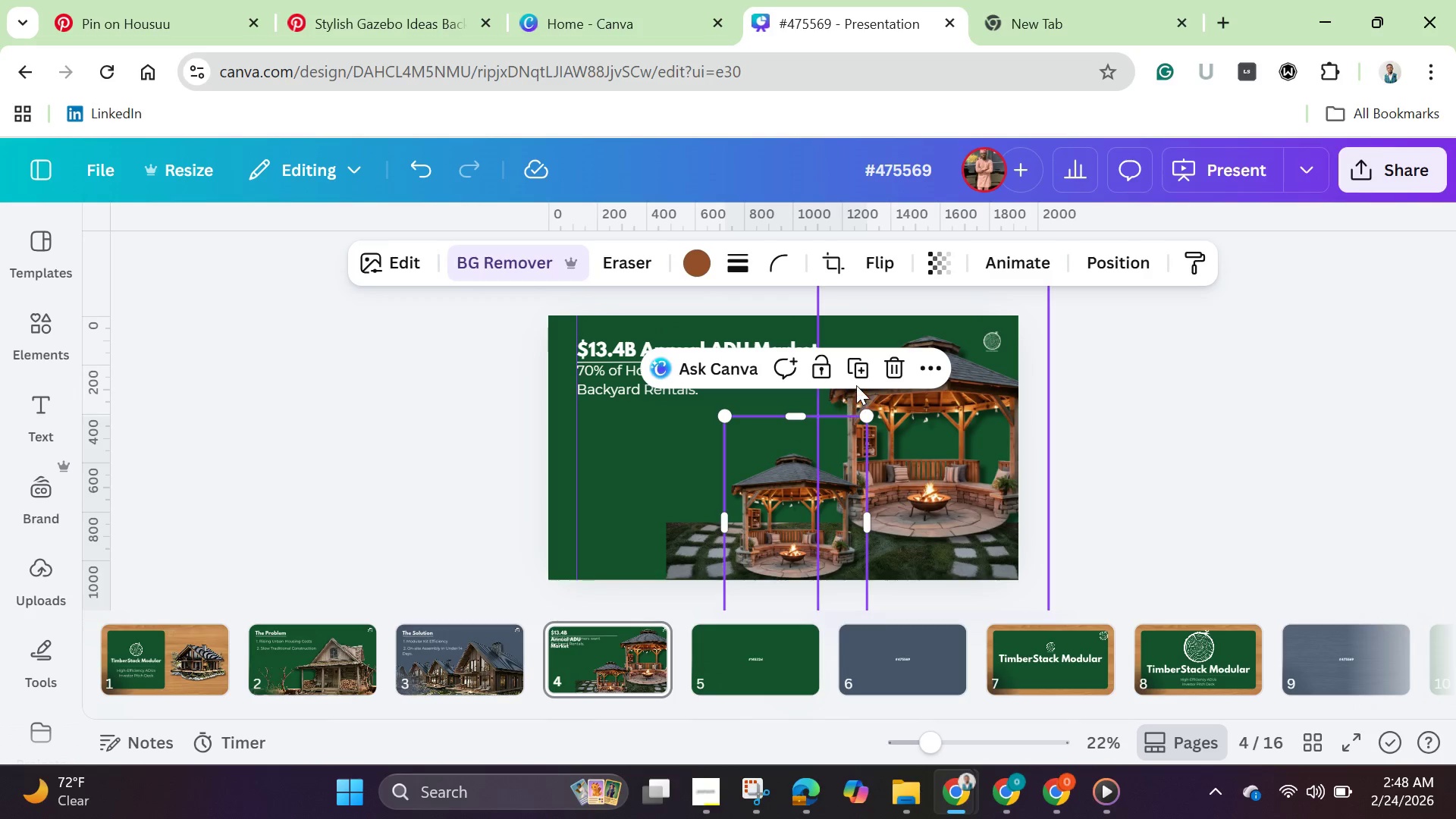 
left_click([859, 373])
 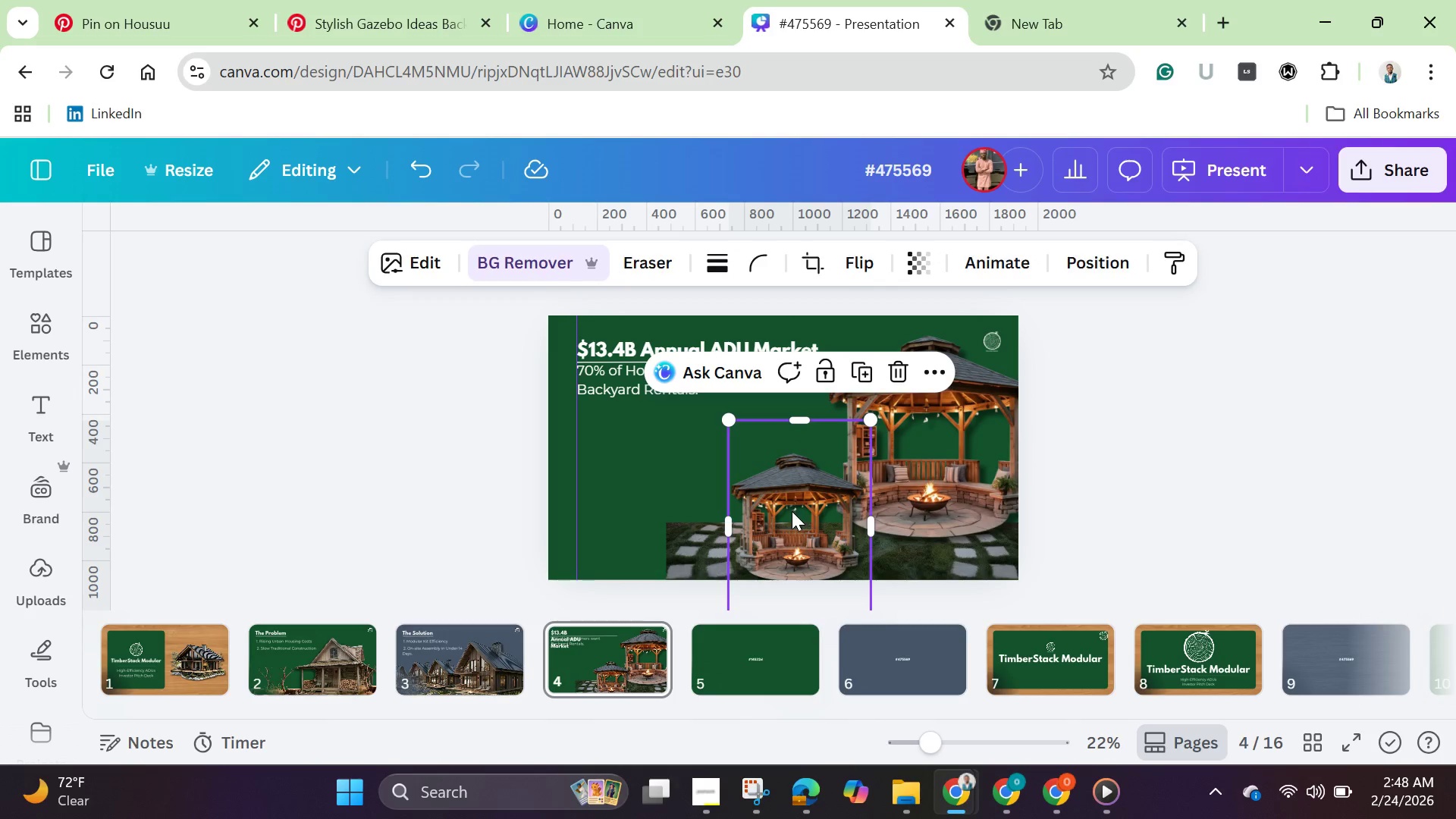 
left_click_drag(start_coordinate=[788, 511], to_coordinate=[663, 506])
 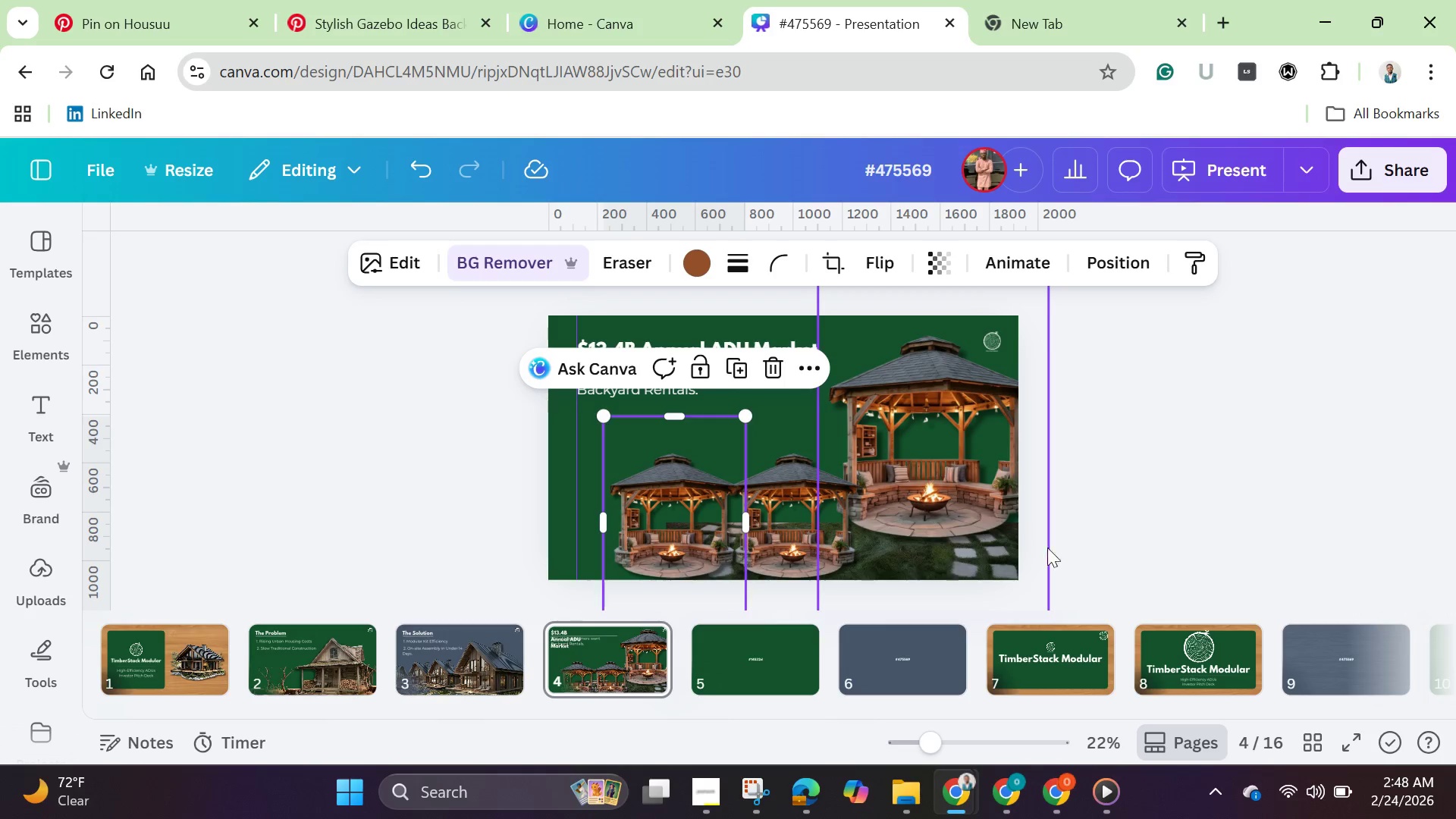 
left_click([1165, 487])
 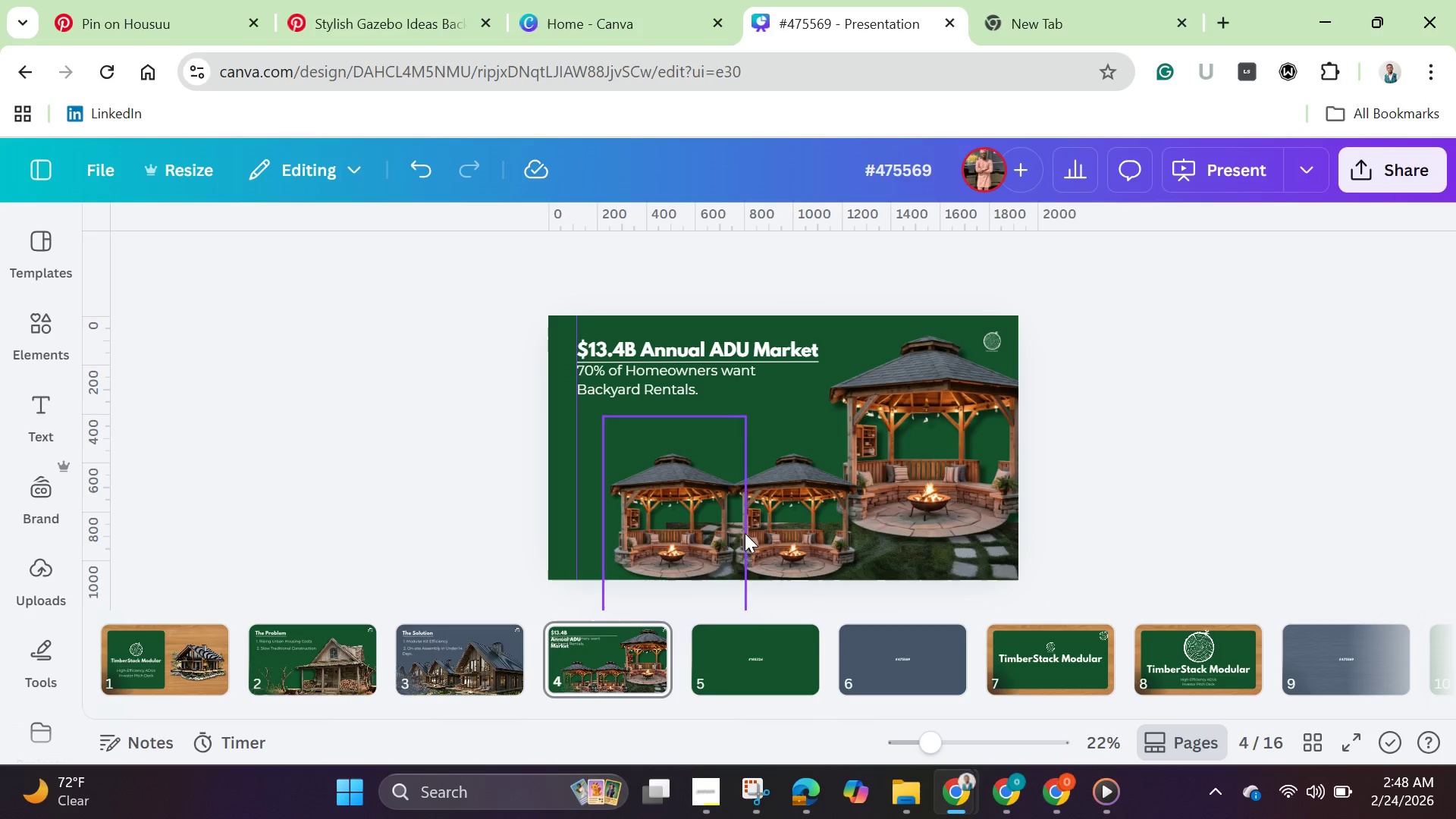 
left_click_drag(start_coordinate=[789, 528], to_coordinate=[792, 509])
 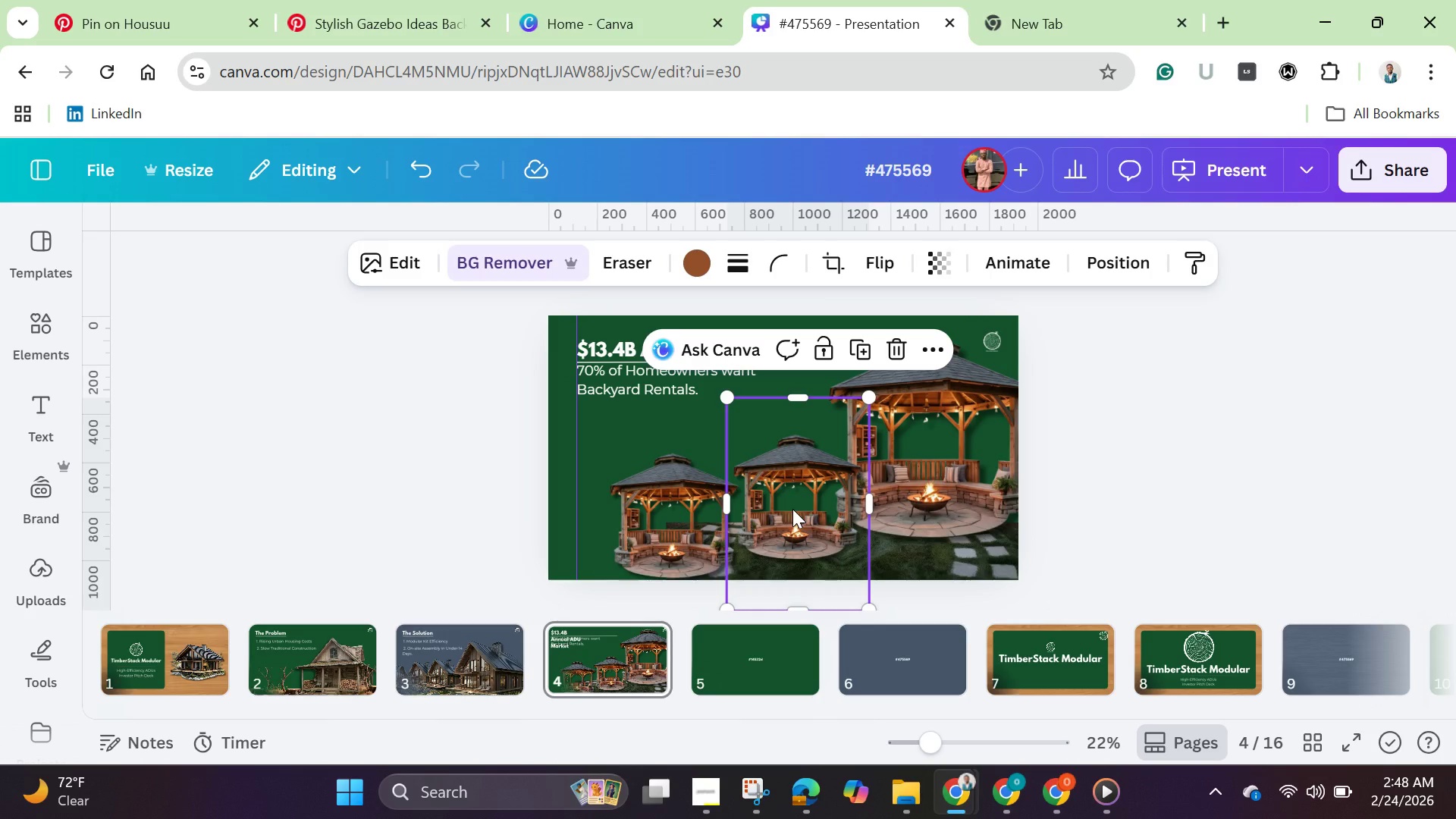 
left_click_drag(start_coordinate=[792, 509], to_coordinate=[774, 482])
 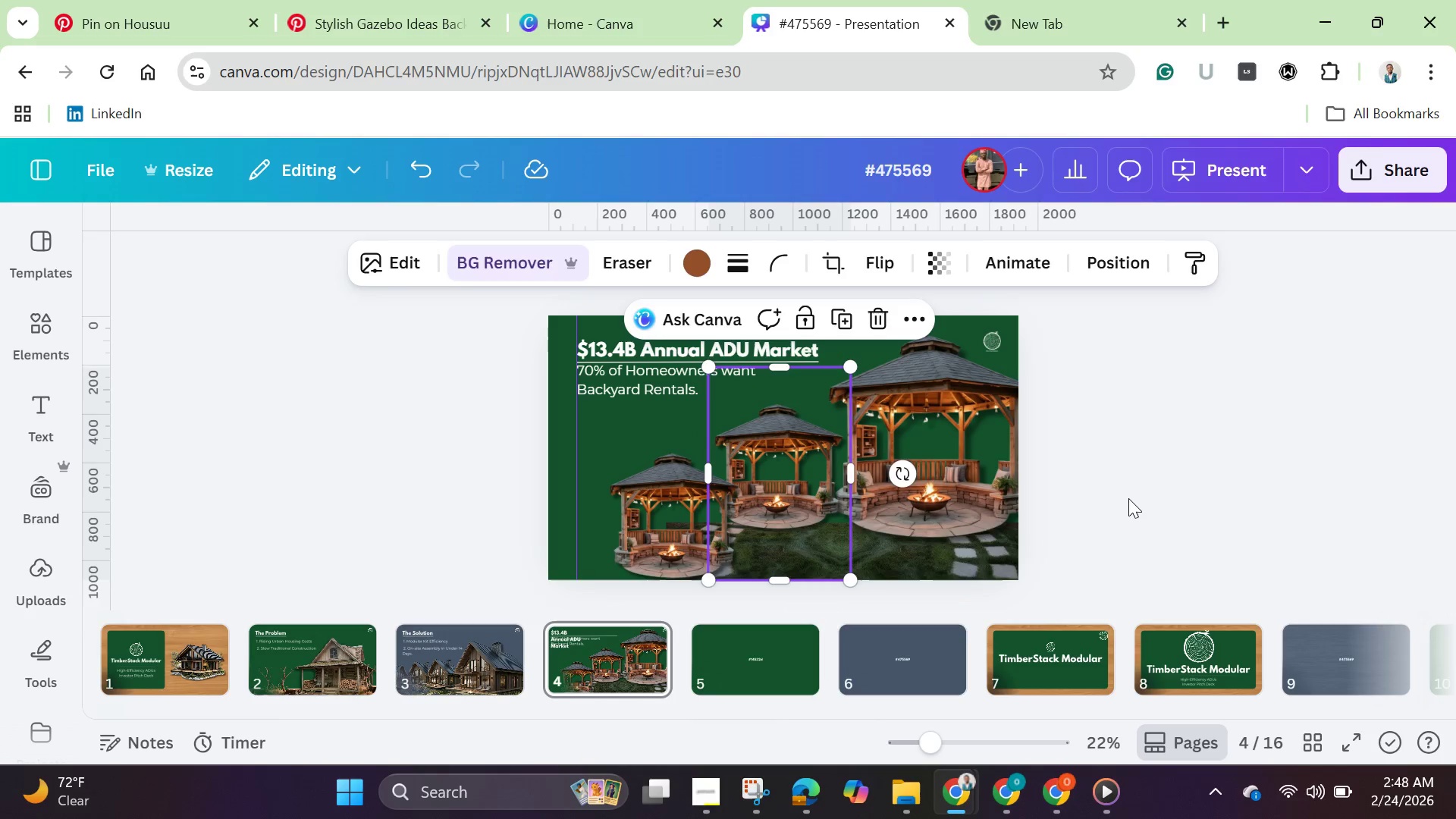 
left_click([1128, 498])
 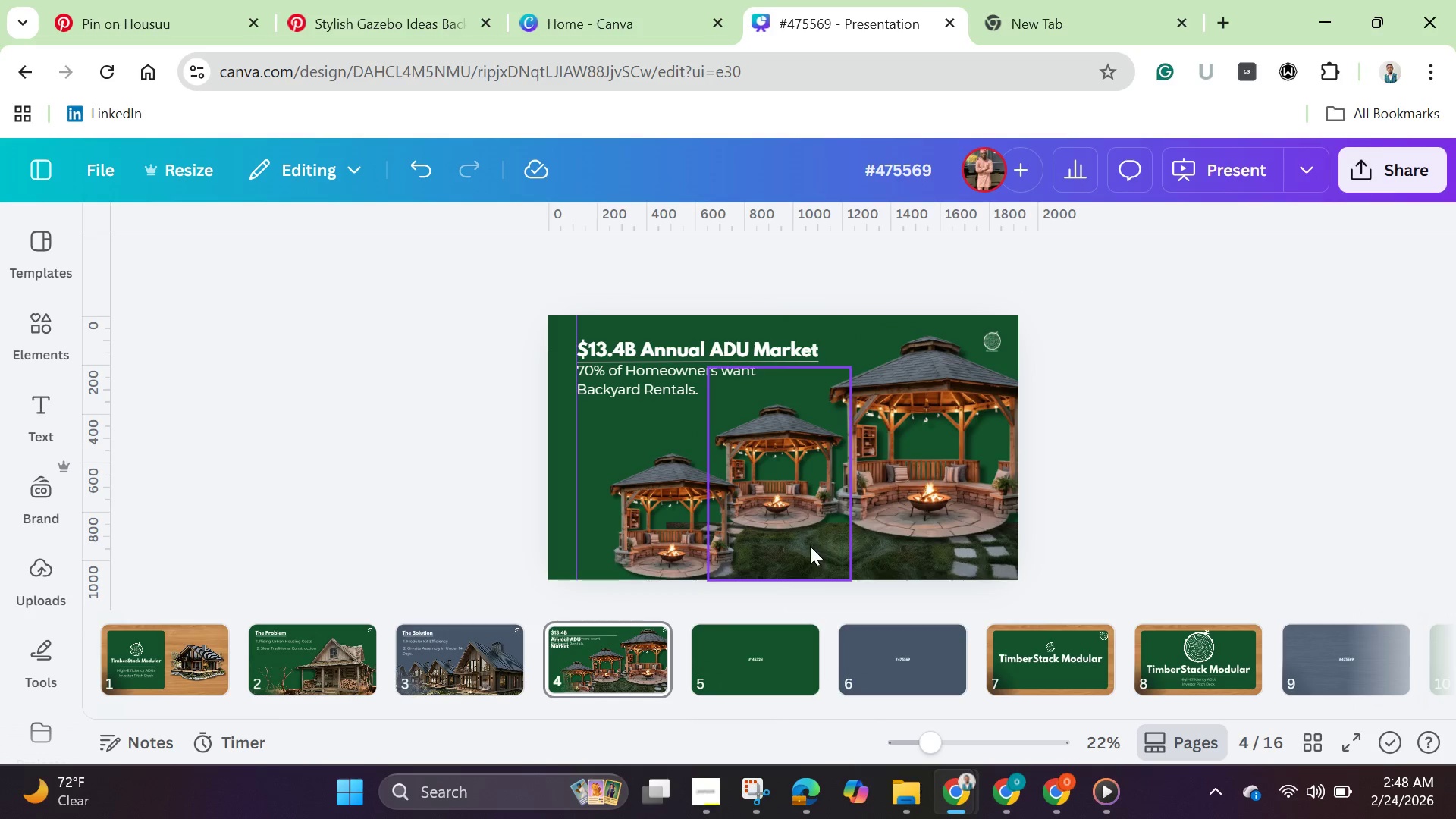 
left_click([808, 546])
 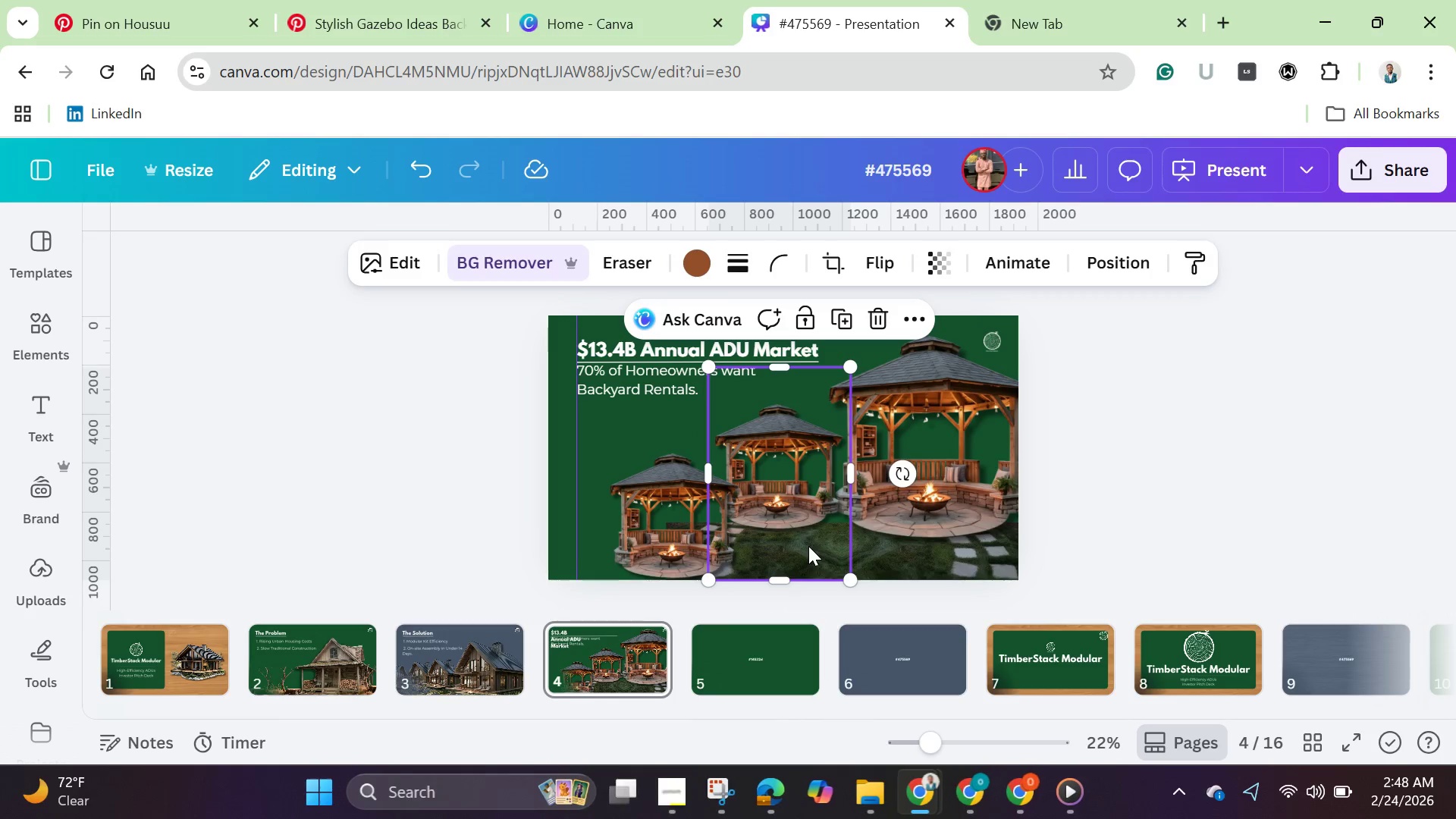 
left_click_drag(start_coordinate=[808, 546], to_coordinate=[824, 544])
 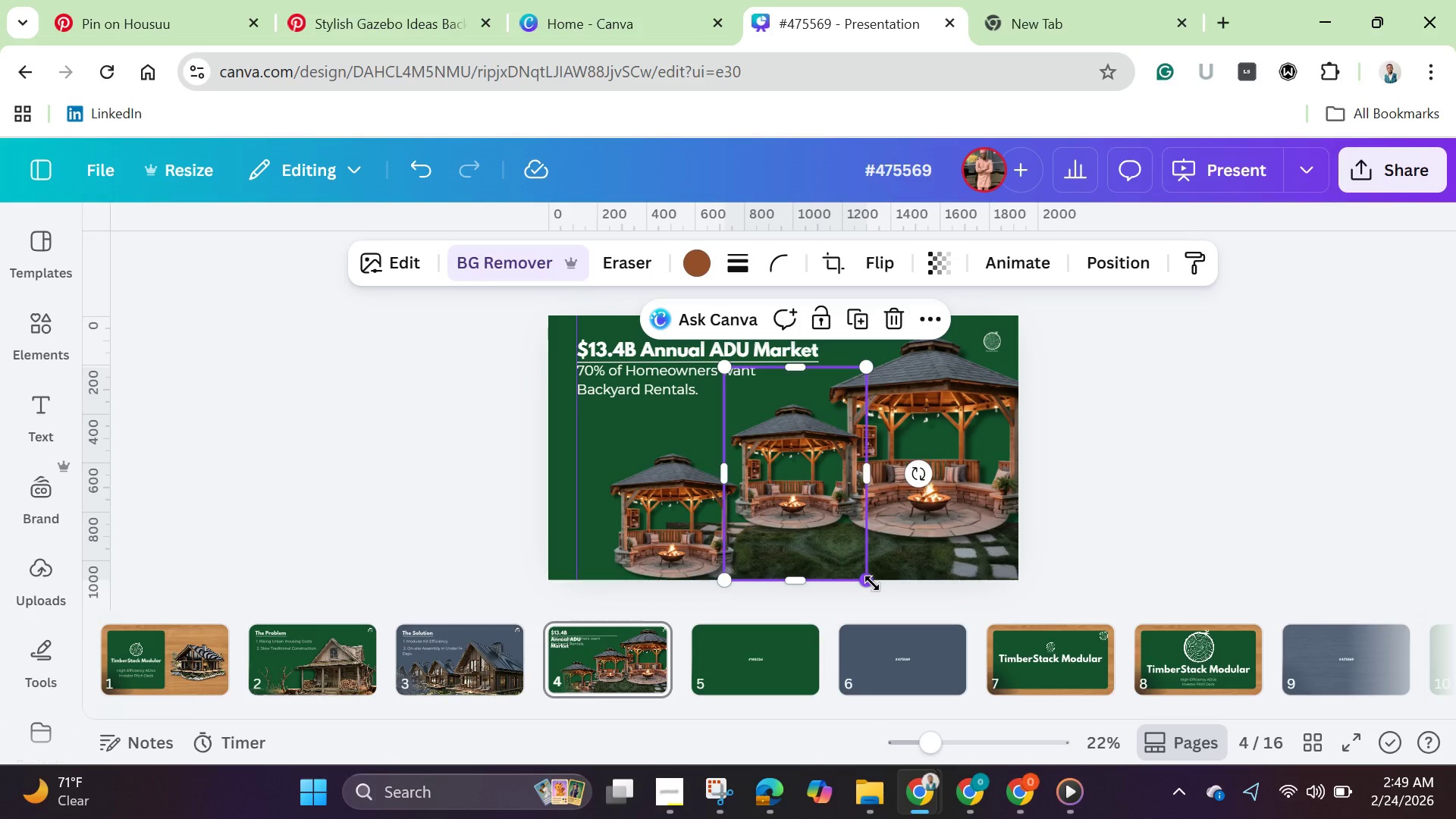 
wait(17.73)
 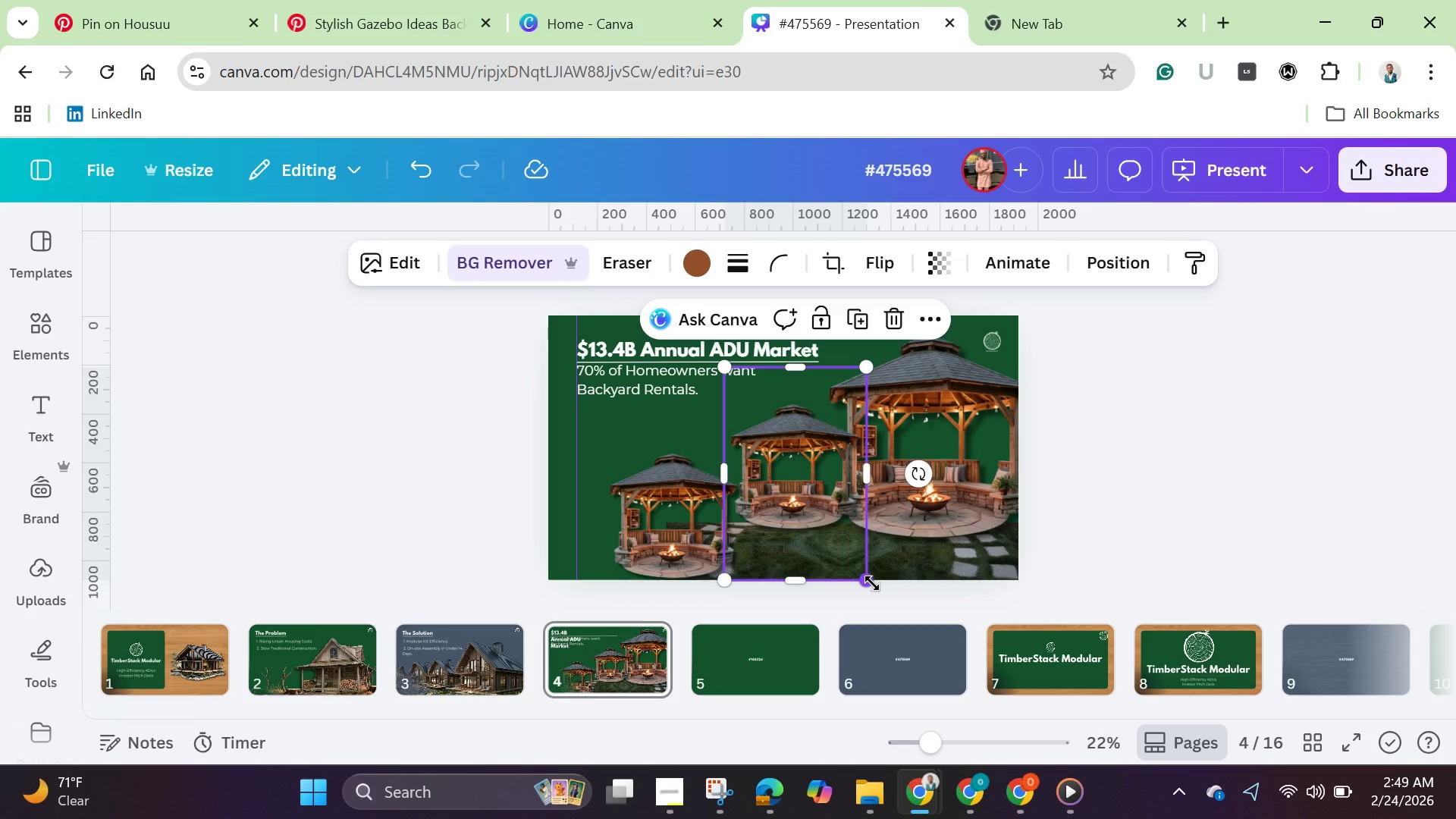 
left_click([692, 528])
 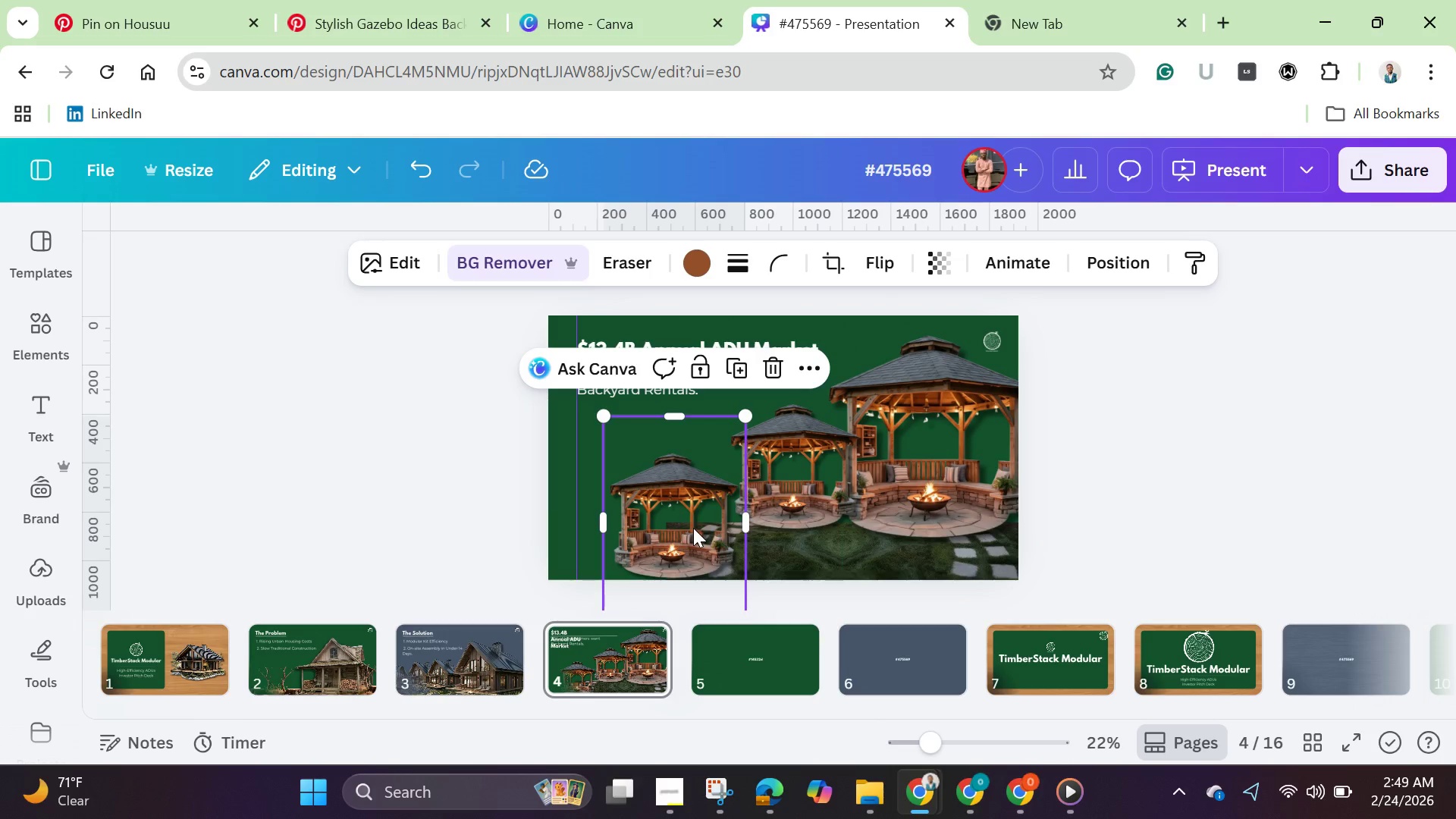 
left_click_drag(start_coordinate=[692, 528], to_coordinate=[858, 515])
 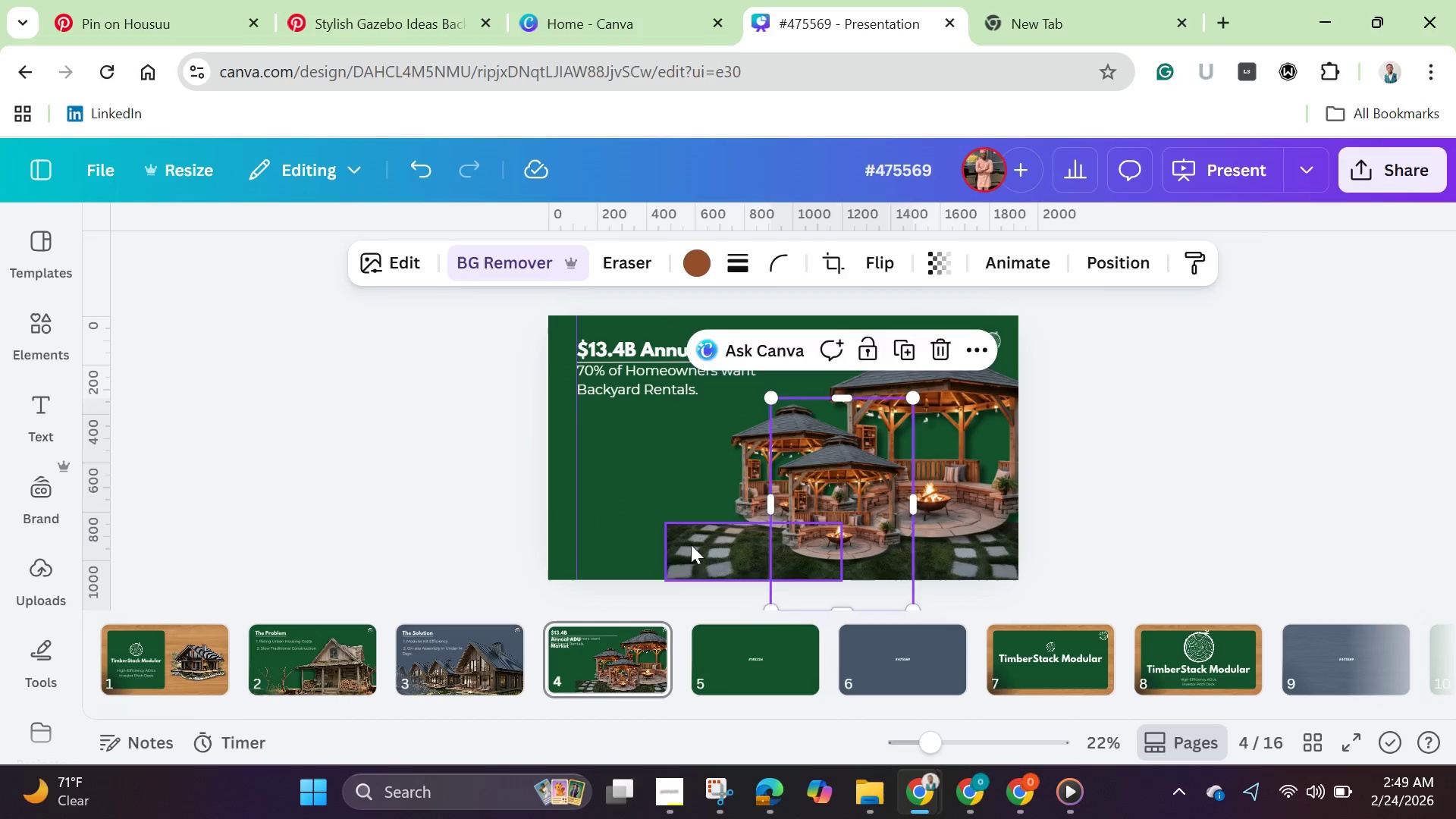 
left_click([691, 544])
 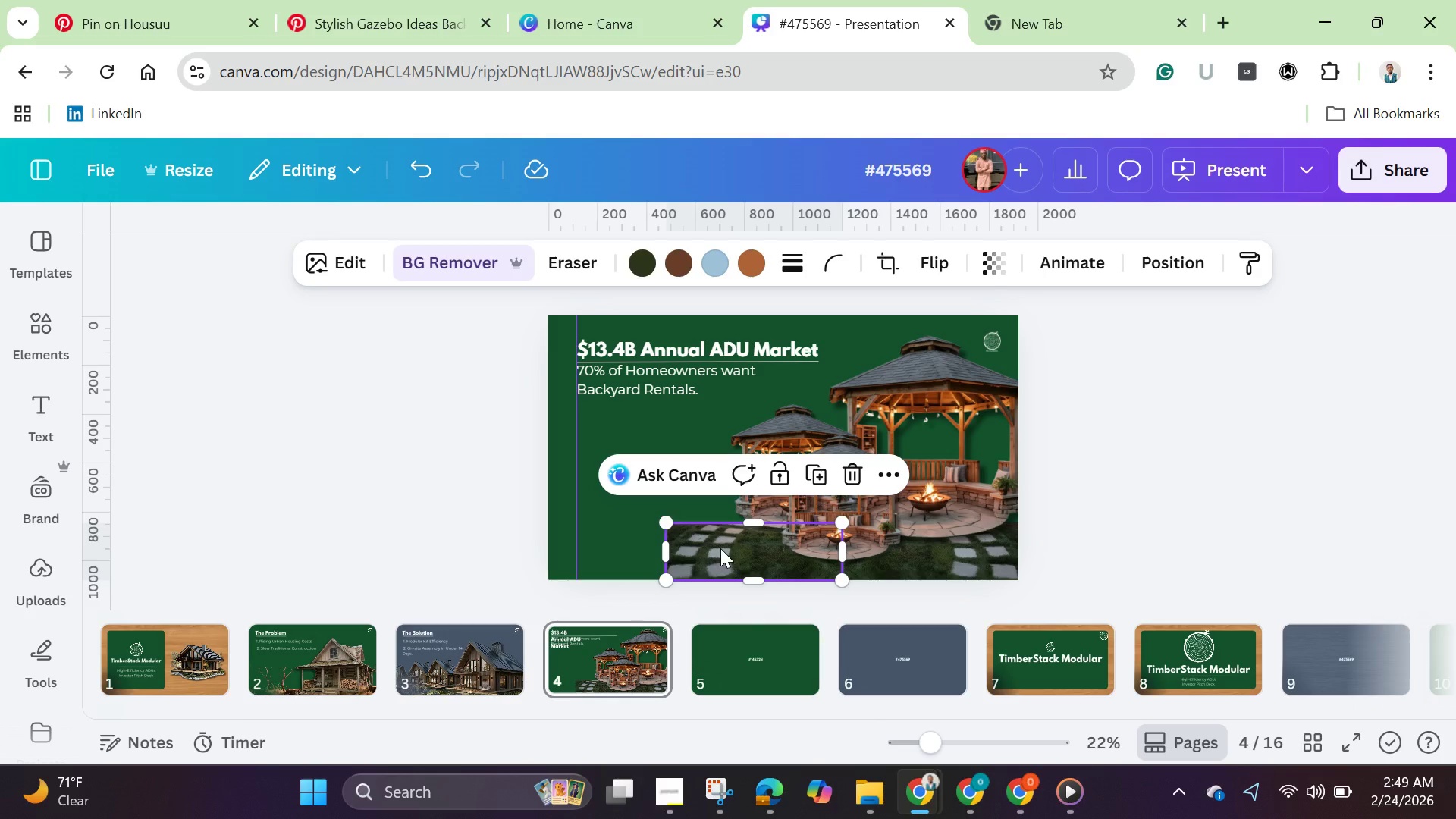 
left_click_drag(start_coordinate=[720, 548], to_coordinate=[717, 578])
 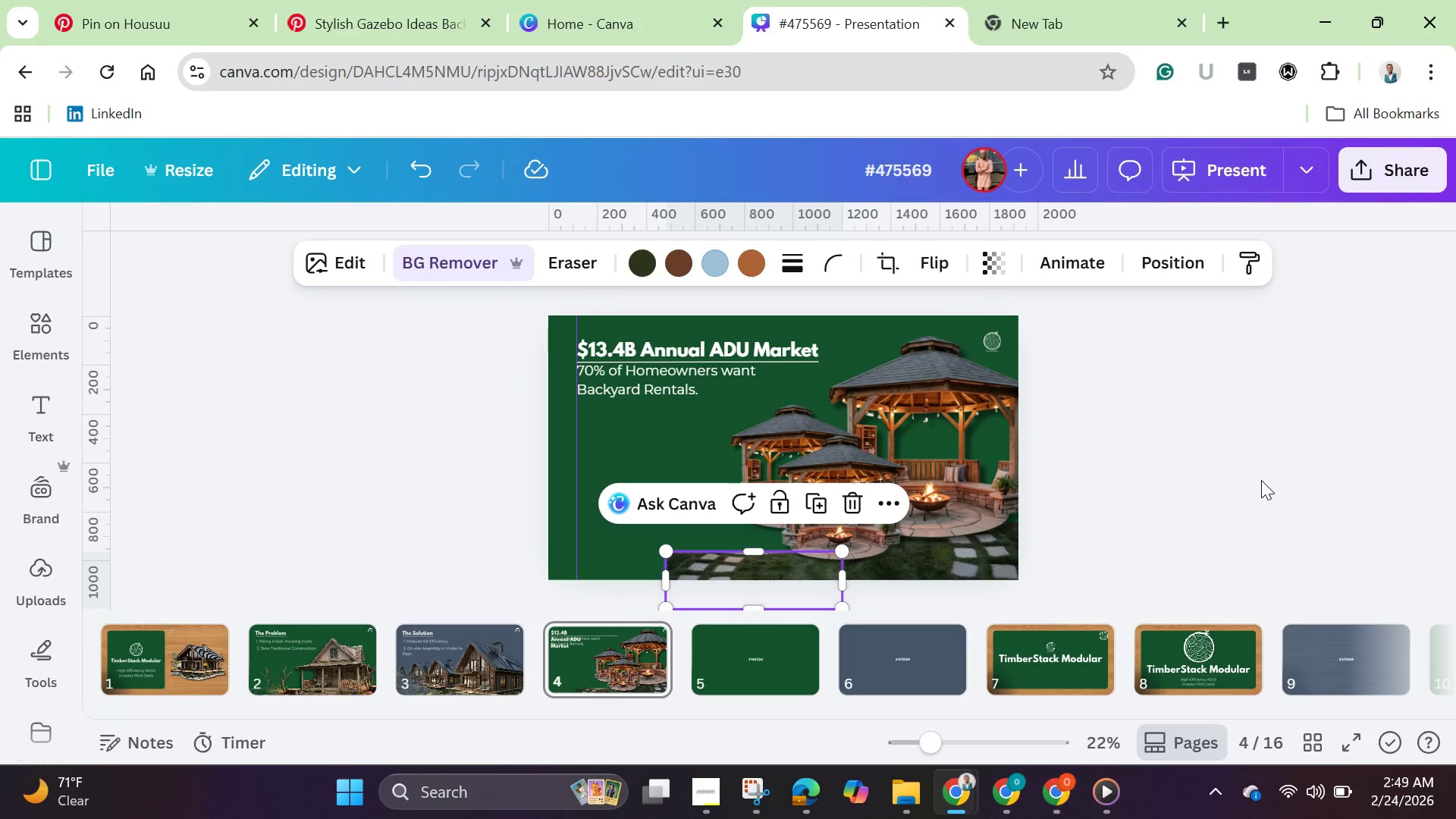 
left_click([1261, 480])
 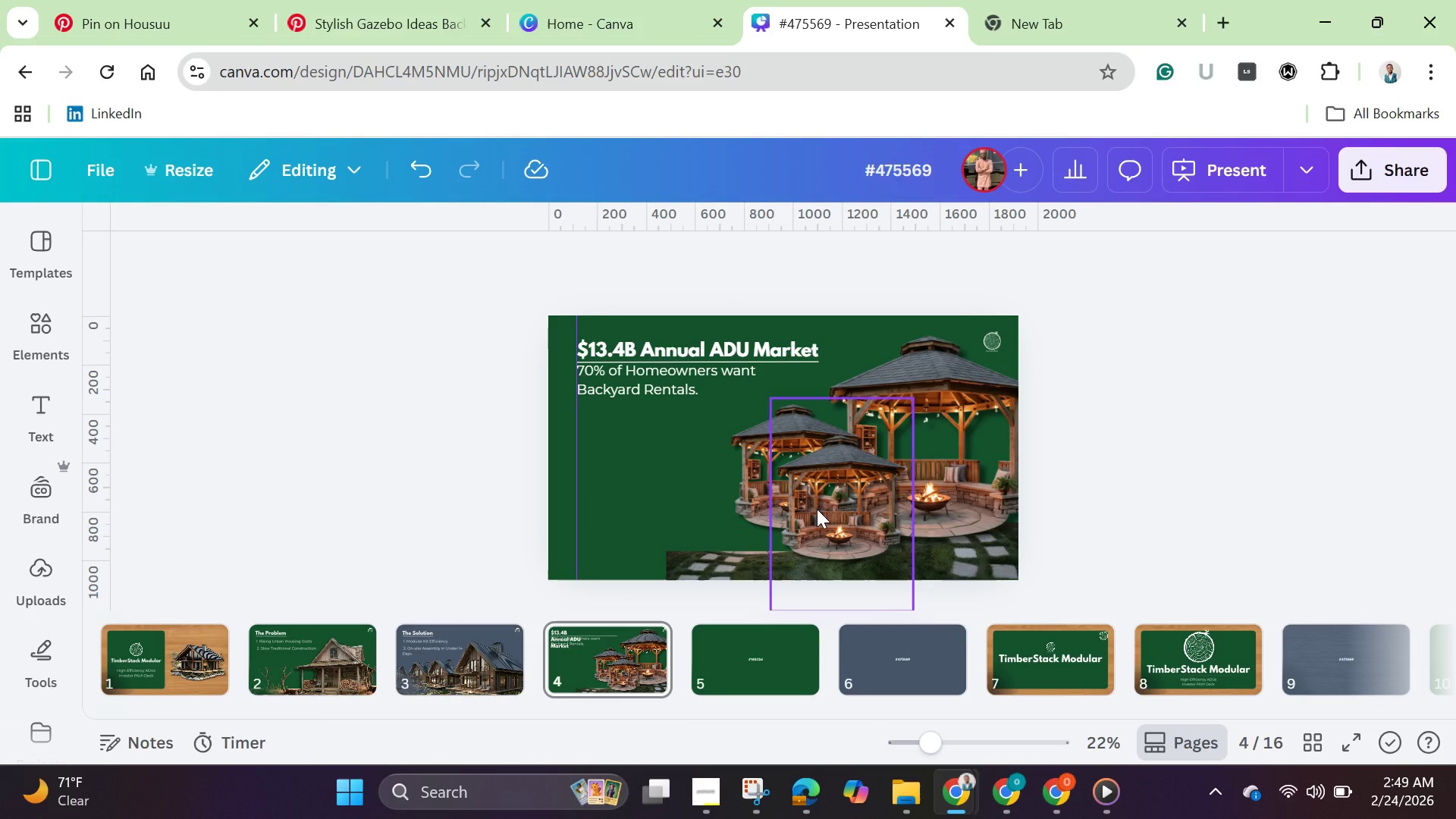 
left_click([817, 509])
 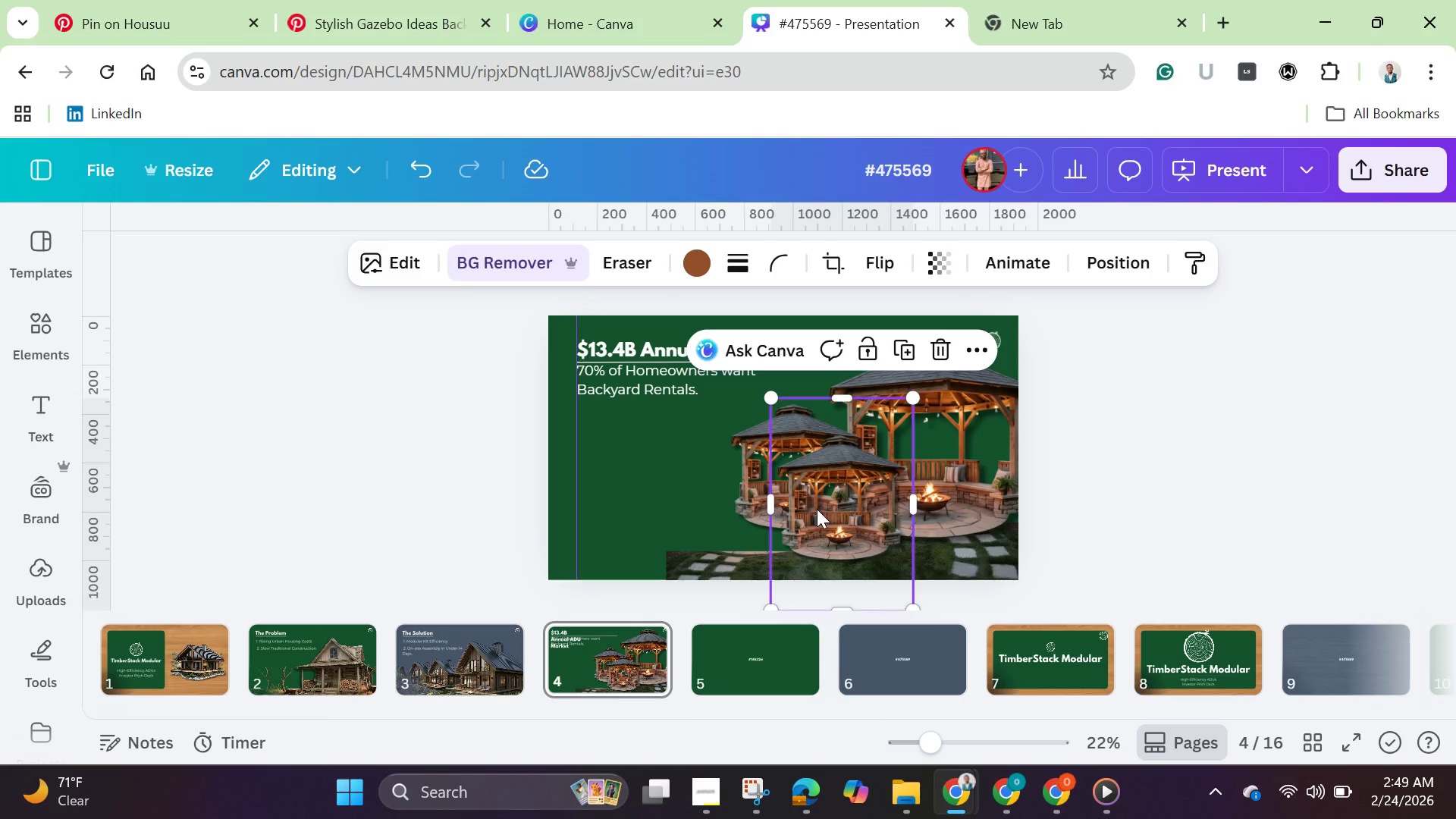 
left_click_drag(start_coordinate=[817, 509], to_coordinate=[792, 507])
 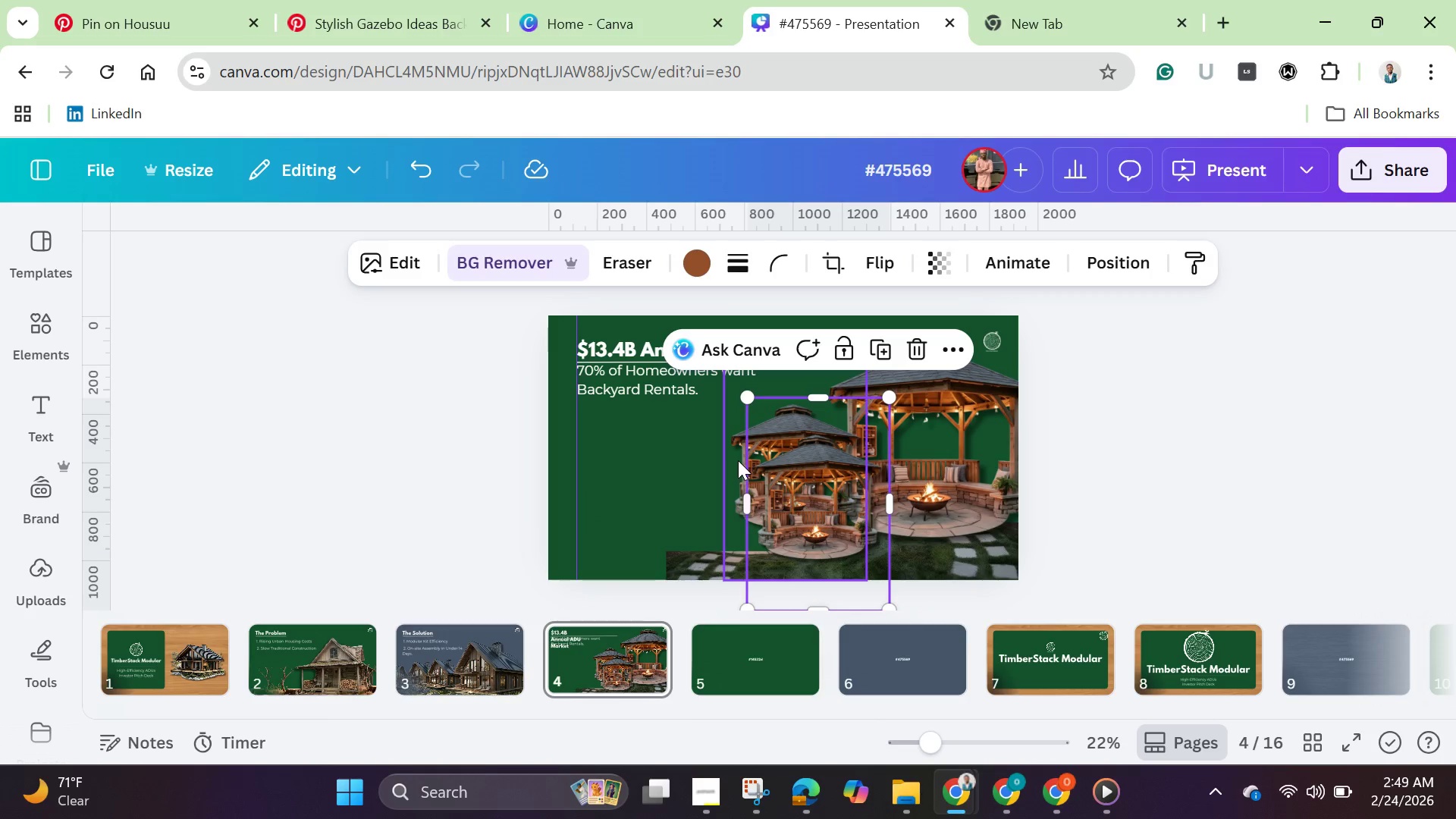 
left_click([733, 459])
 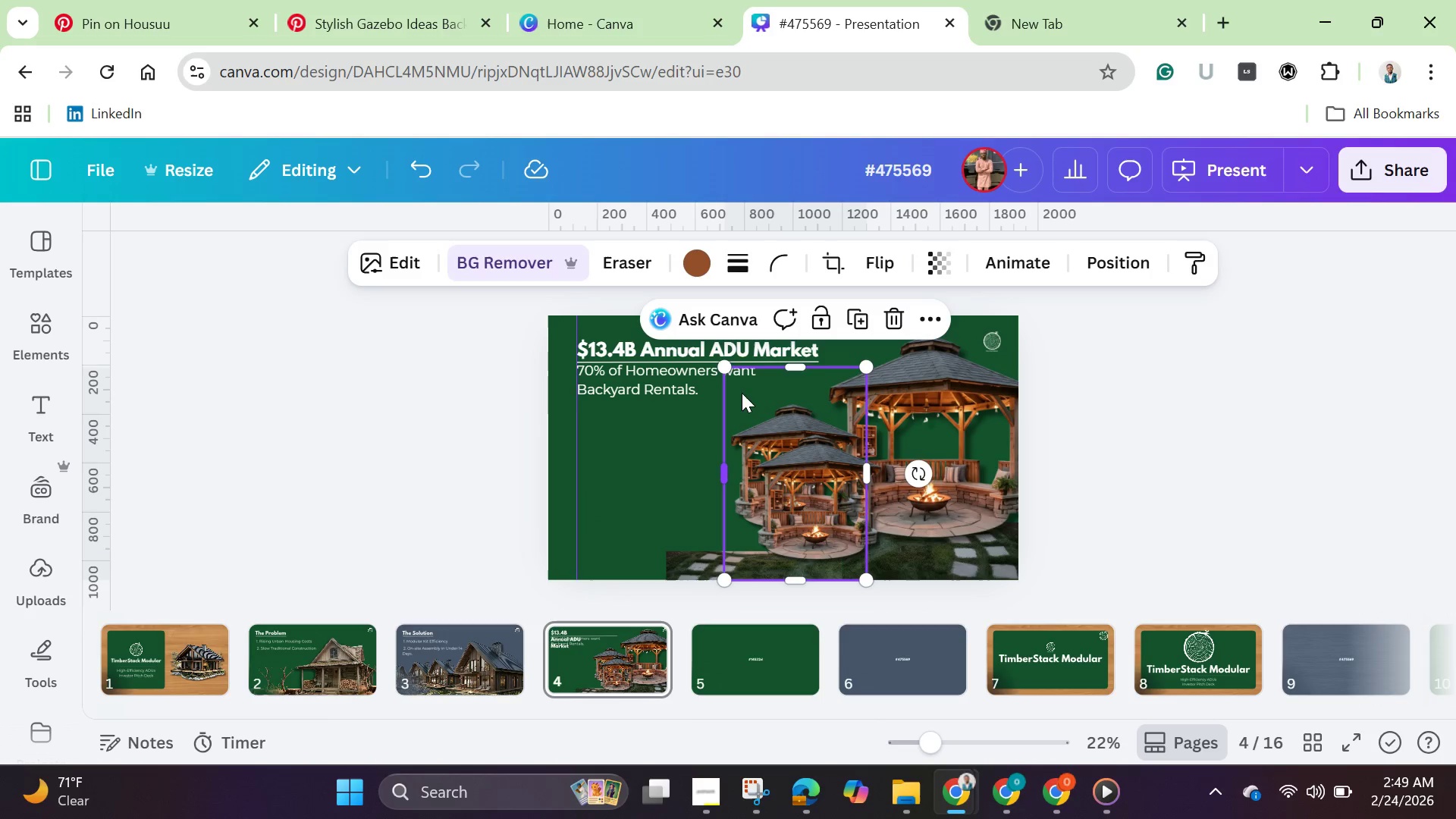 
left_click_drag(start_coordinate=[743, 390], to_coordinate=[646, 435])
 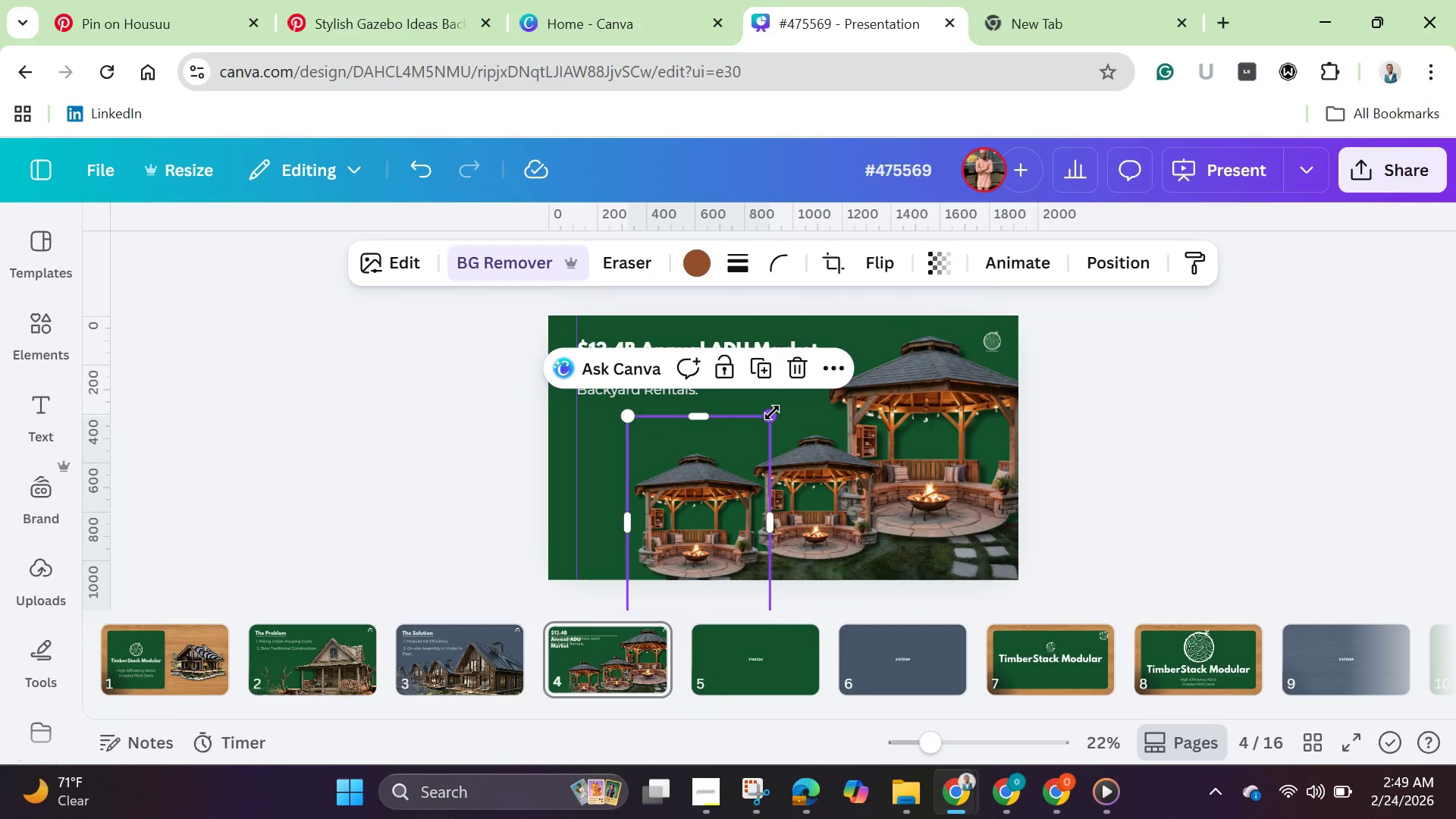 
left_click_drag(start_coordinate=[772, 413], to_coordinate=[869, 334])
 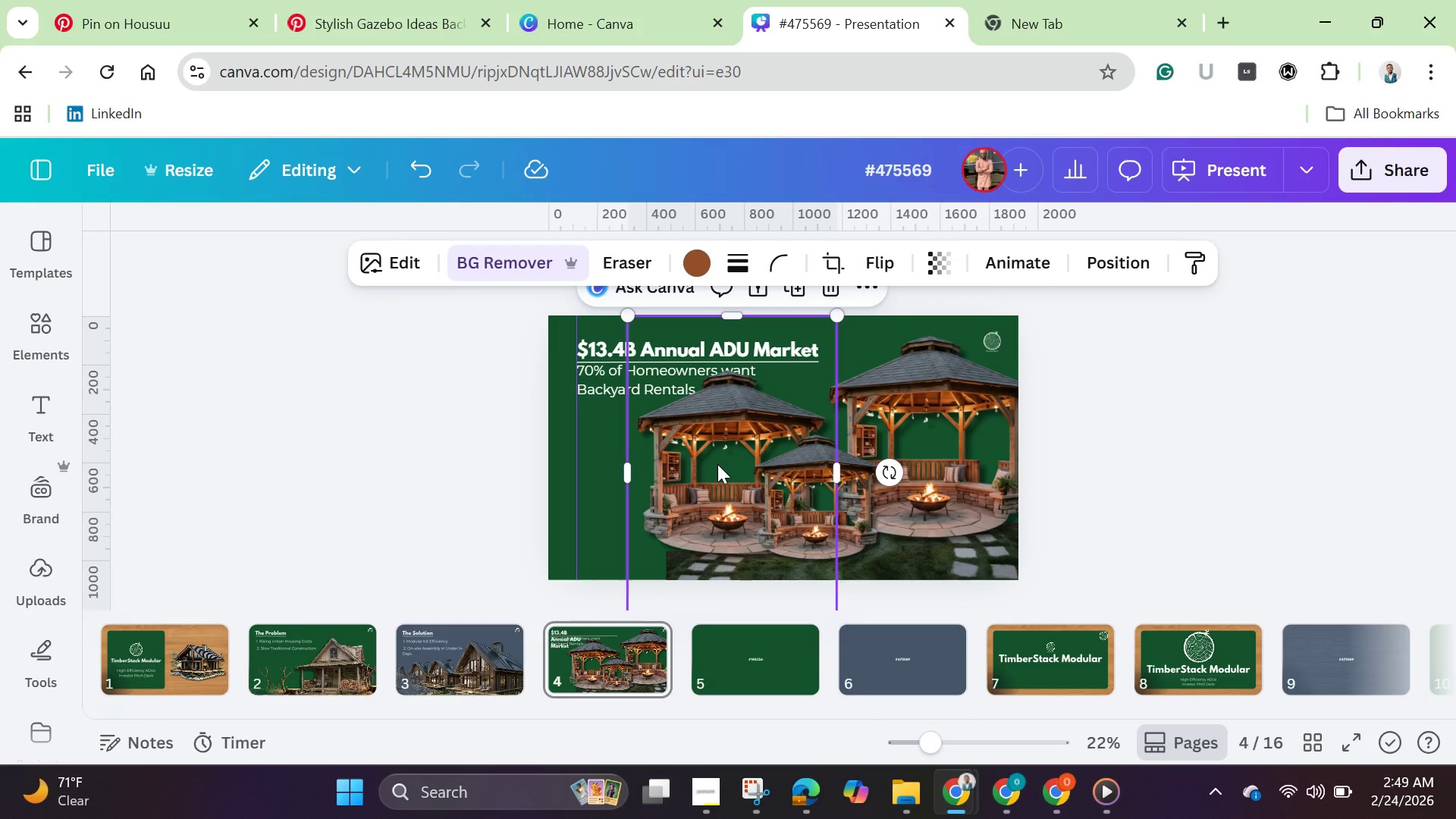 
left_click_drag(start_coordinate=[717, 464], to_coordinate=[610, 506])
 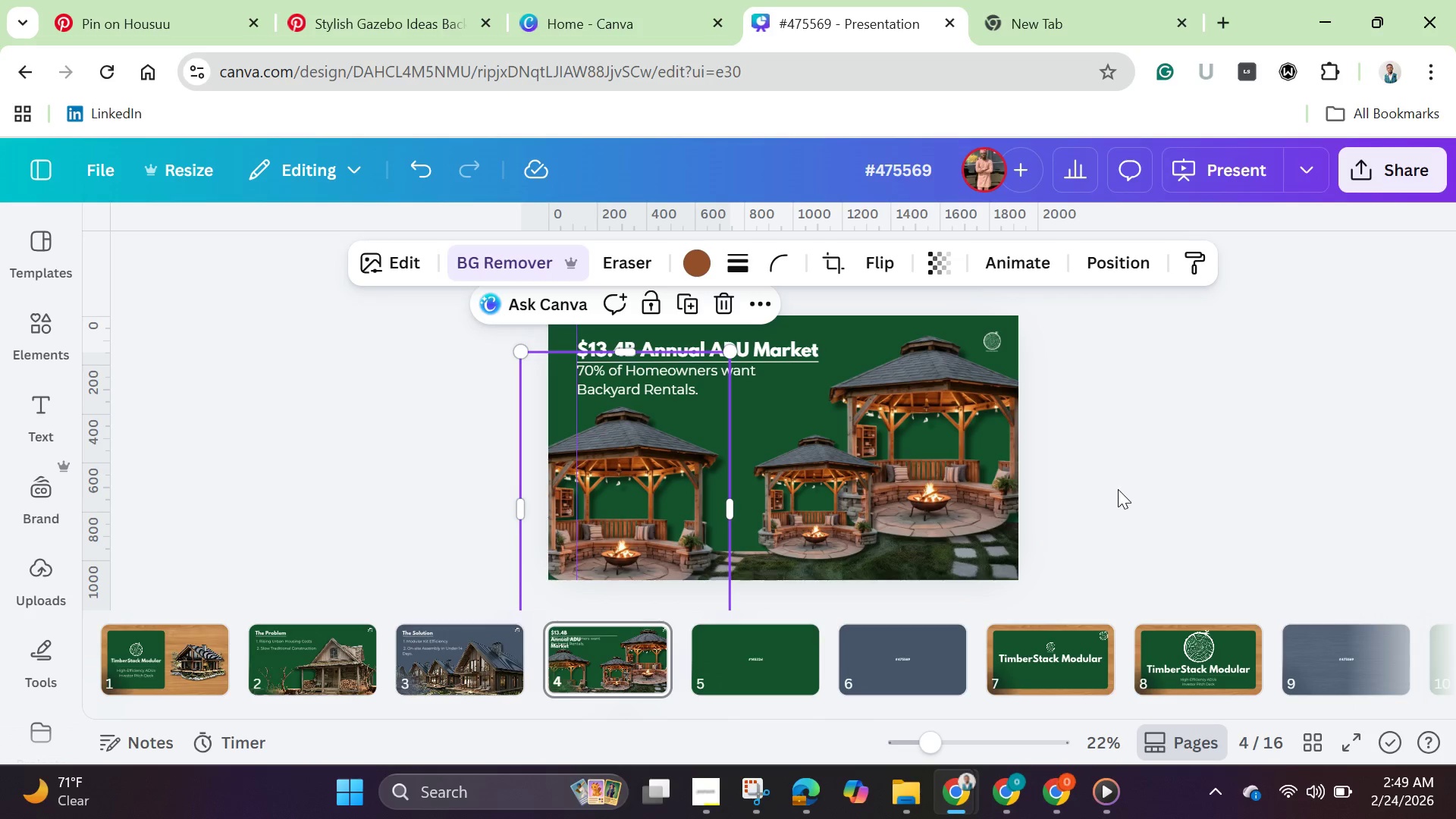 
left_click([1118, 489])
 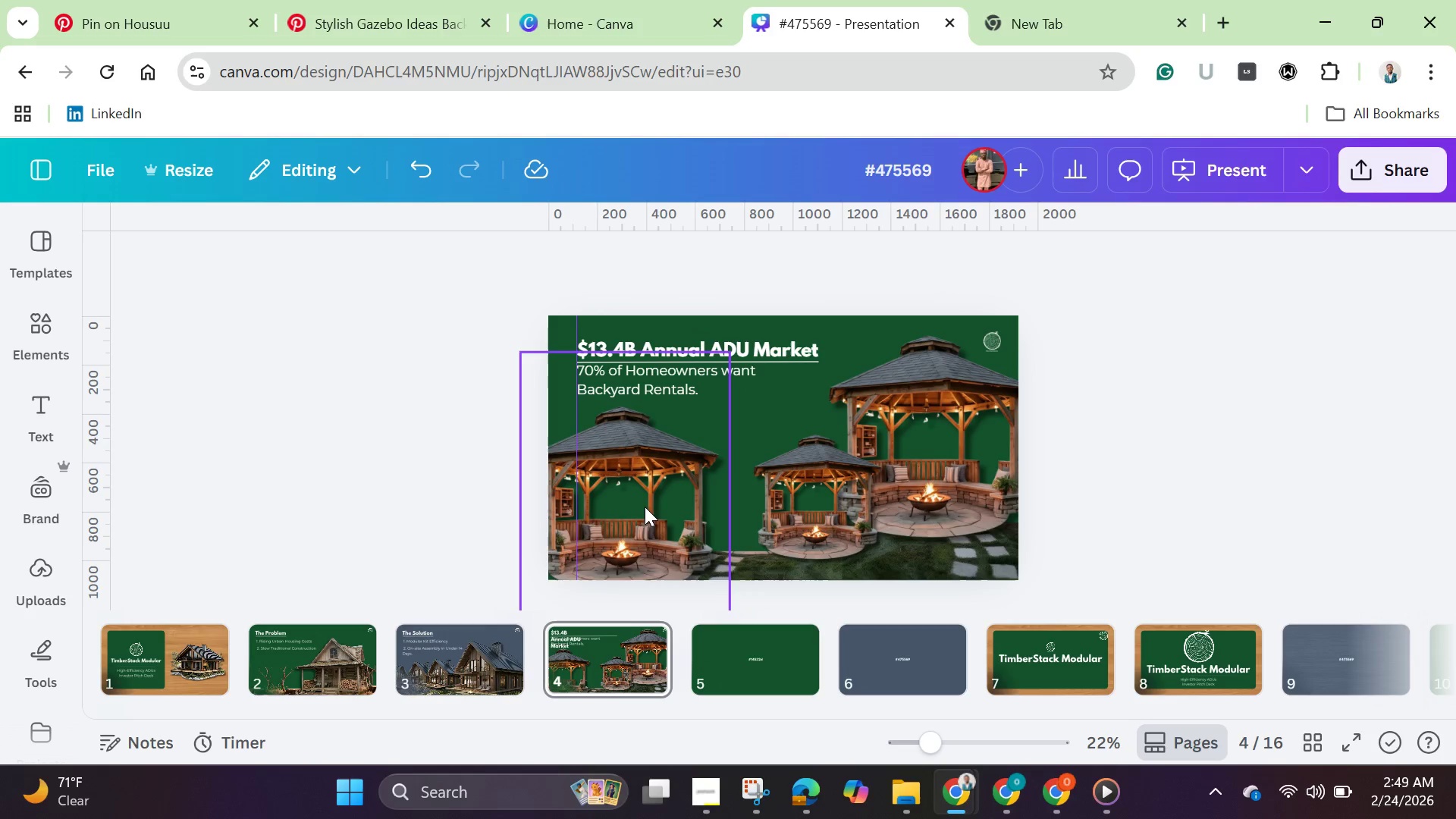 
left_click_drag(start_coordinate=[642, 505], to_coordinate=[651, 528])
 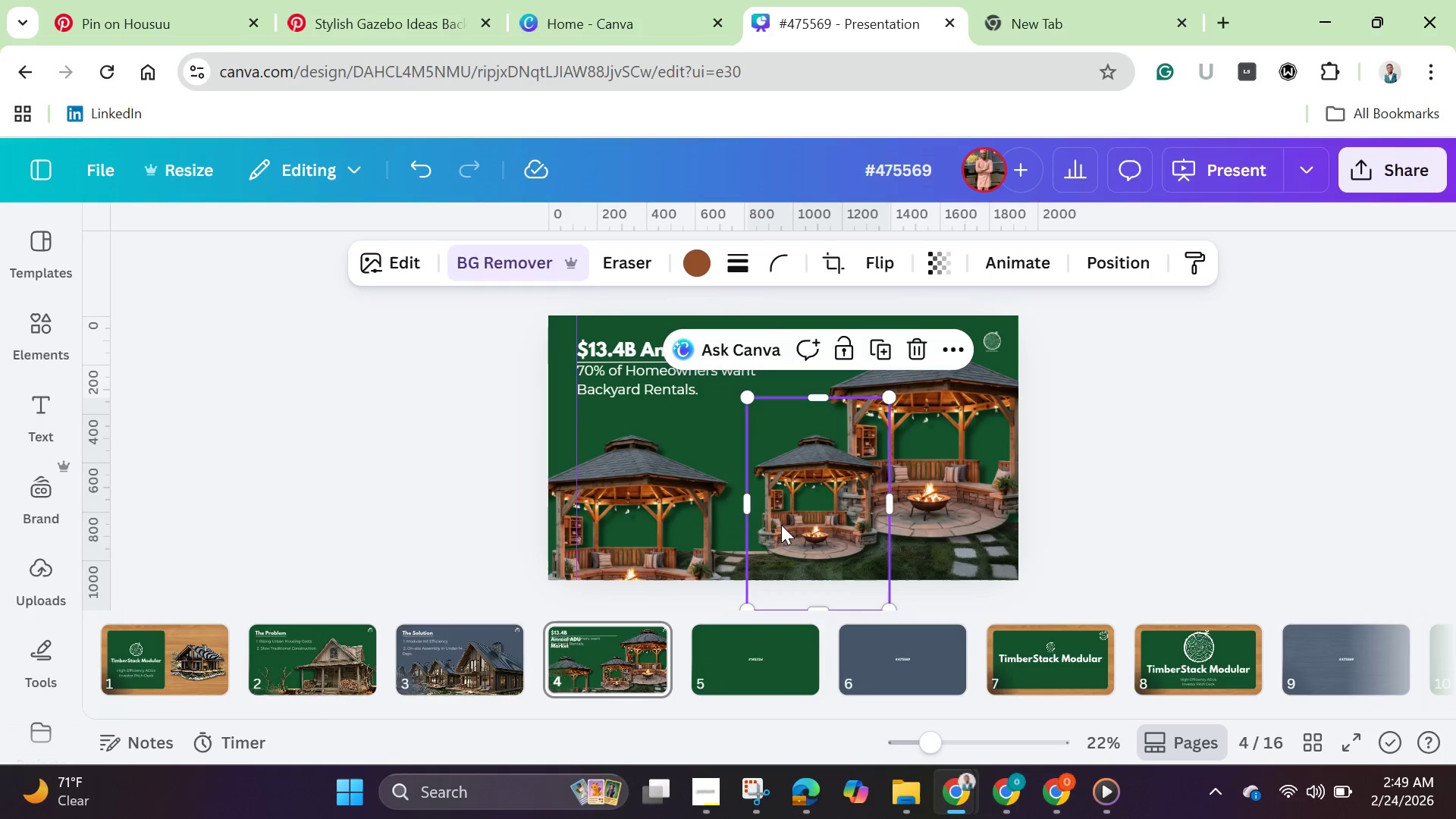 
left_click([781, 525])
 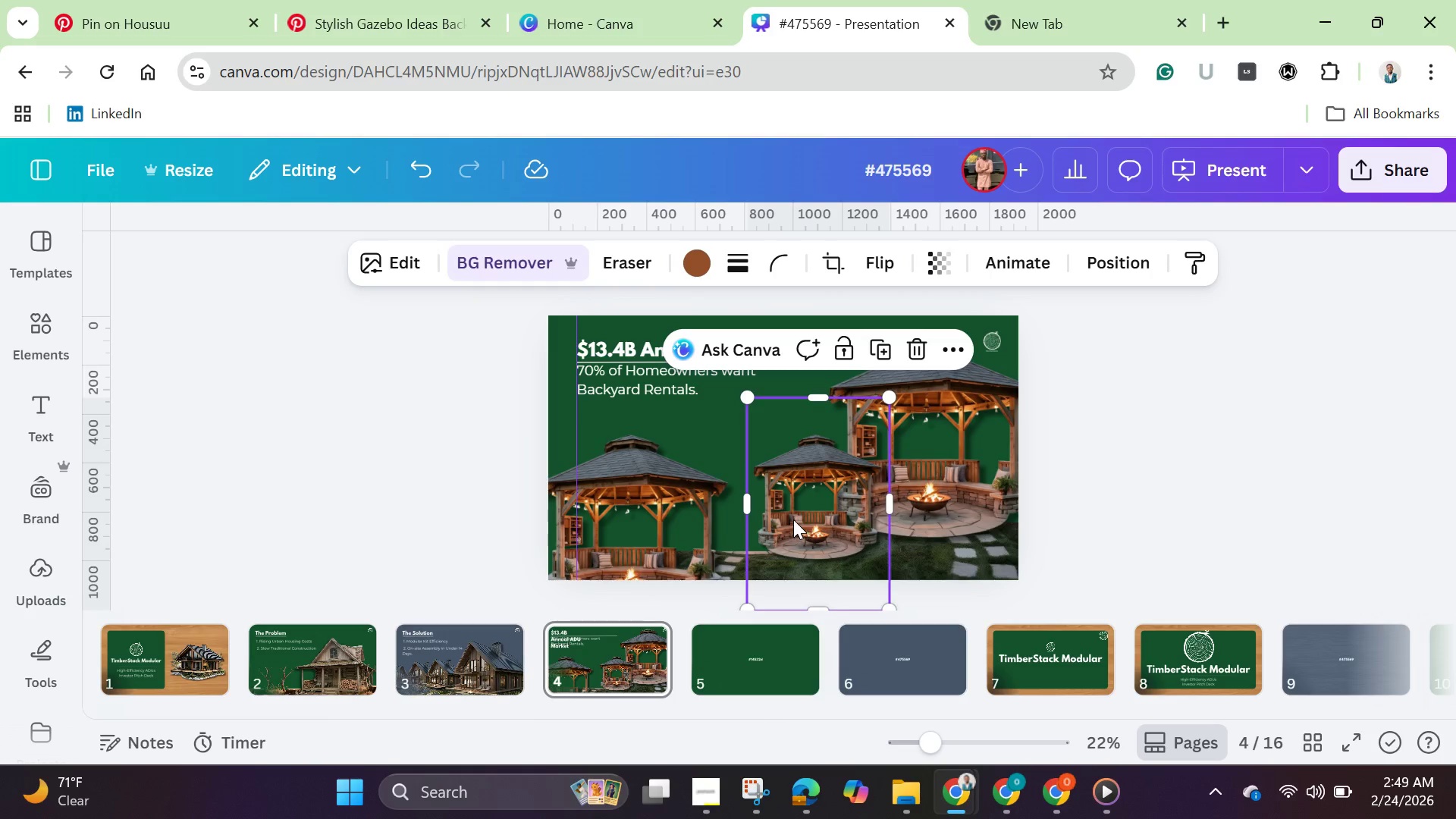 
left_click_drag(start_coordinate=[798, 519], to_coordinate=[765, 530])
 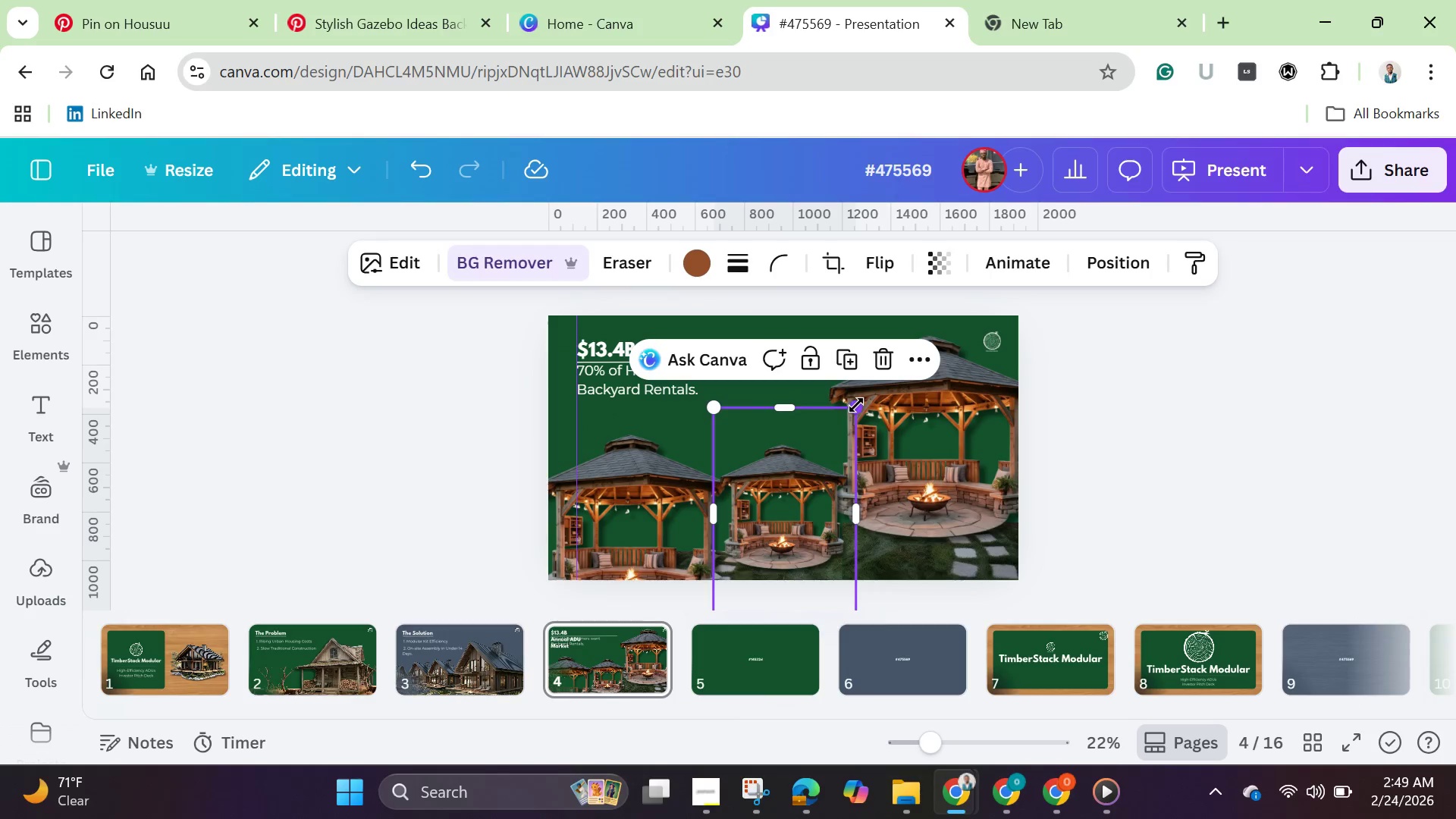 
left_click_drag(start_coordinate=[856, 403], to_coordinate=[886, 368])
 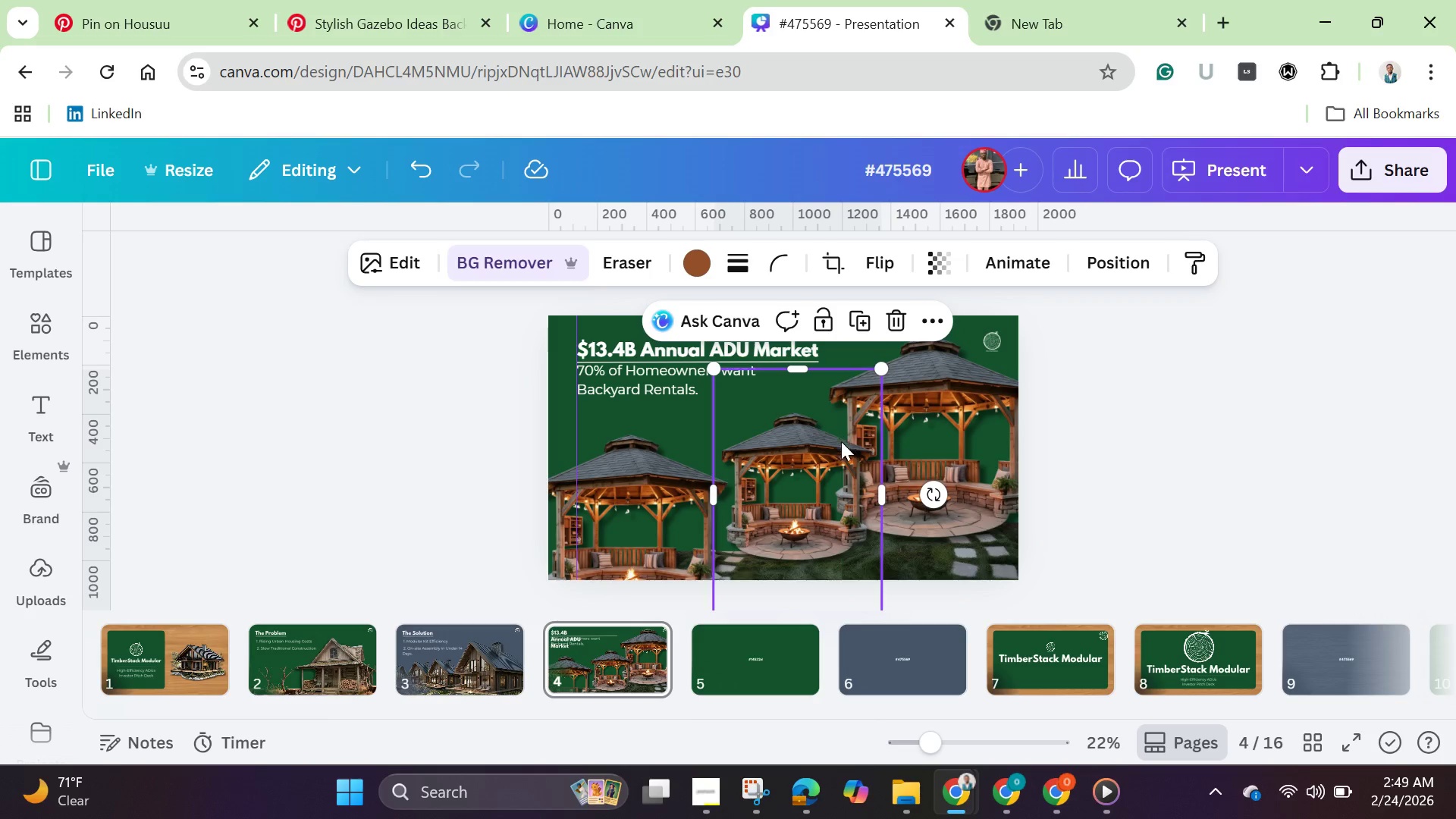 
left_click_drag(start_coordinate=[843, 436], to_coordinate=[837, 461])
 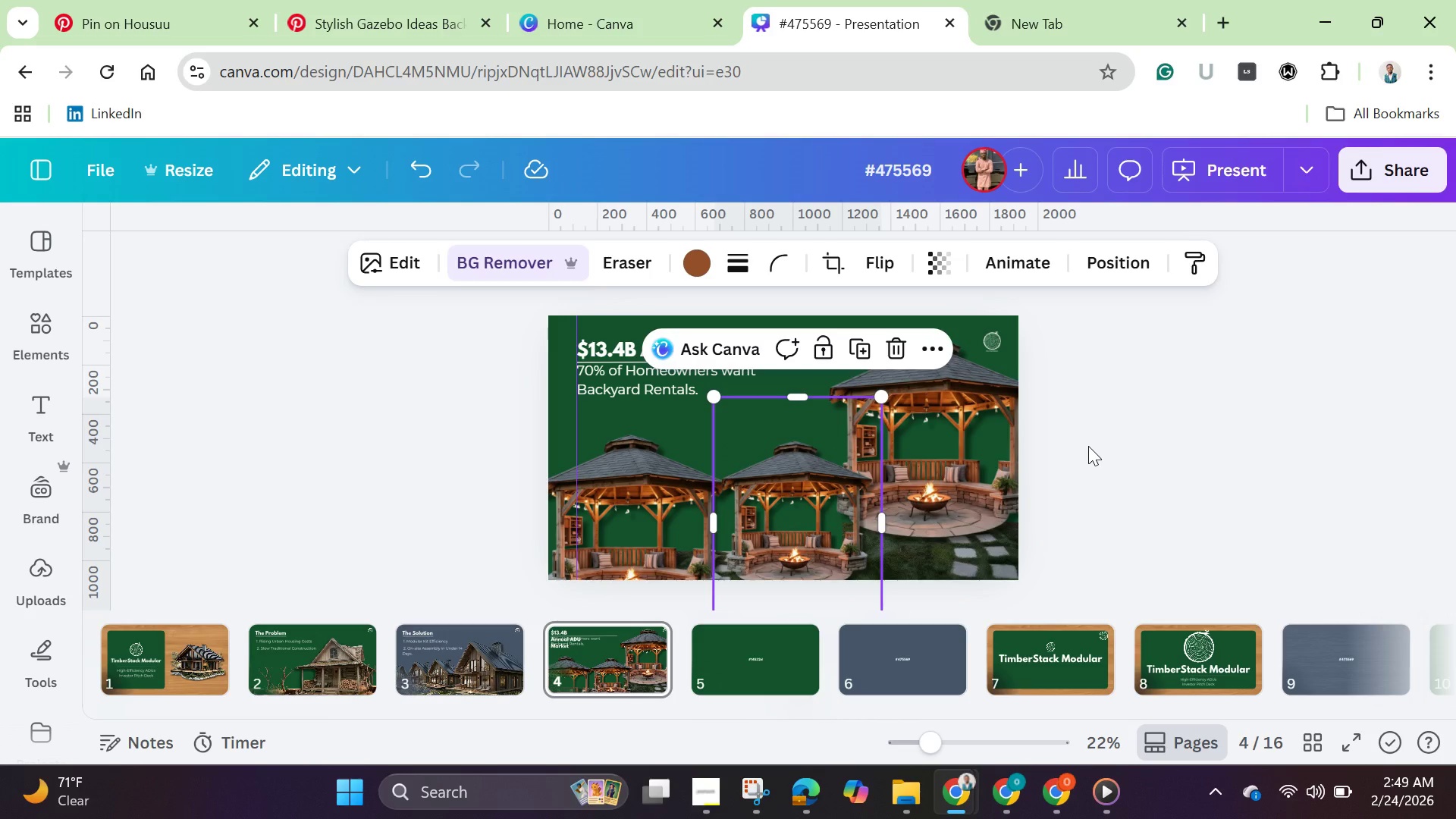 
left_click([1088, 446])
 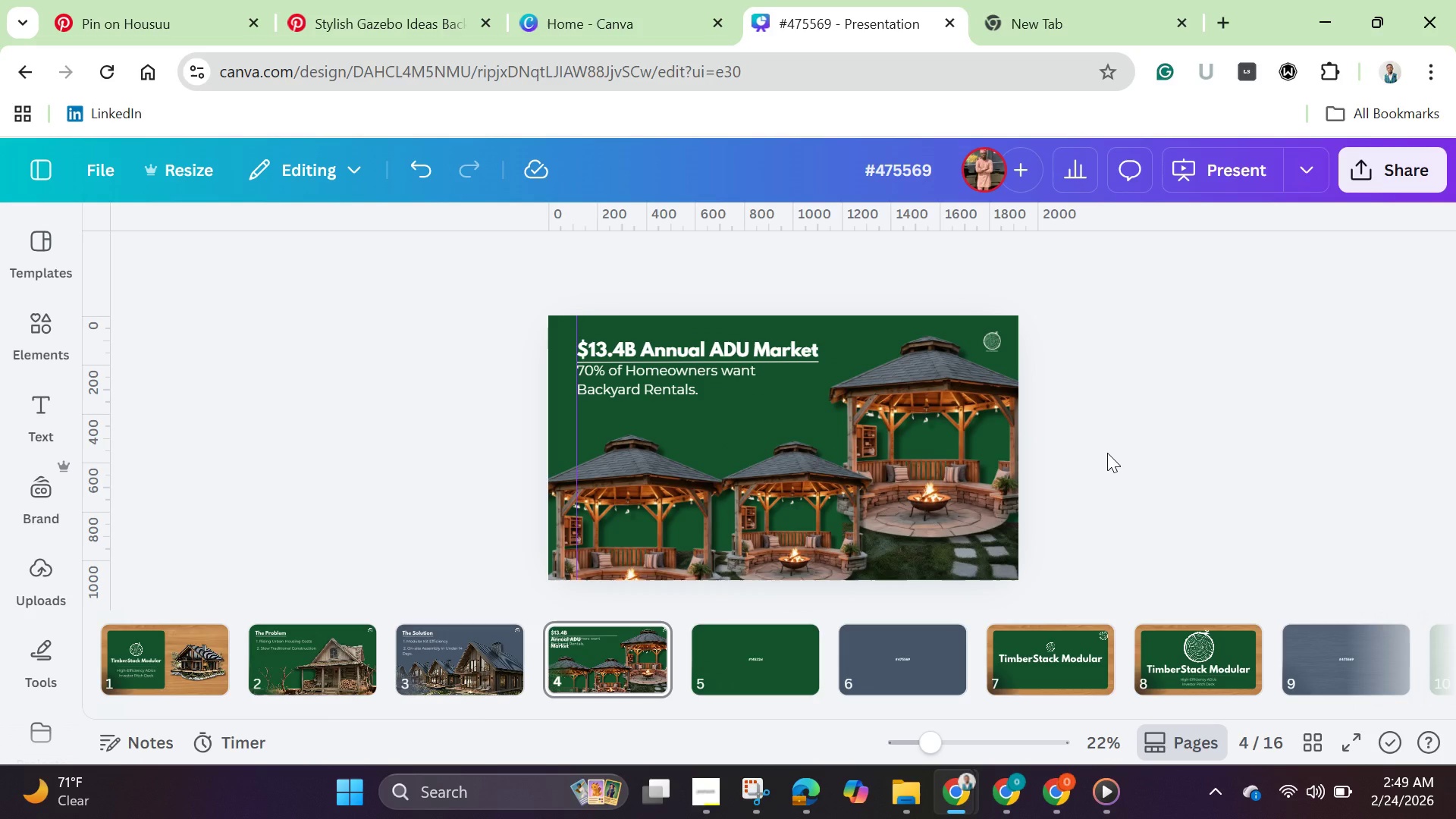 
left_click([965, 452])
 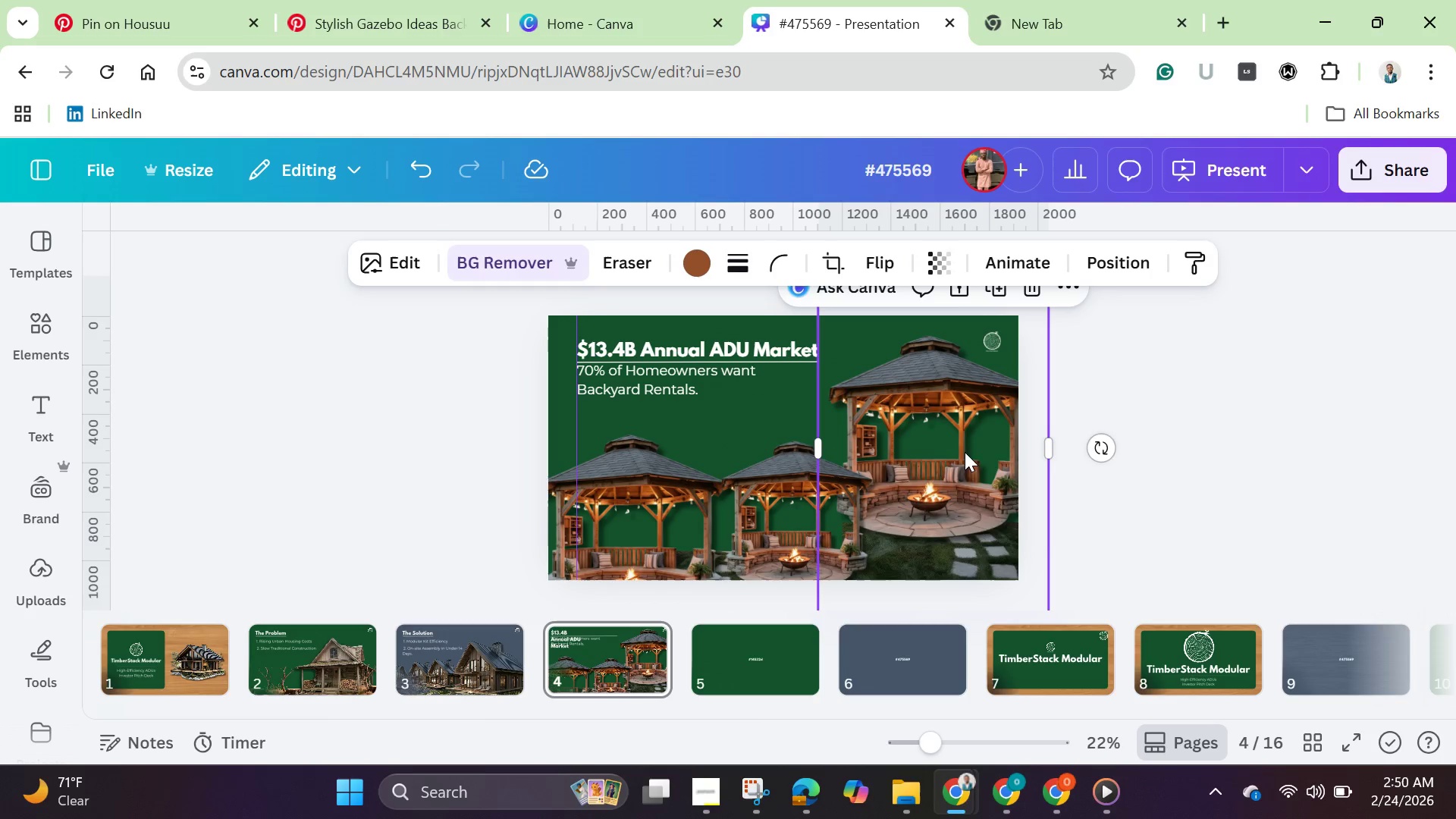 
left_click_drag(start_coordinate=[965, 452], to_coordinate=[966, 507])
 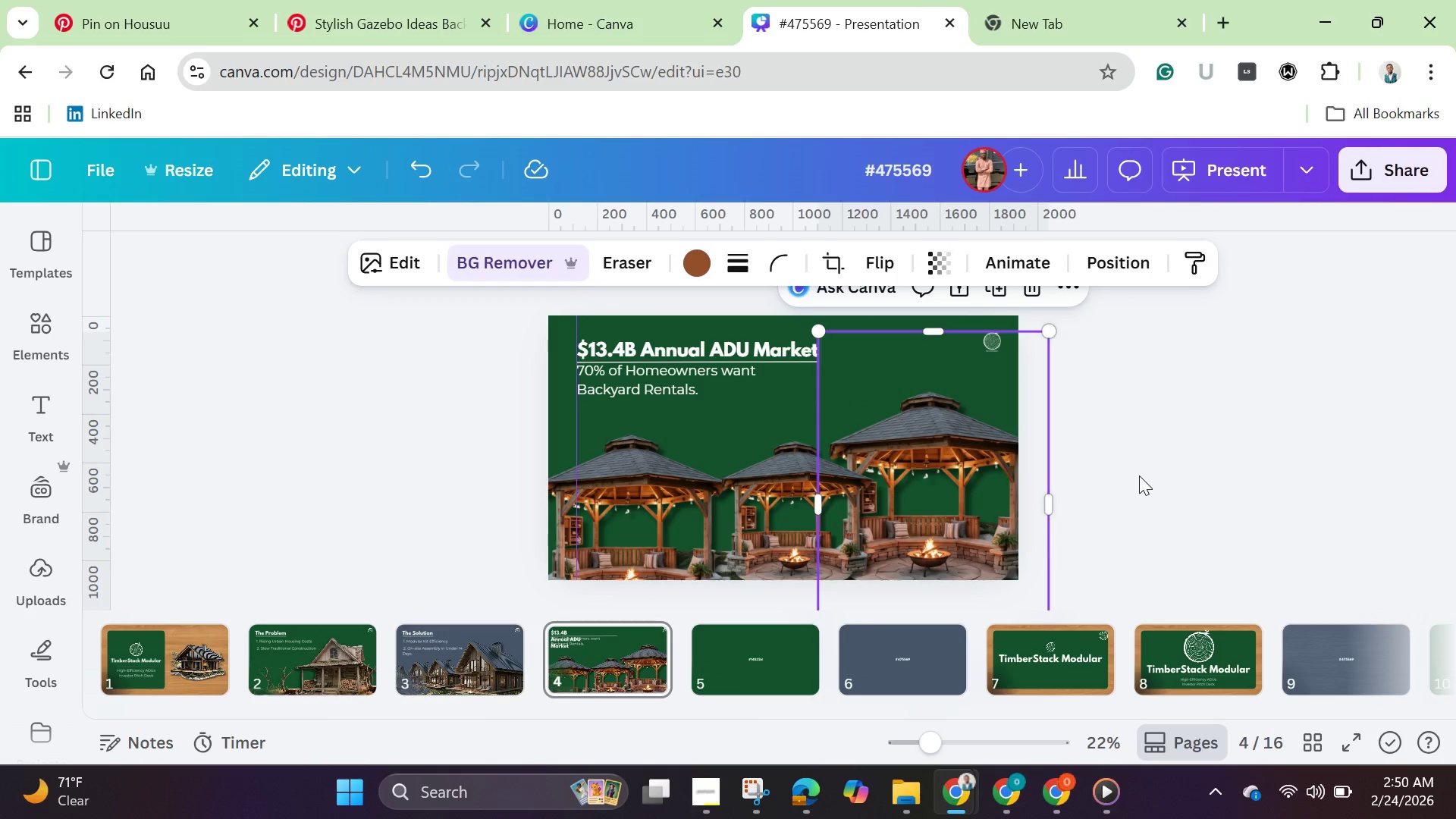 
left_click([1139, 475])
 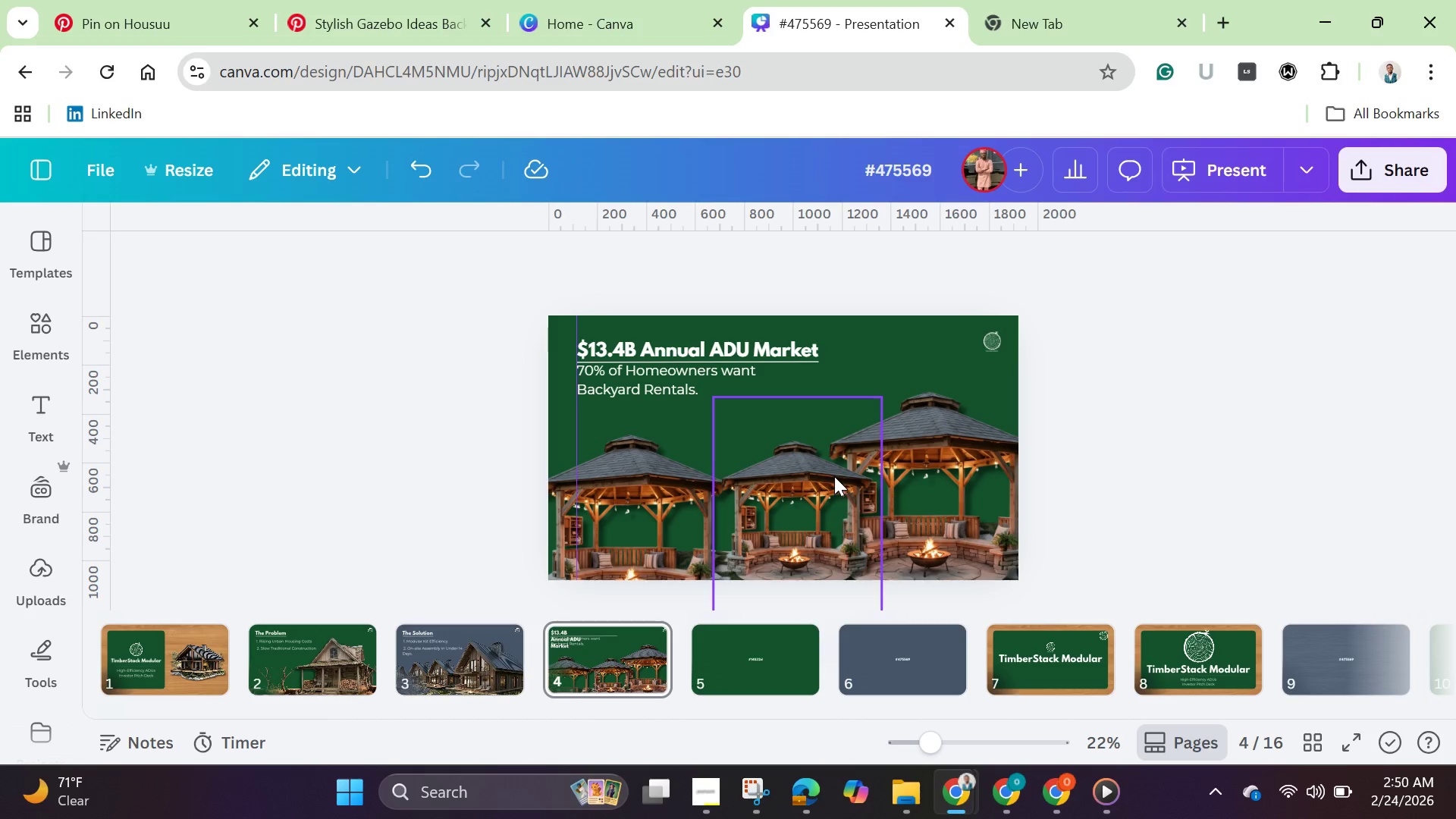 
left_click([920, 470])
 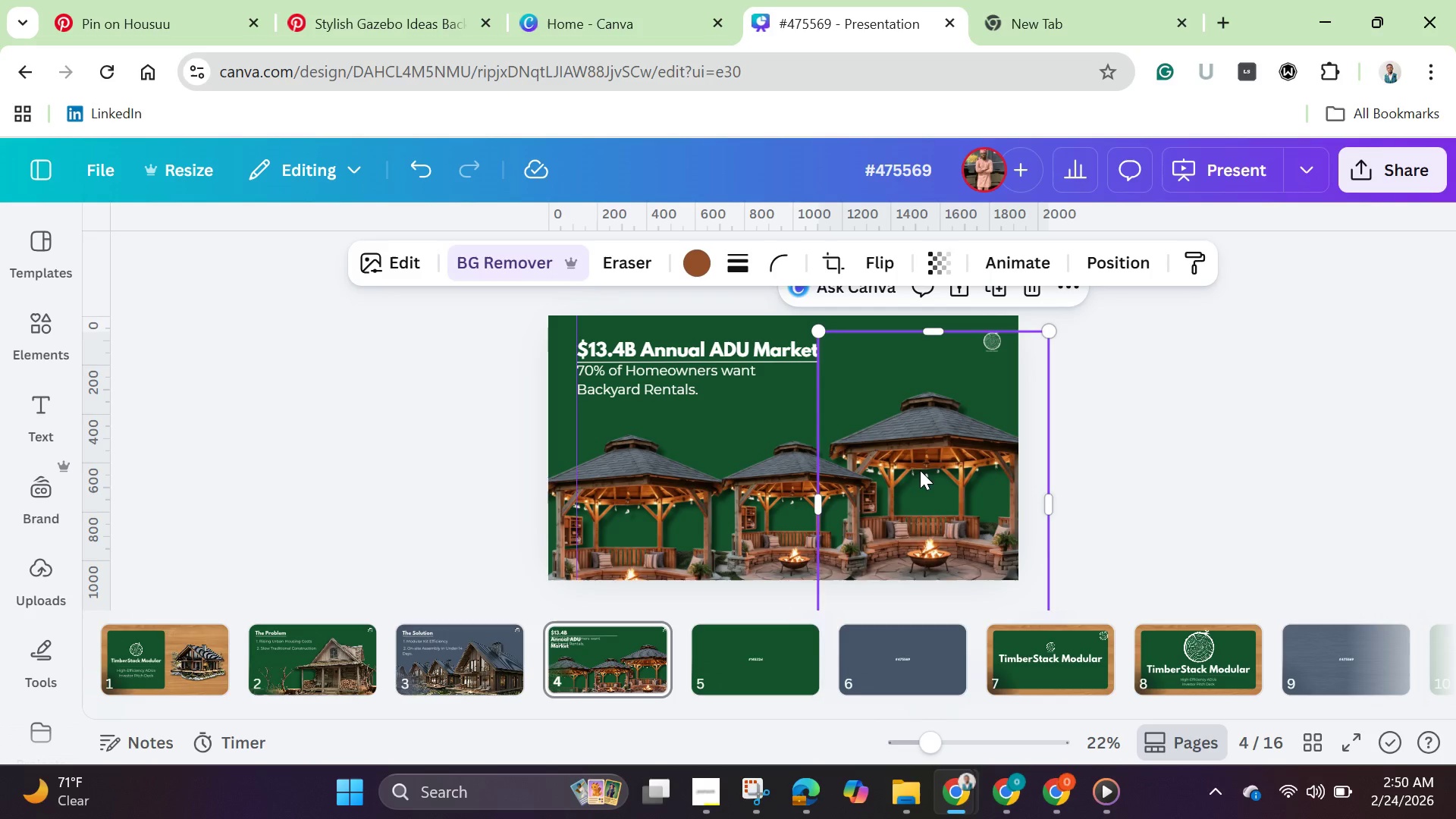 
left_click_drag(start_coordinate=[920, 470], to_coordinate=[917, 452])
 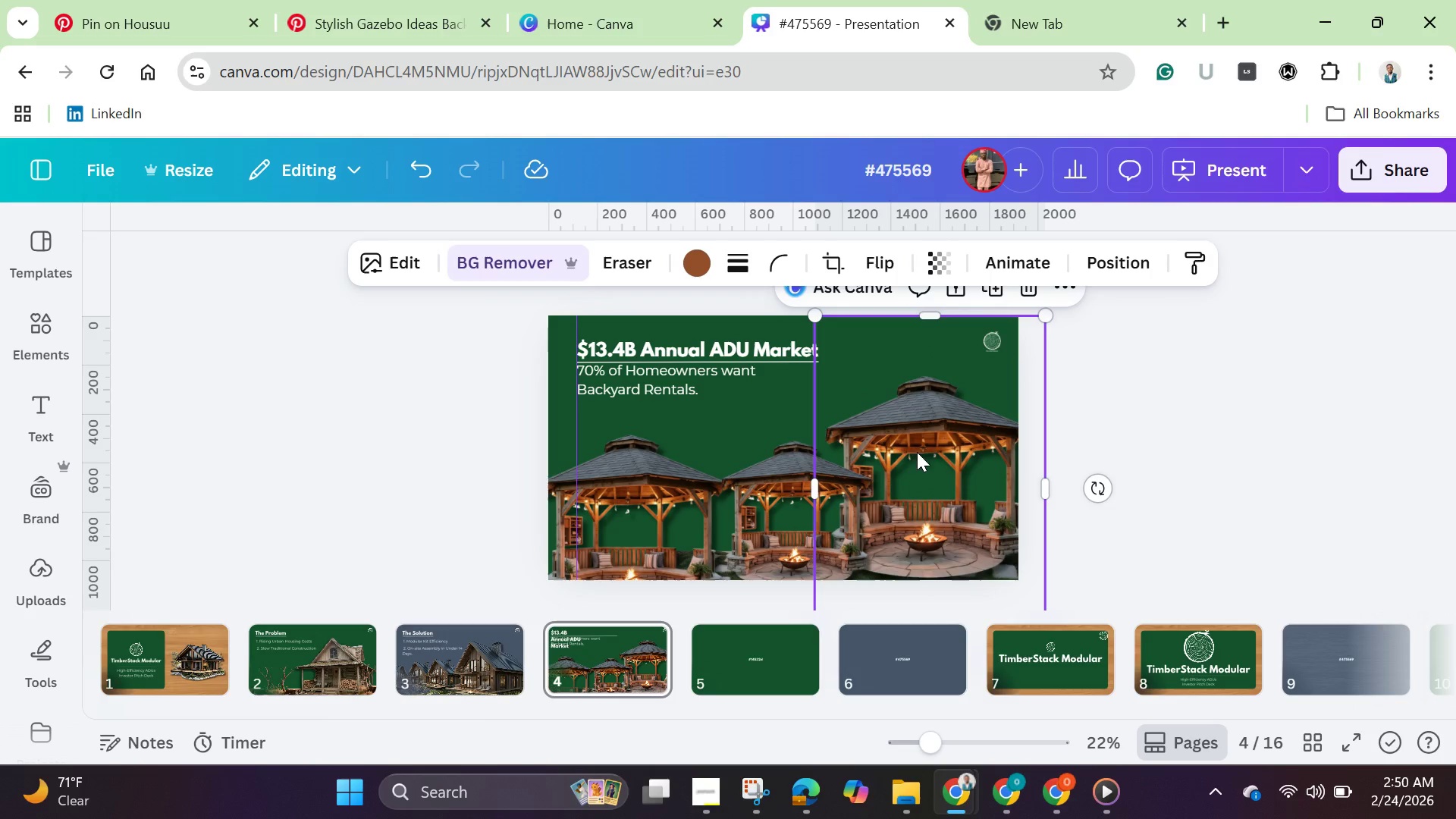 
left_click([917, 452])
 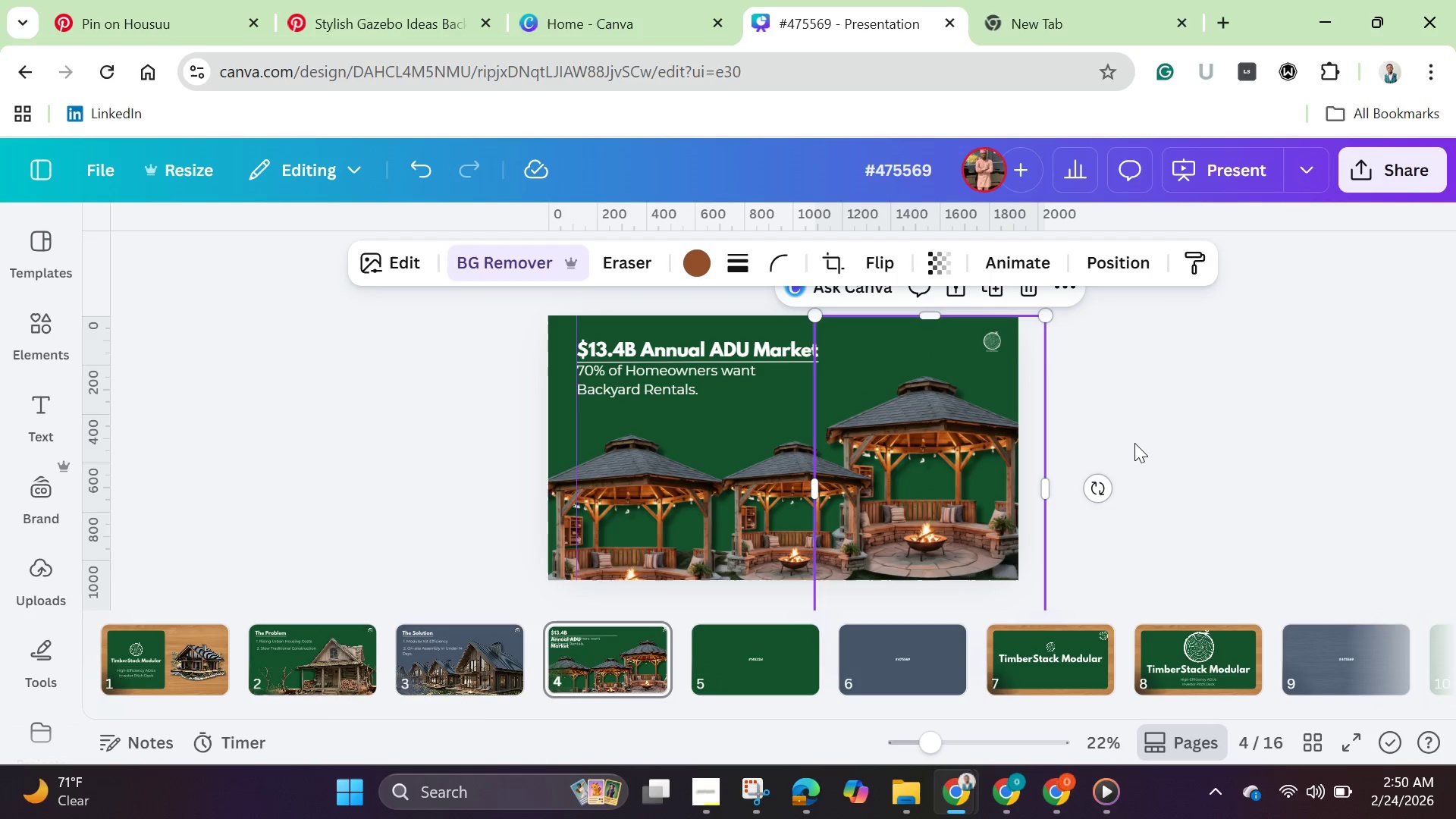 
left_click([1134, 443])
 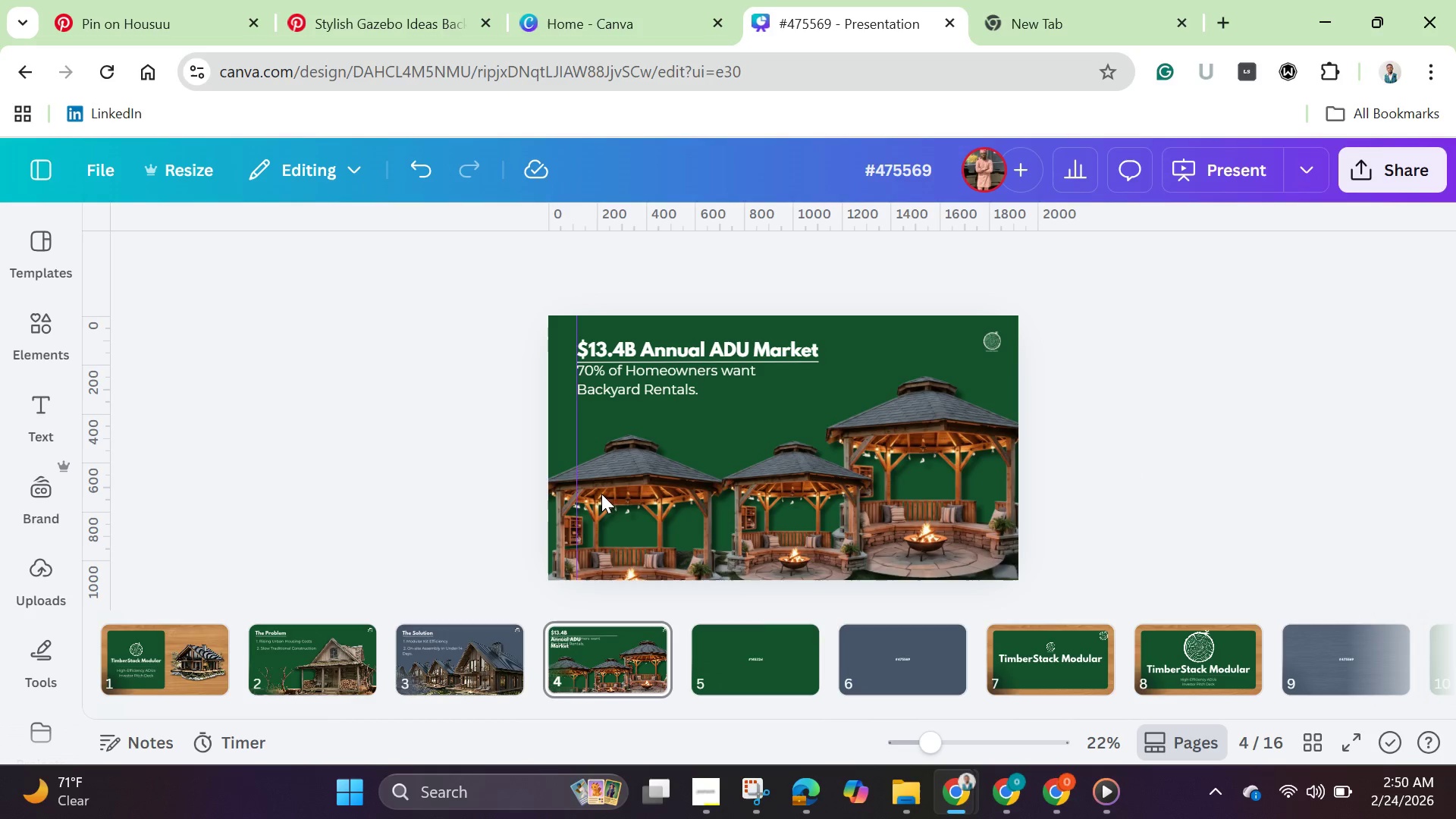 
left_click([634, 534])
 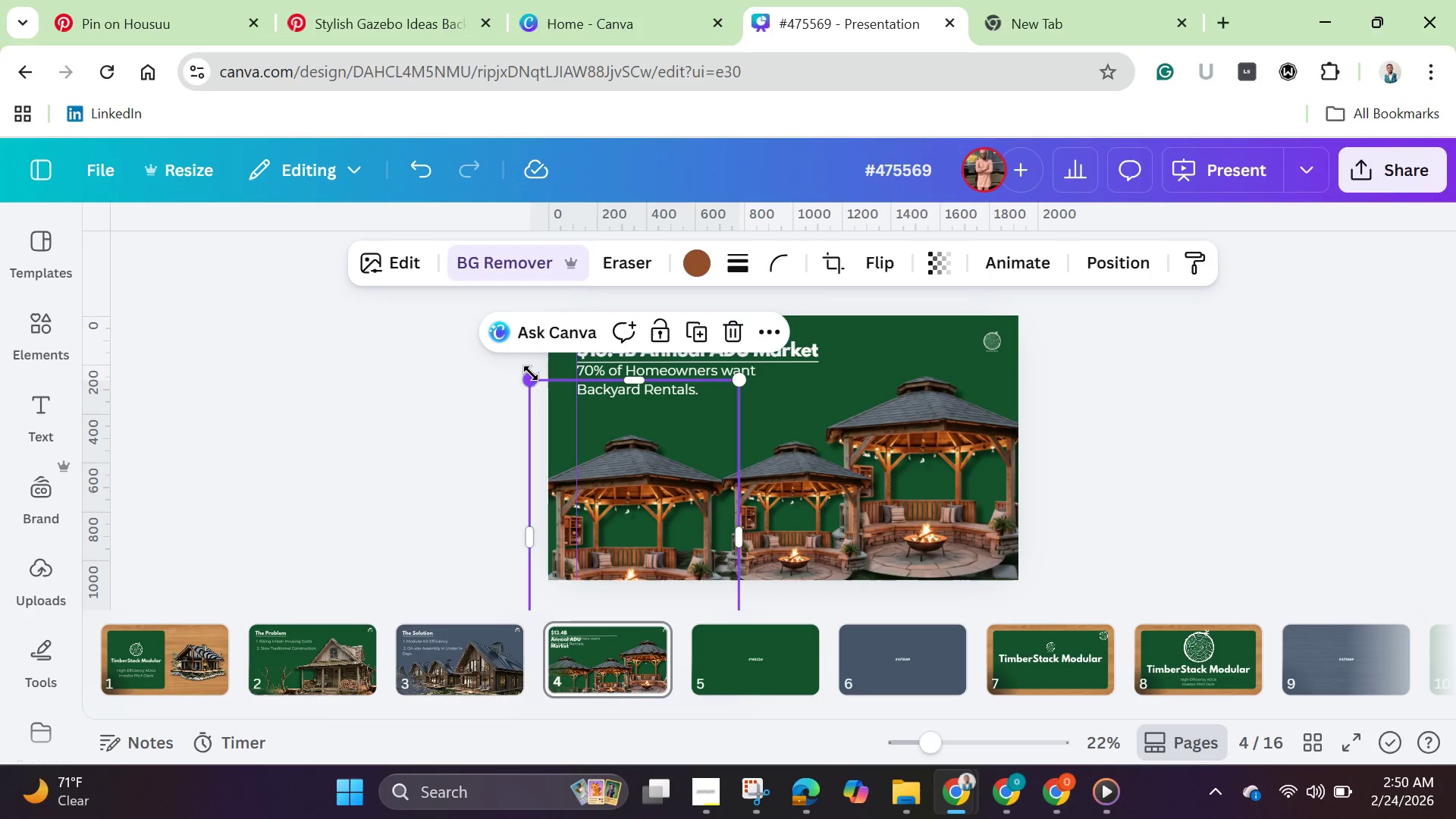 
left_click_drag(start_coordinate=[531, 373], to_coordinate=[588, 419])
 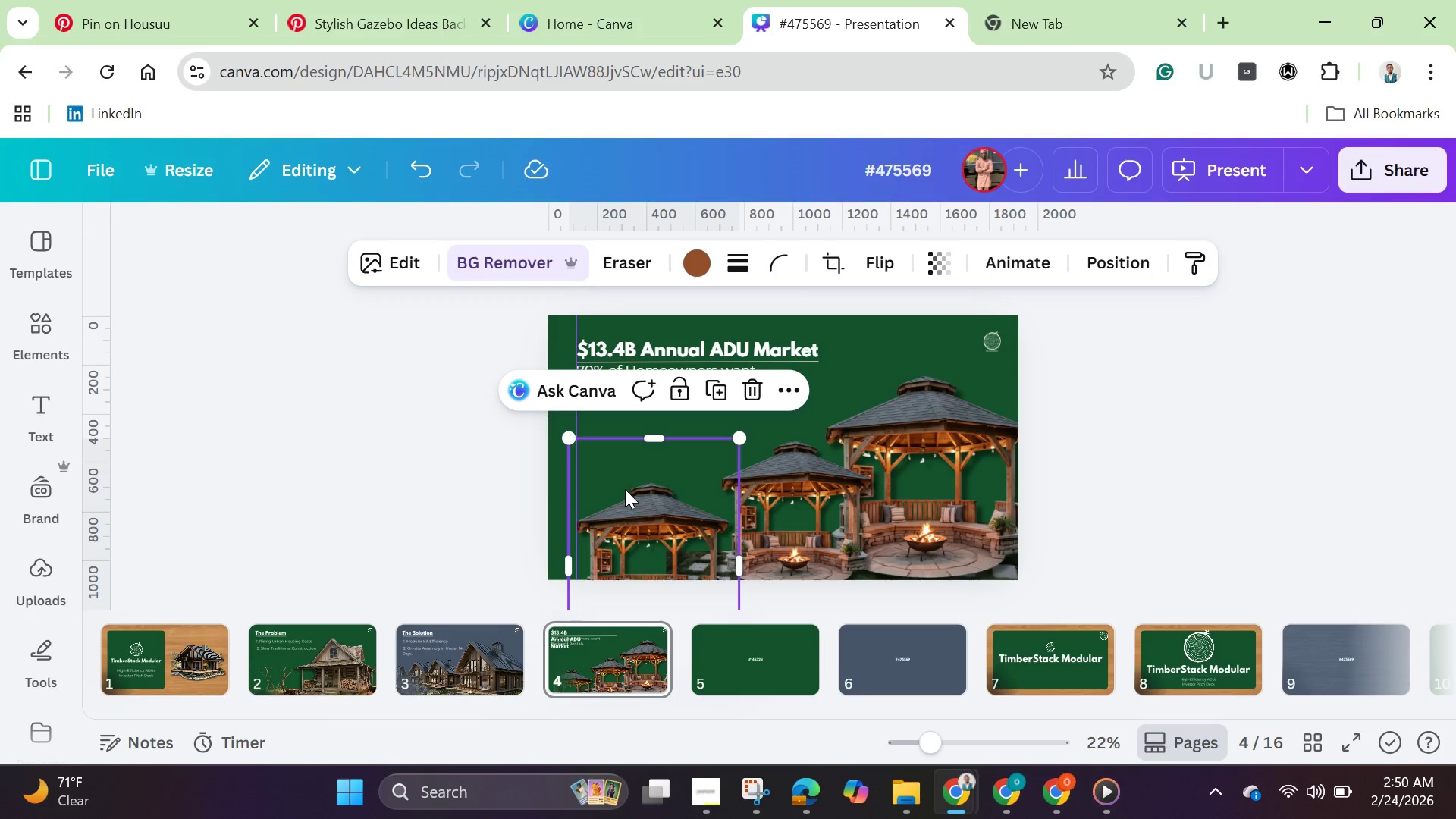 
left_click_drag(start_coordinate=[625, 495], to_coordinate=[622, 453])
 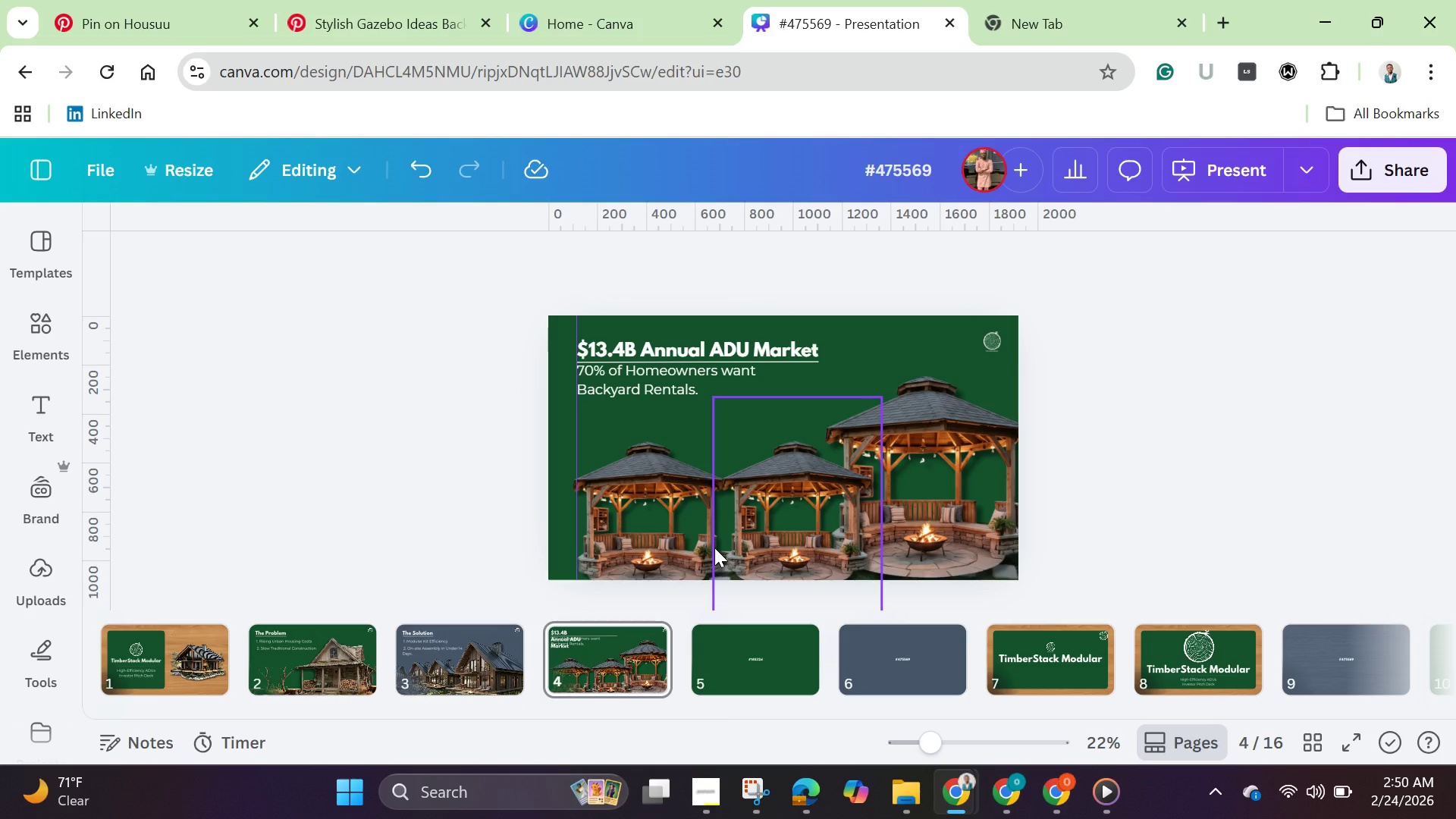 
right_click([611, 546])
 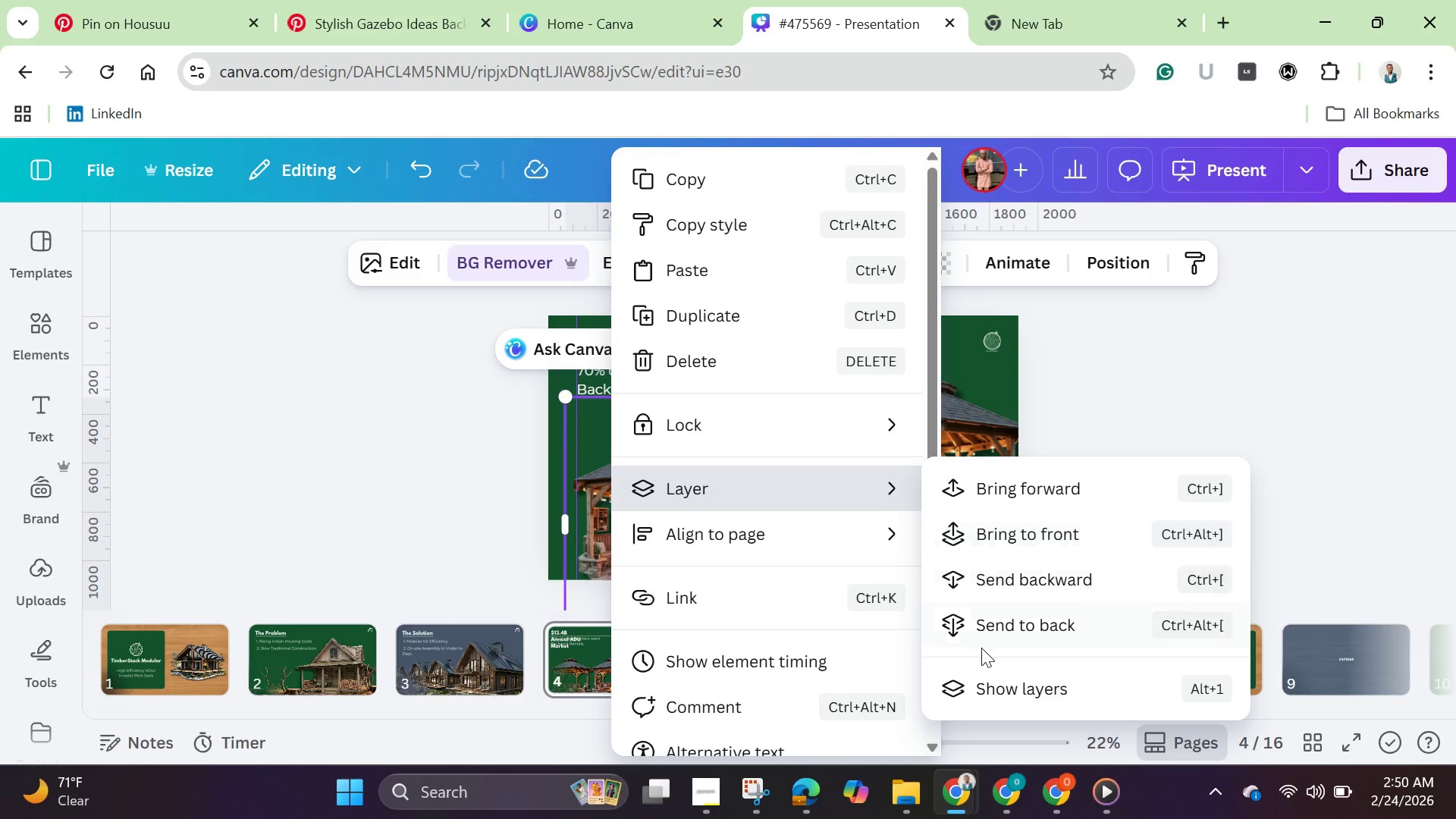 
left_click([989, 696])
 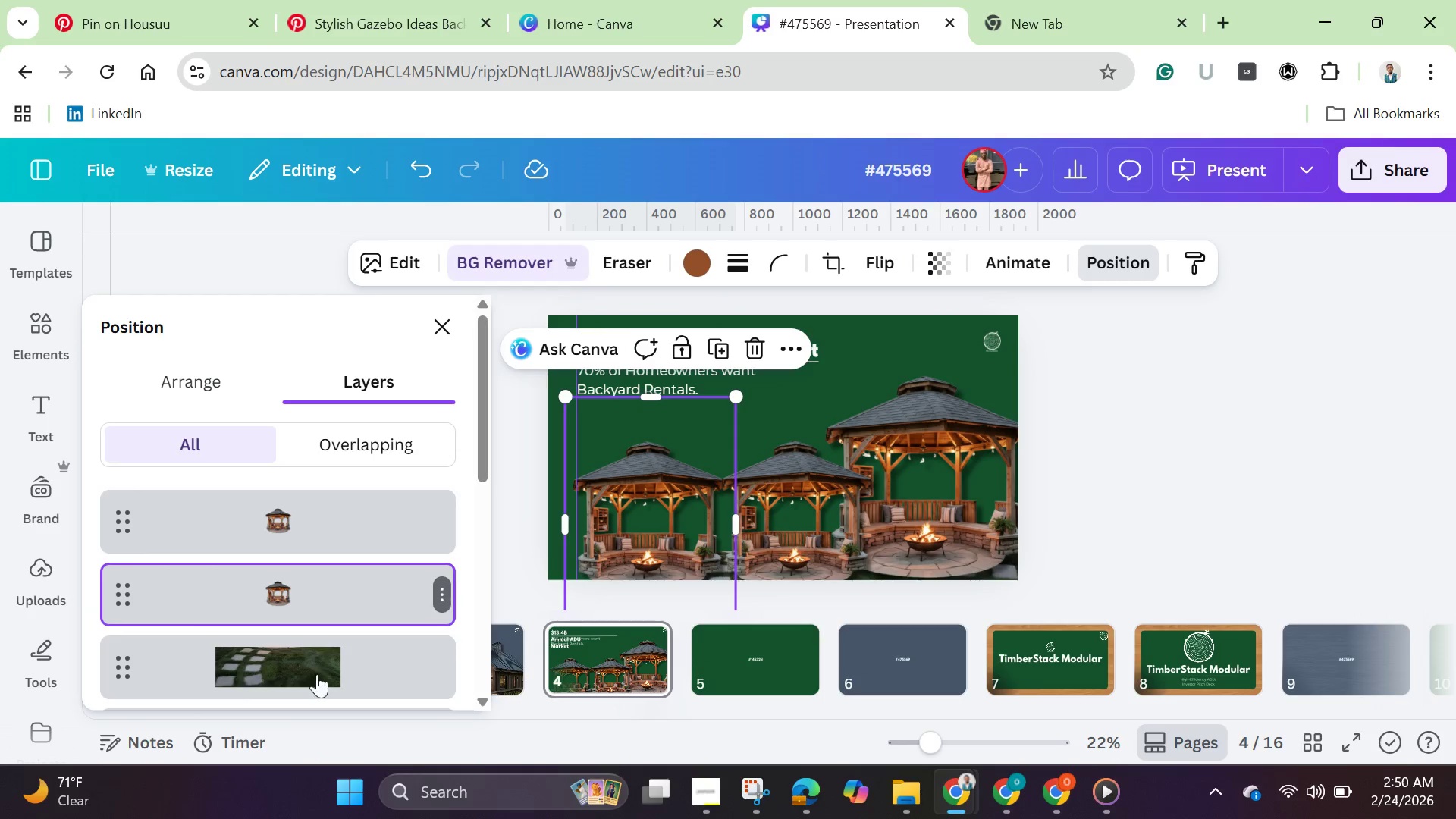 
left_click([316, 679])
 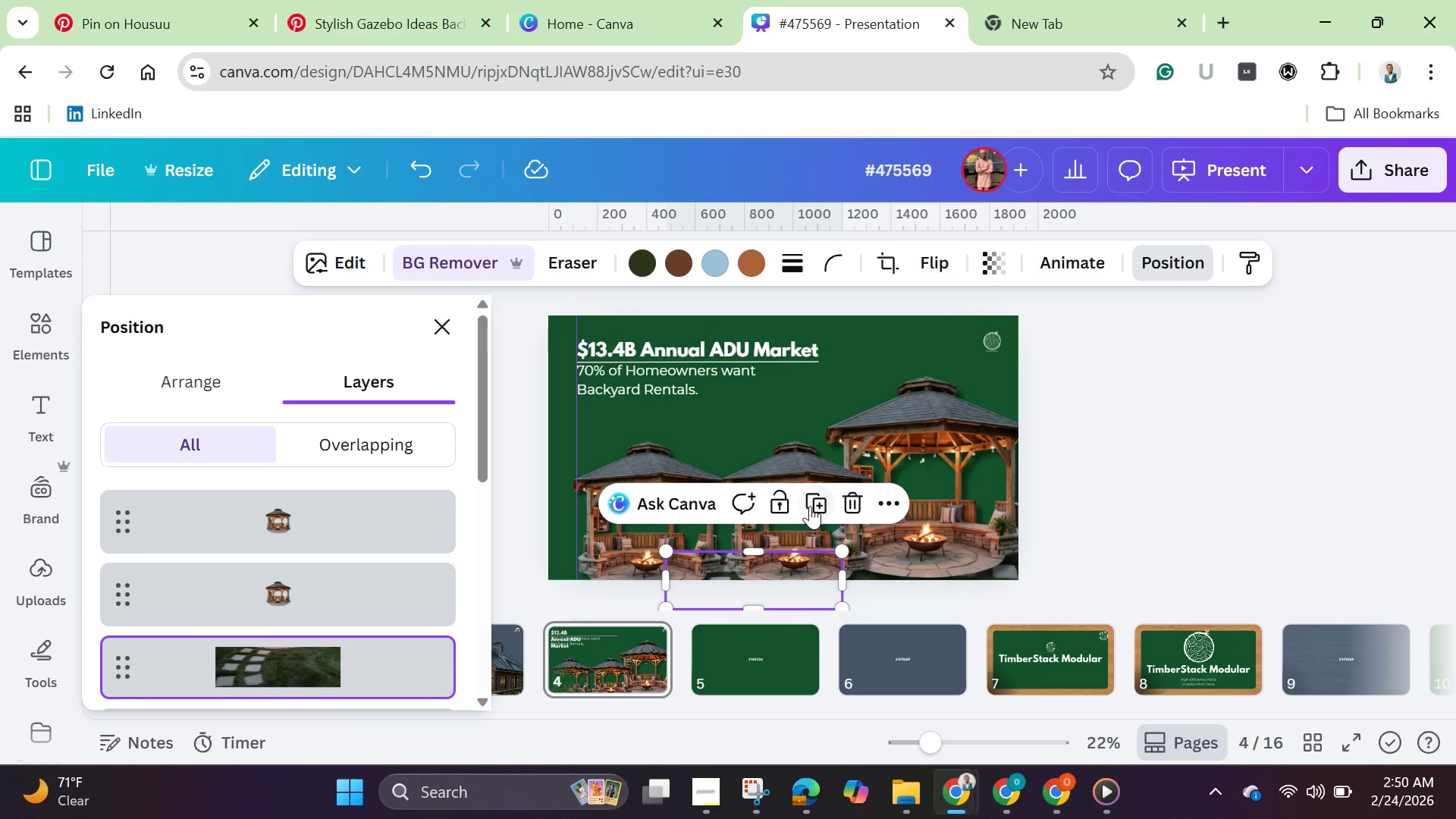 
left_click([821, 504])
 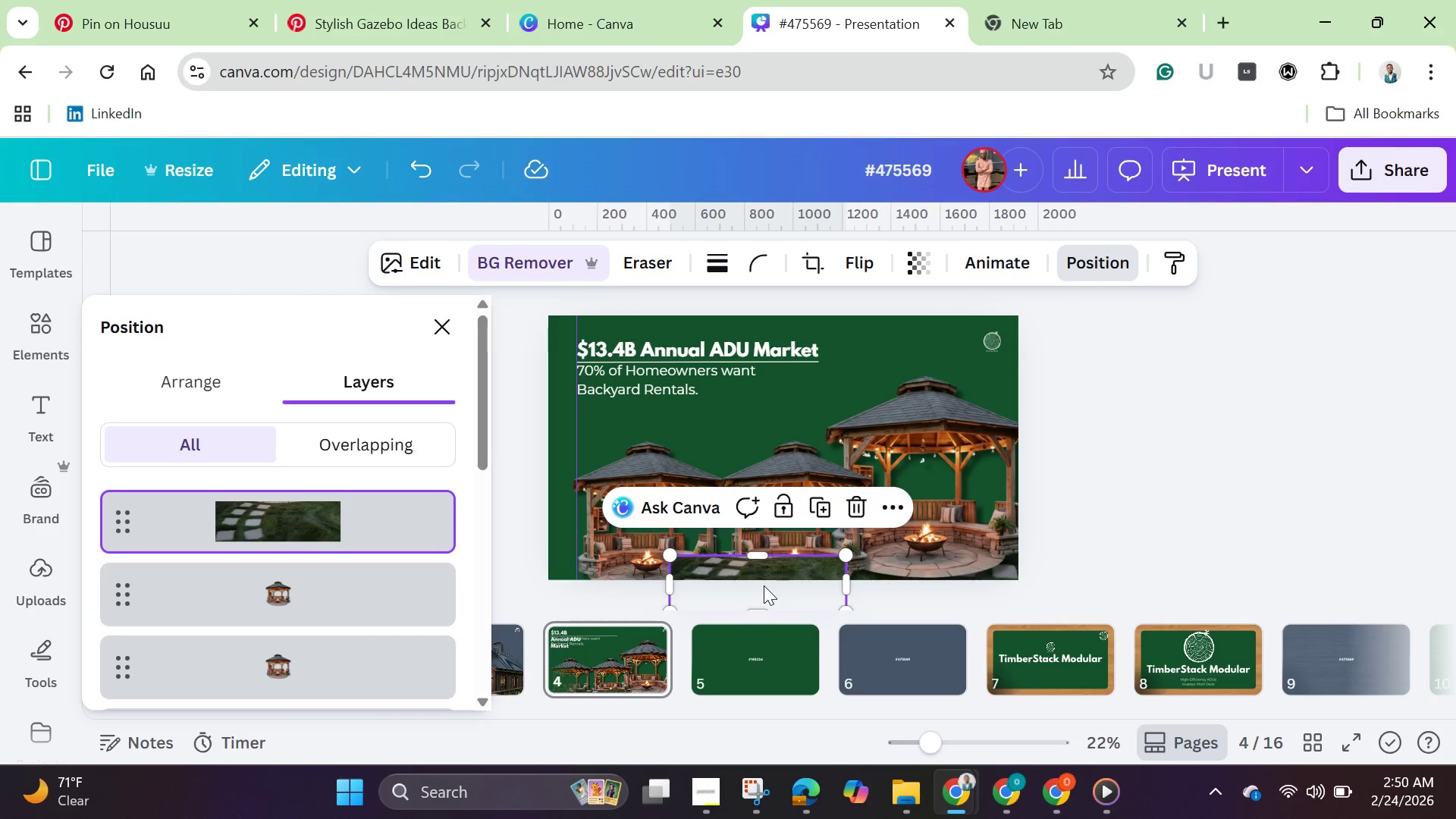 
left_click_drag(start_coordinate=[764, 585], to_coordinate=[504, 579])
 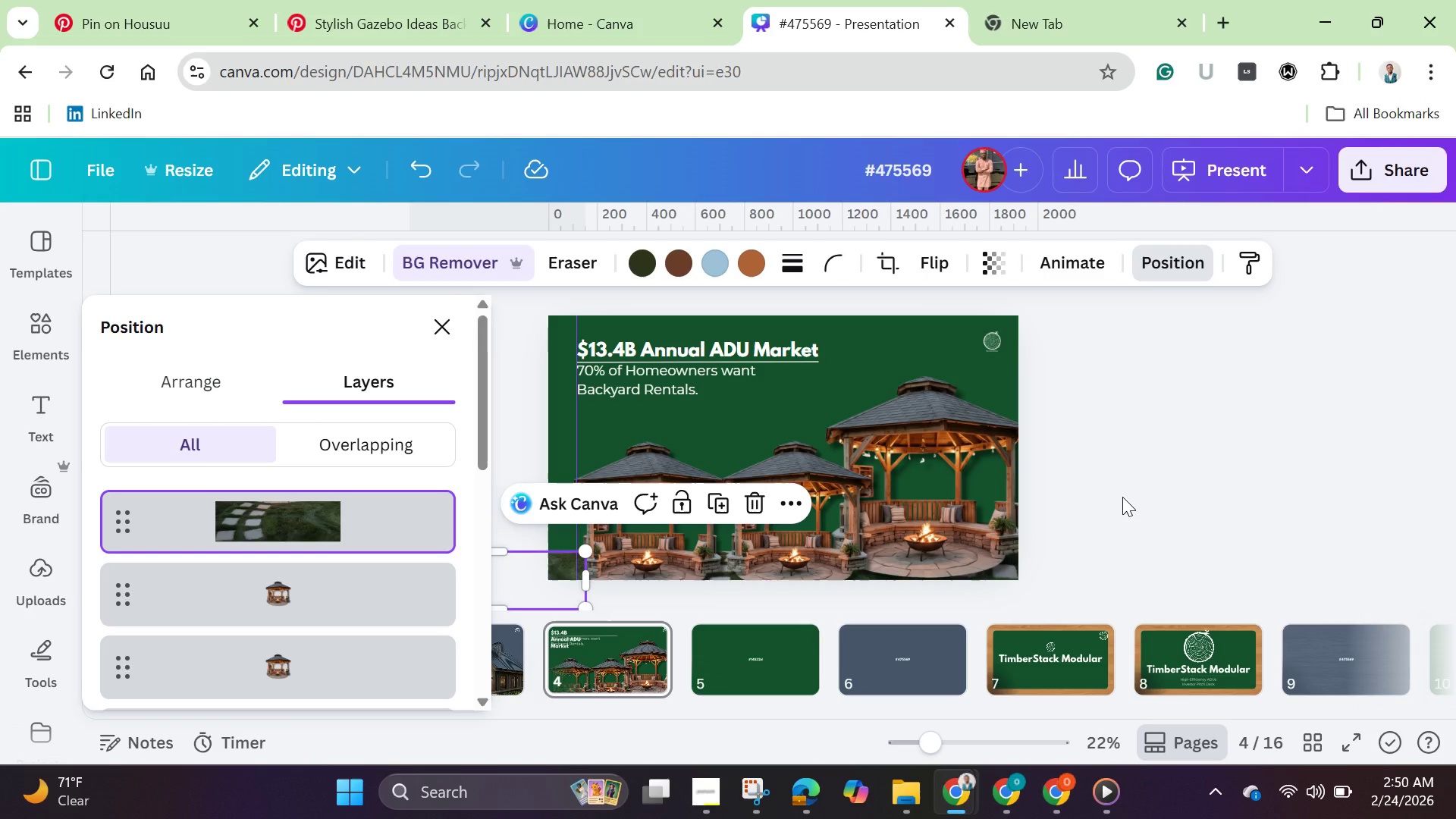 
left_click([1122, 497])
 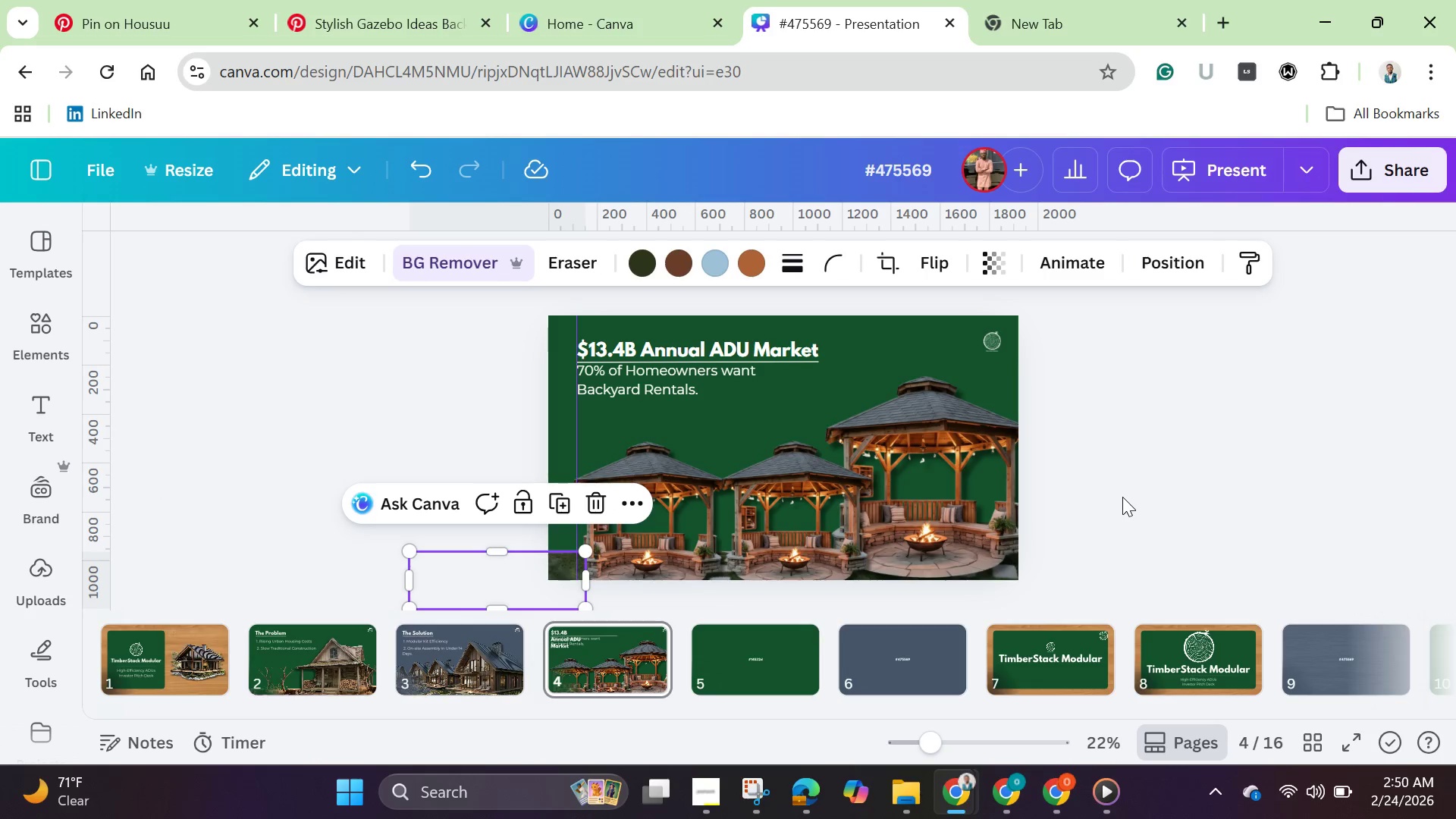 
left_click([1122, 497])
 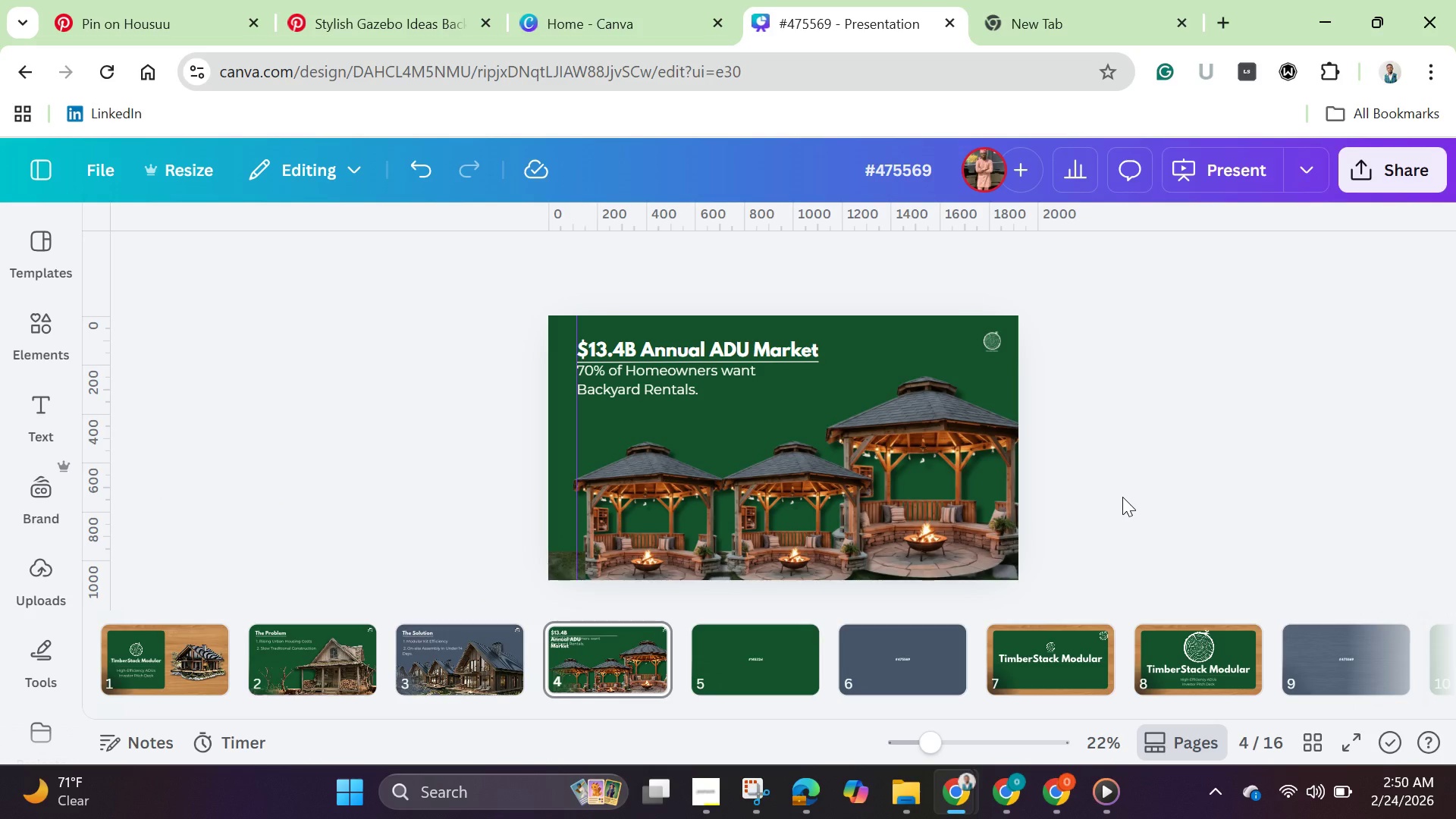 
left_click([1131, 500])
 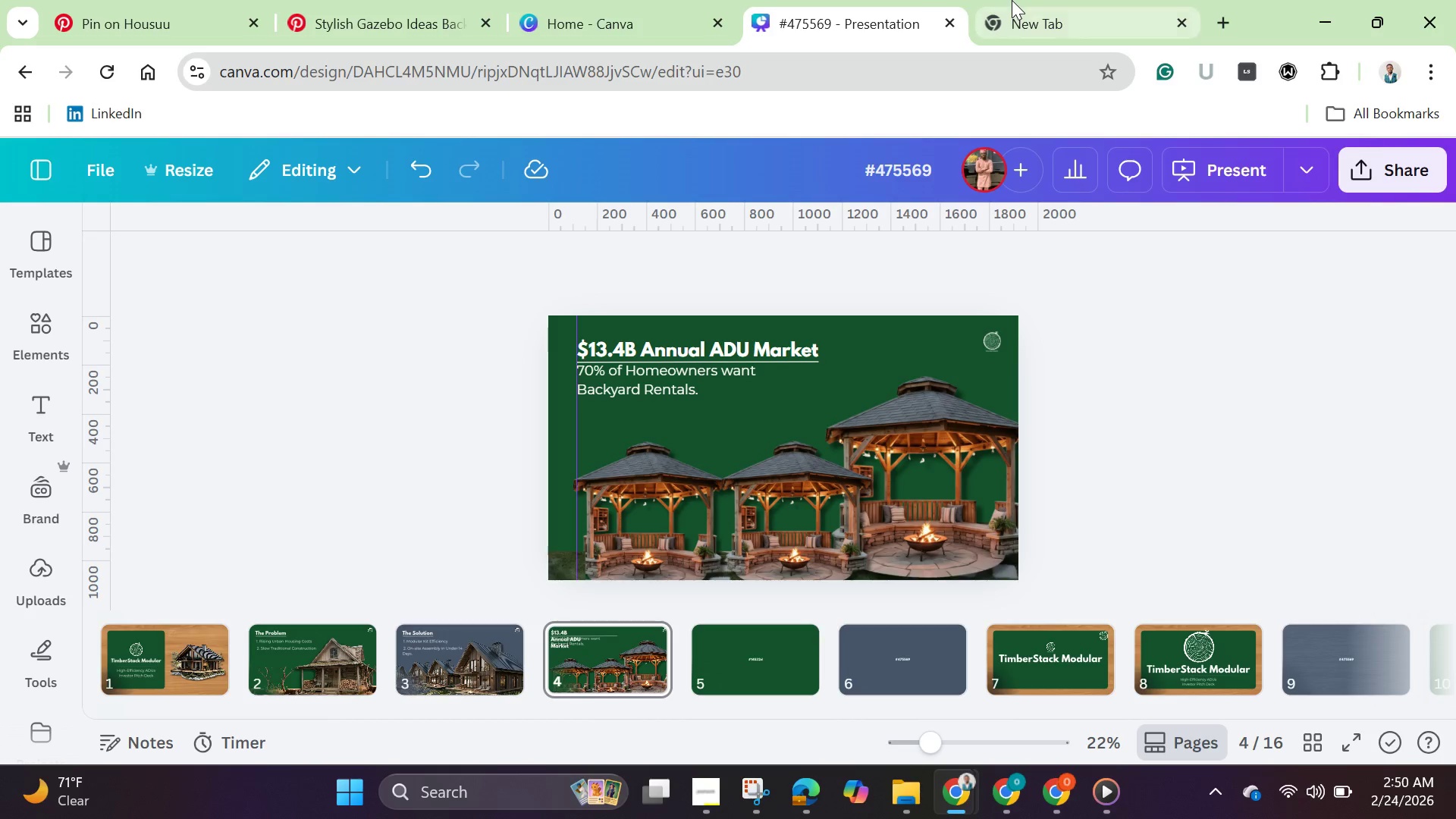 
wait(22.59)
 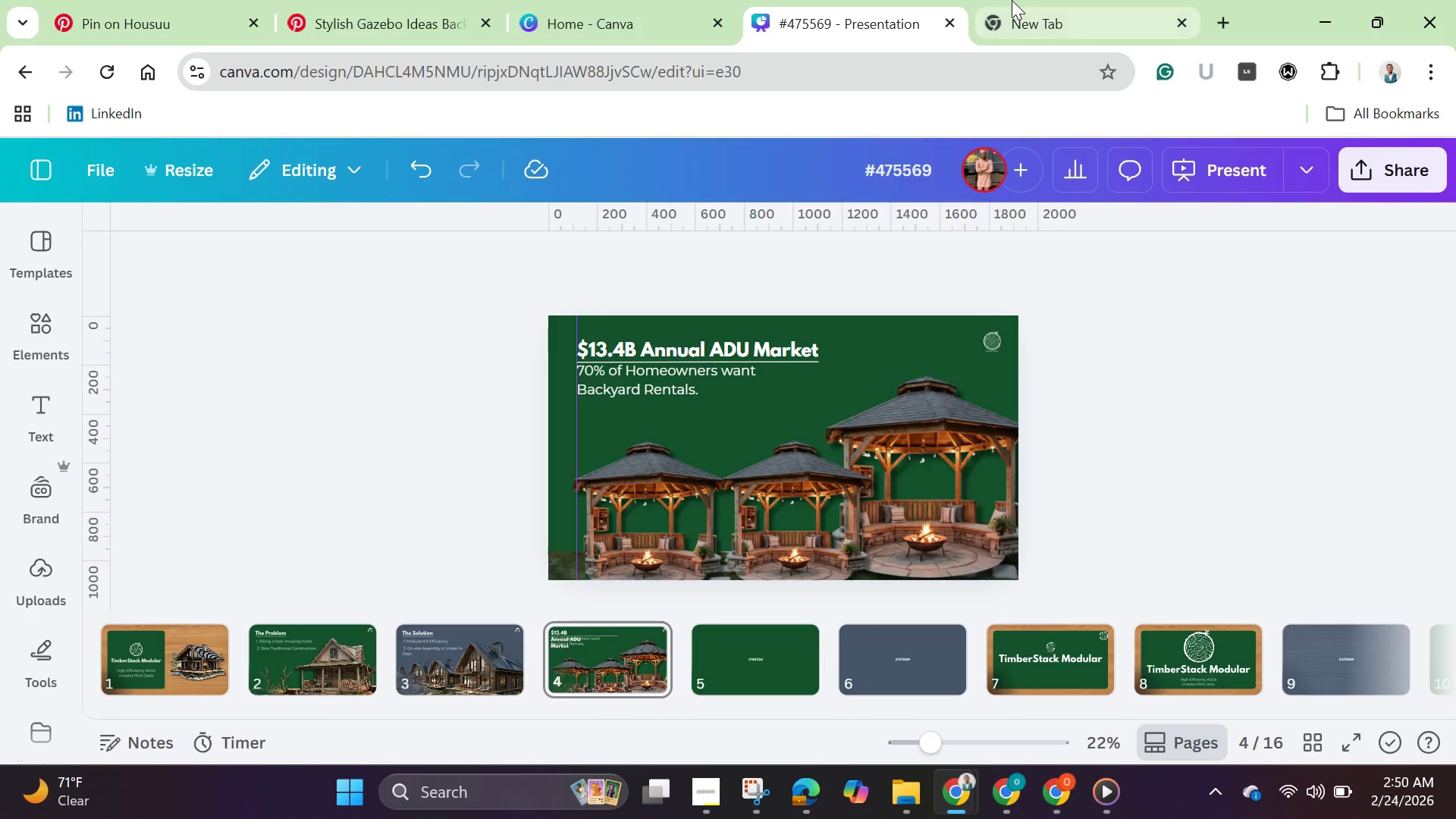 
scroll: coordinate [482, 435], scroll_direction: down, amount: 14.0
 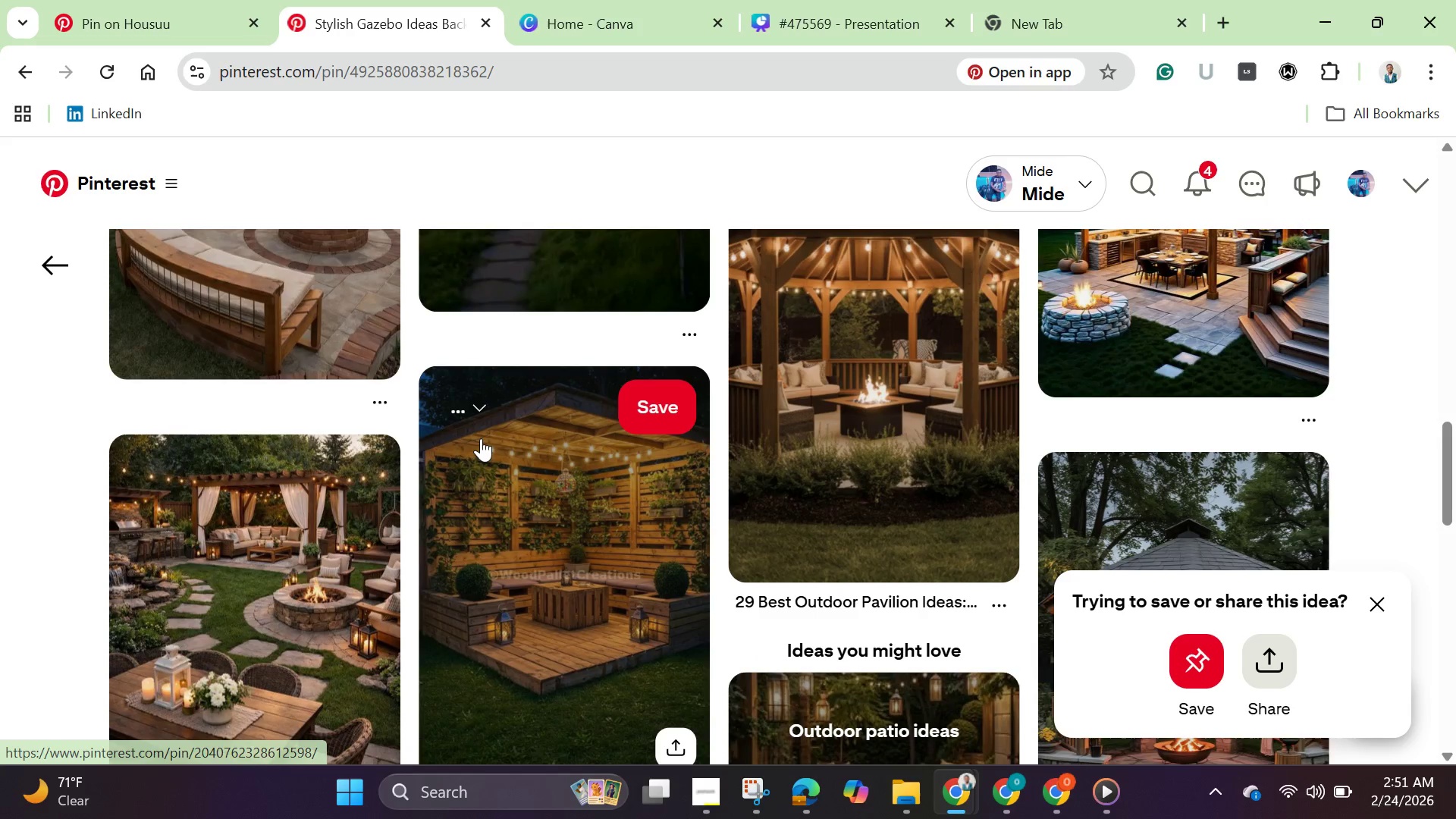 
scroll: coordinate [481, 450], scroll_direction: down, amount: 10.0
 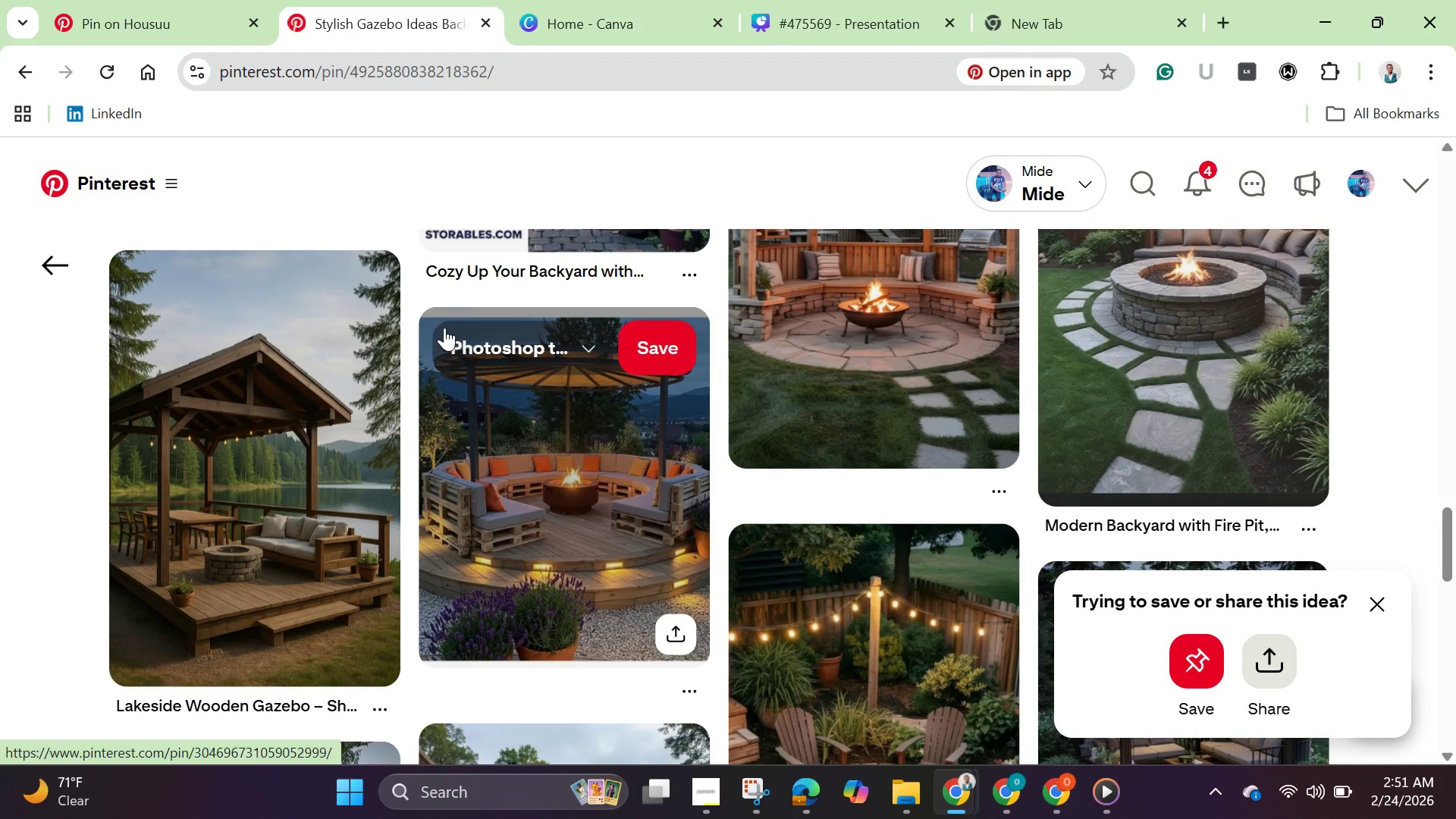 
left_click([157, 17])
 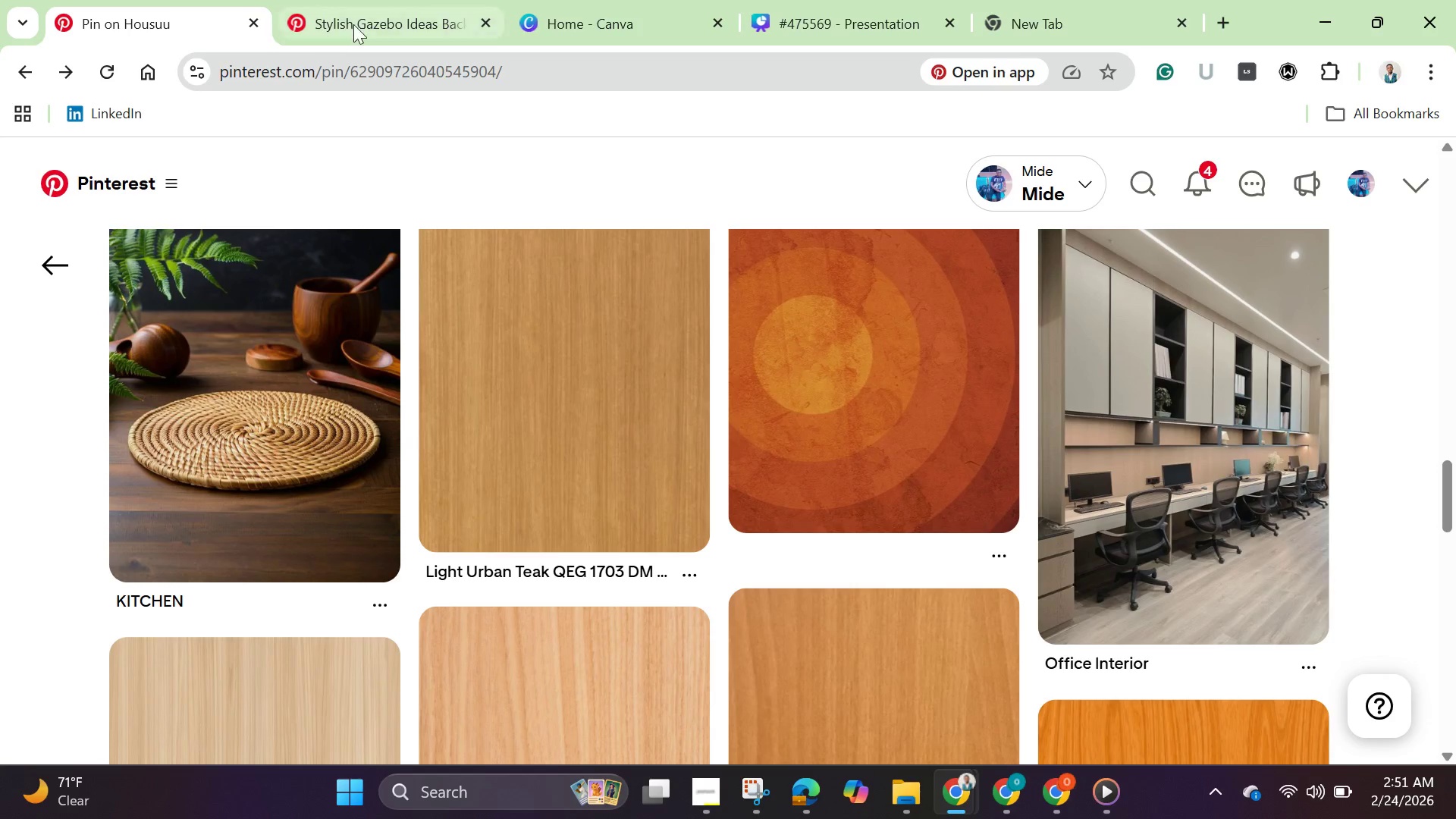 
left_click([355, 24])
 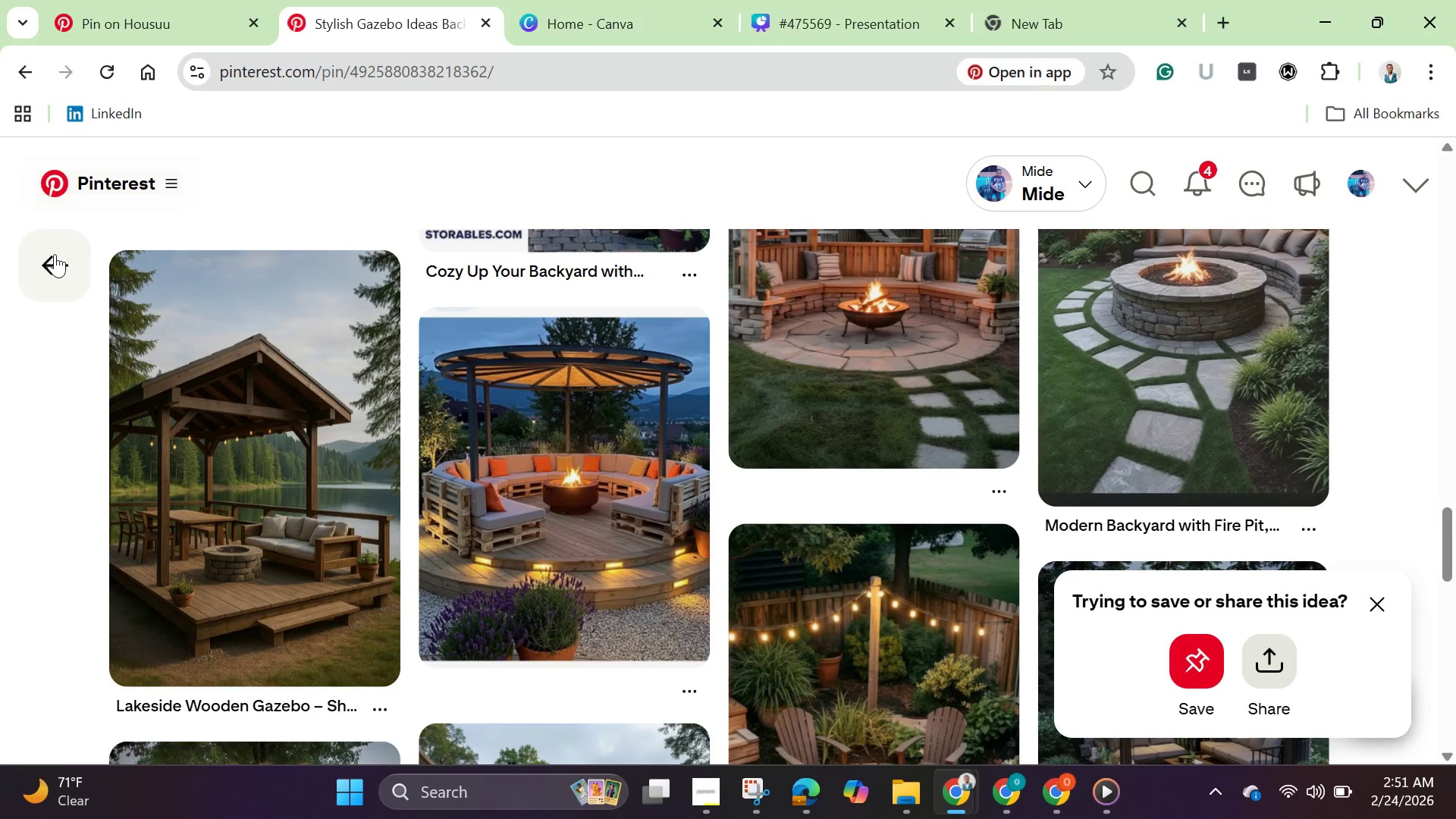 
left_click([55, 254])
 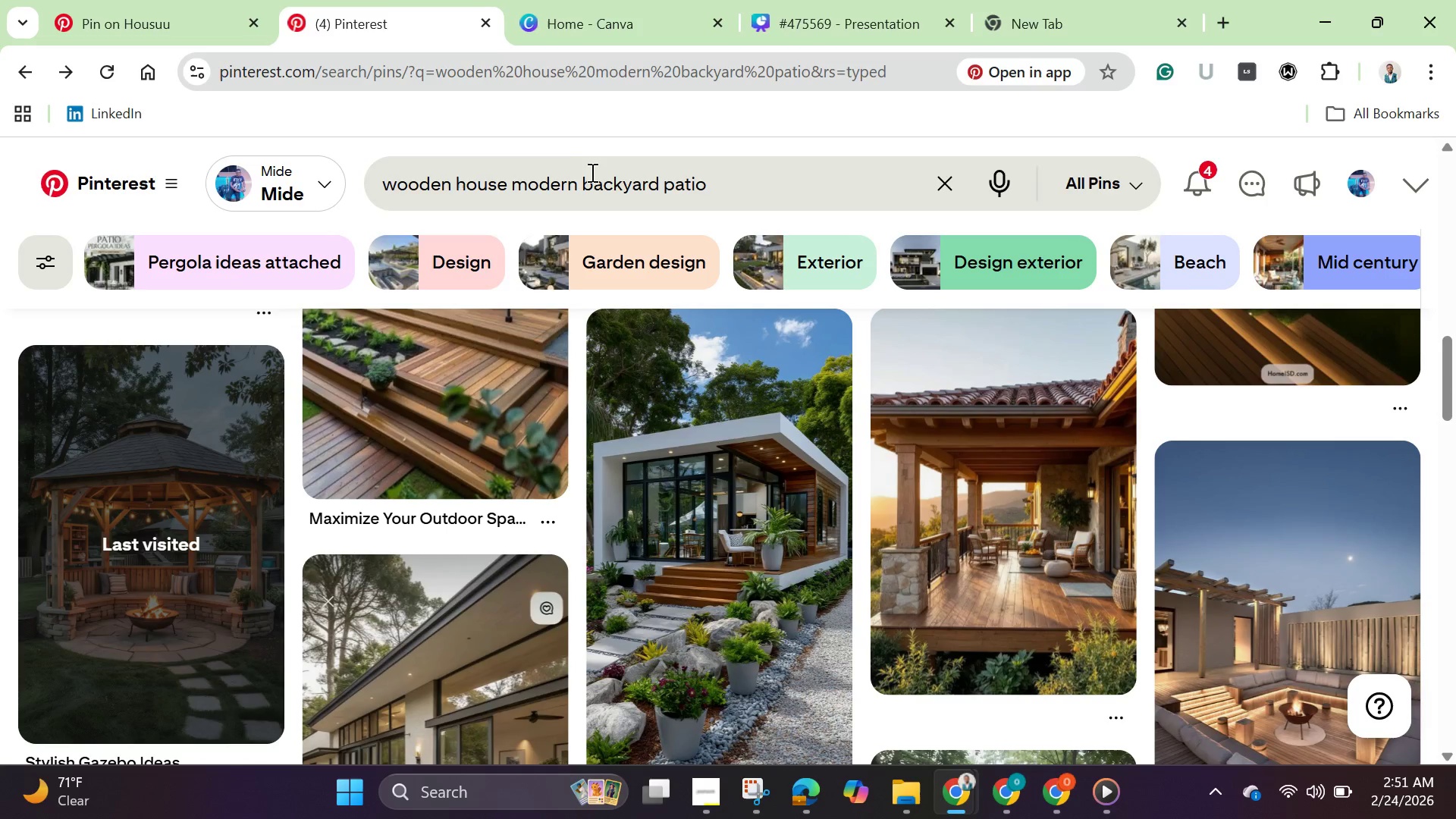 
double_click([593, 177])
 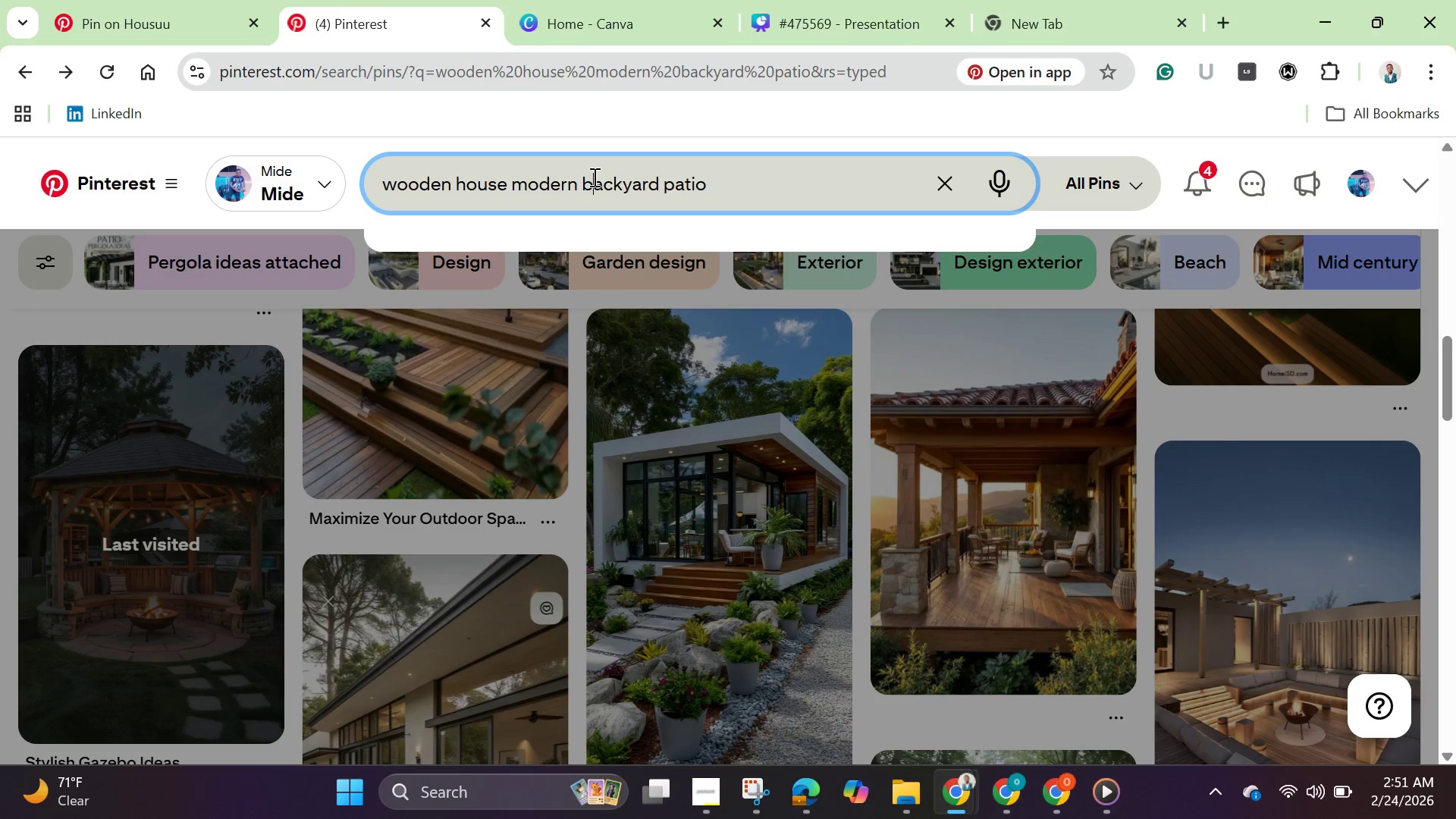 
double_click([593, 177])
 